 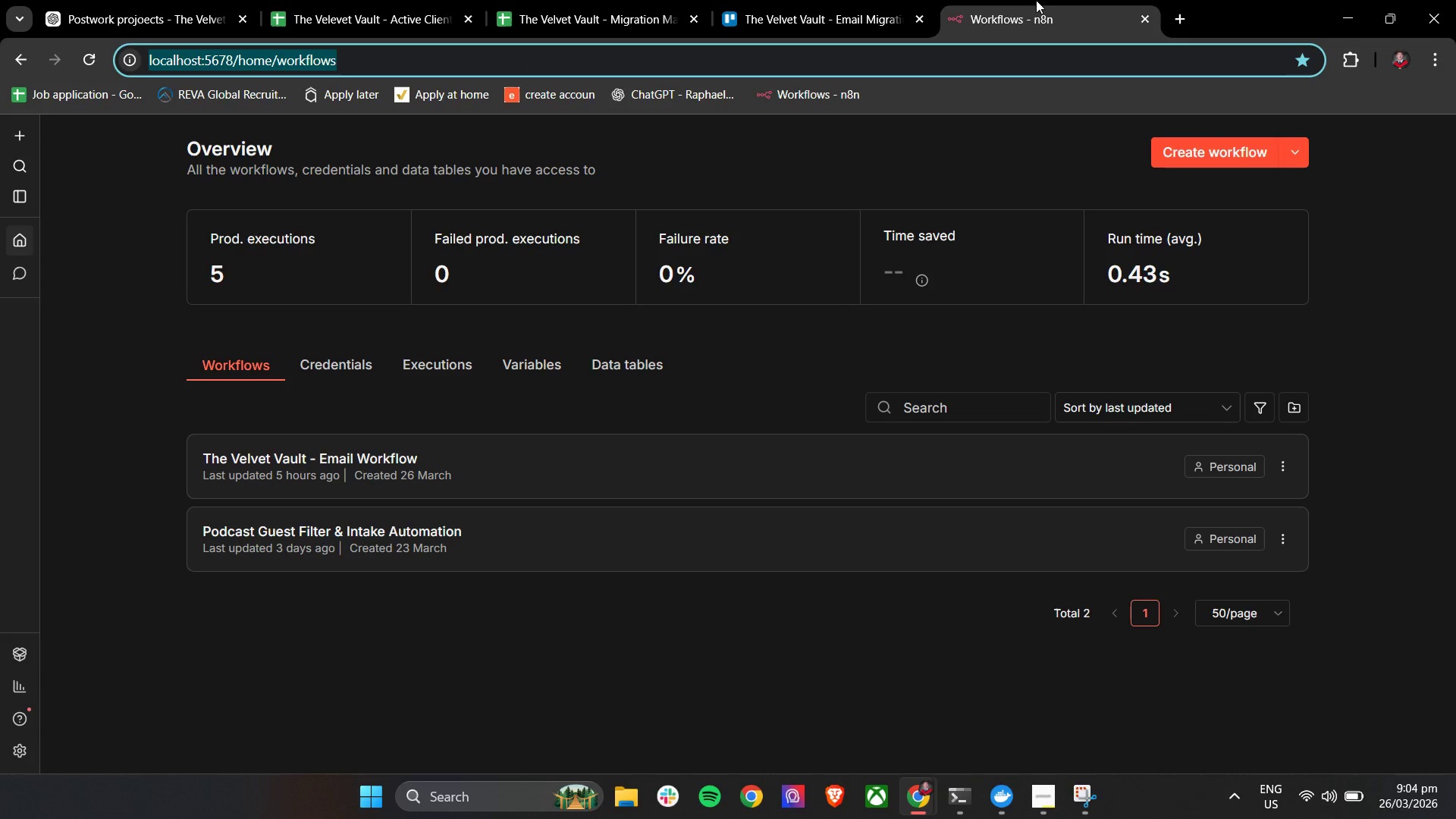 
left_click_drag(start_coordinate=[169, 0], to_coordinate=[96, 155])
 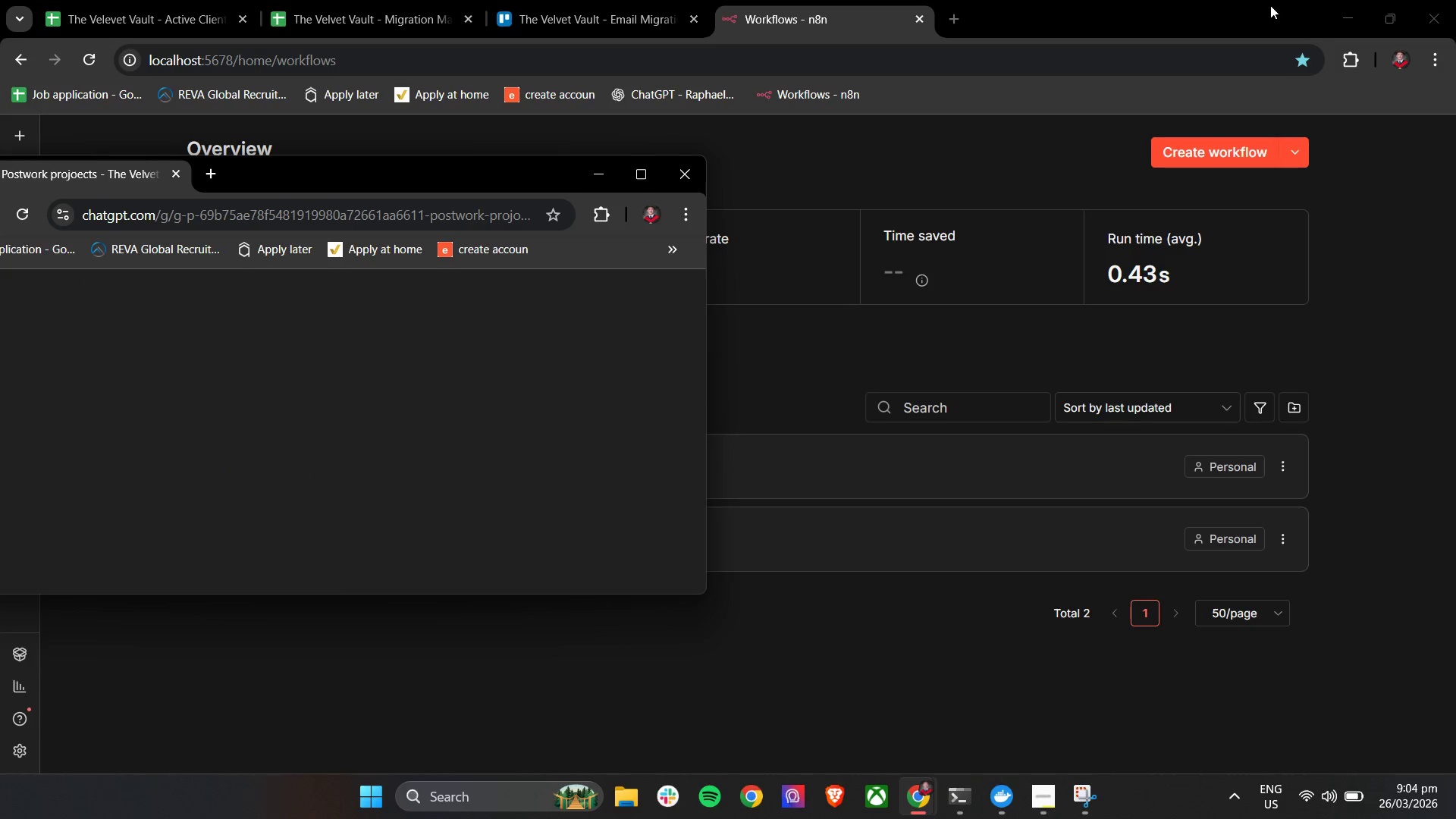 
left_click([1262, 7])
 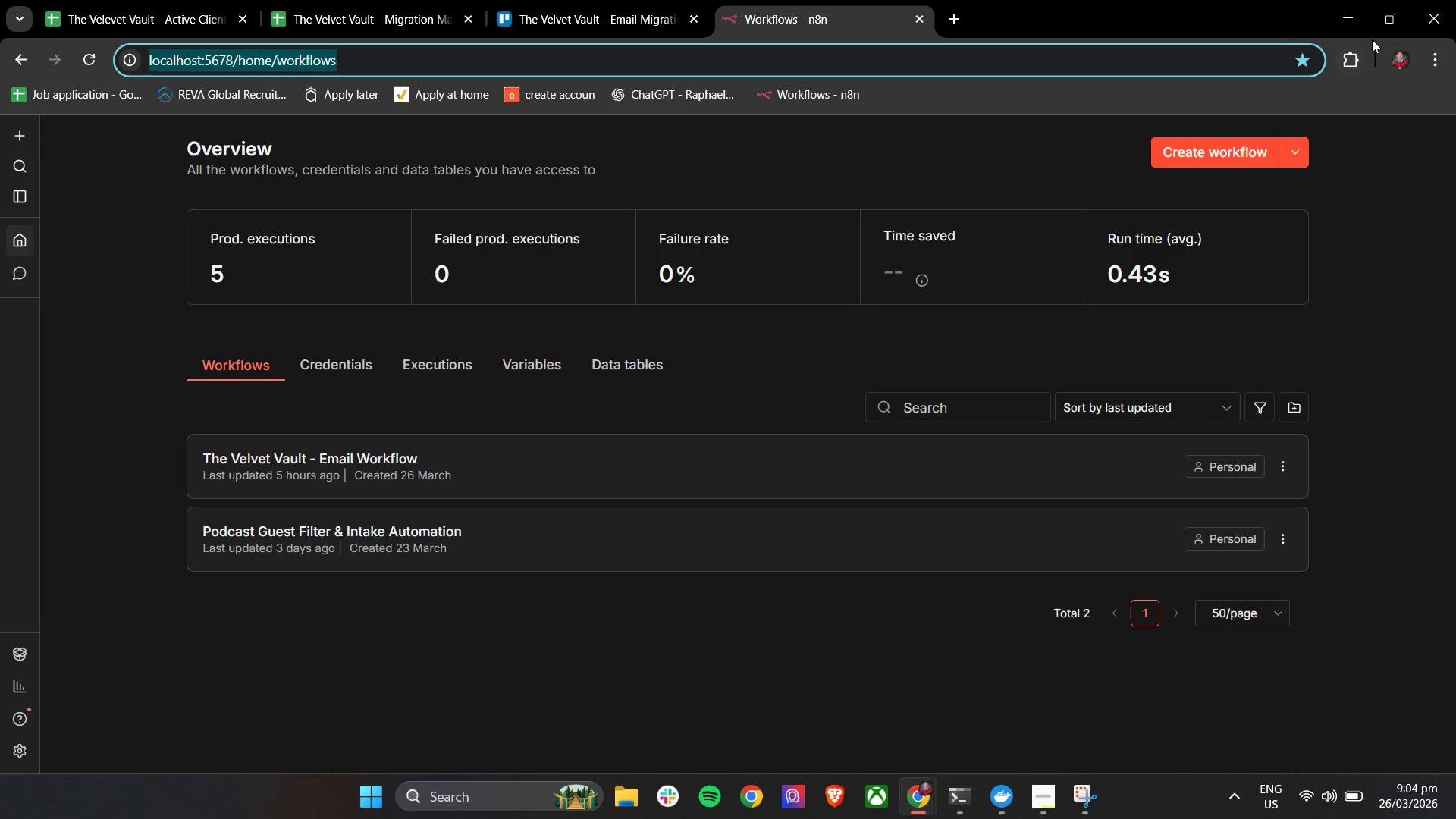 
left_click([1150, 18])
 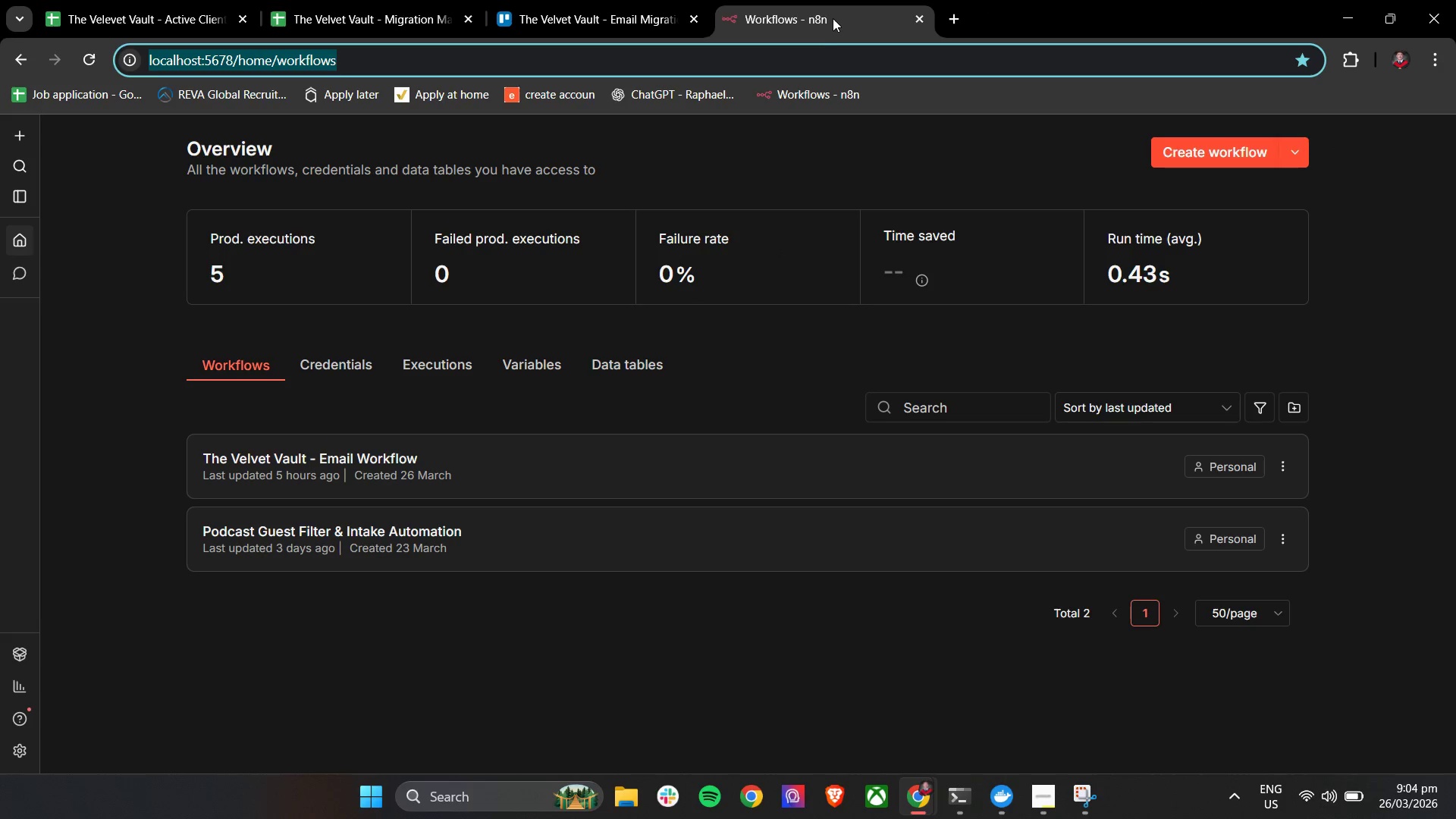 
left_click_drag(start_coordinate=[835, 5], to_coordinate=[209, 0])
 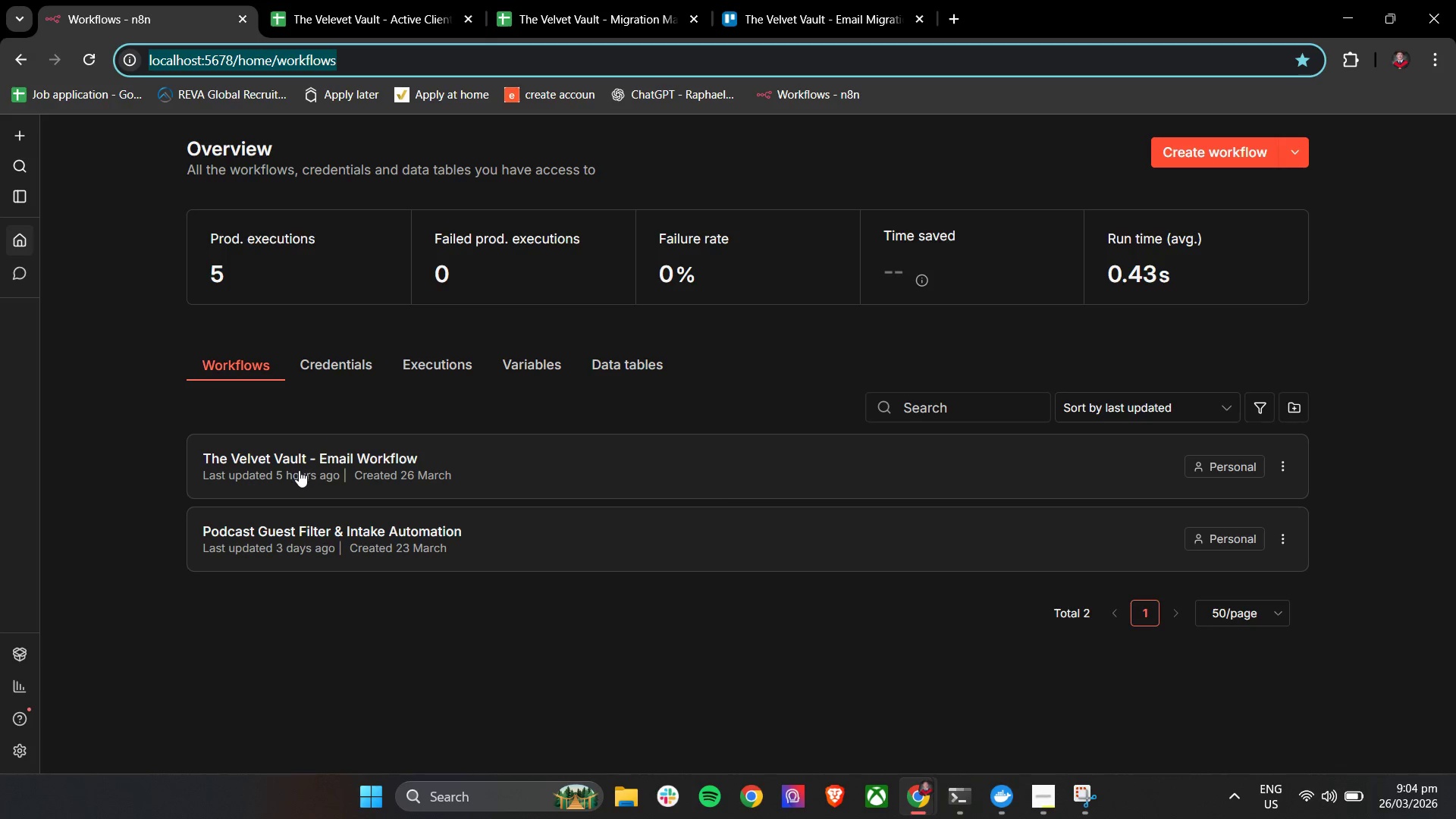 
left_click([339, 464])
 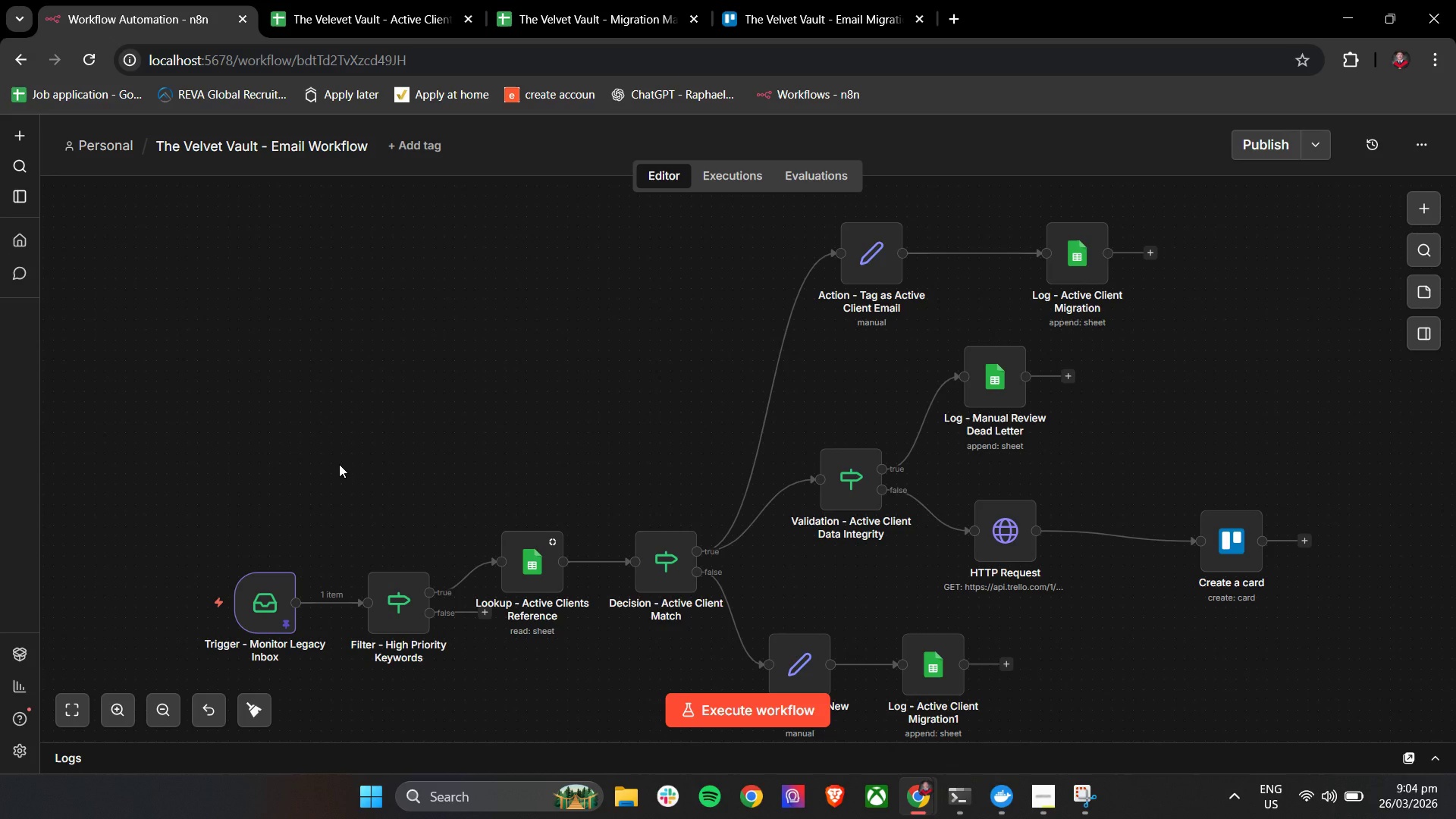 
hold_key(key=ControlLeft, duration=0.72)
 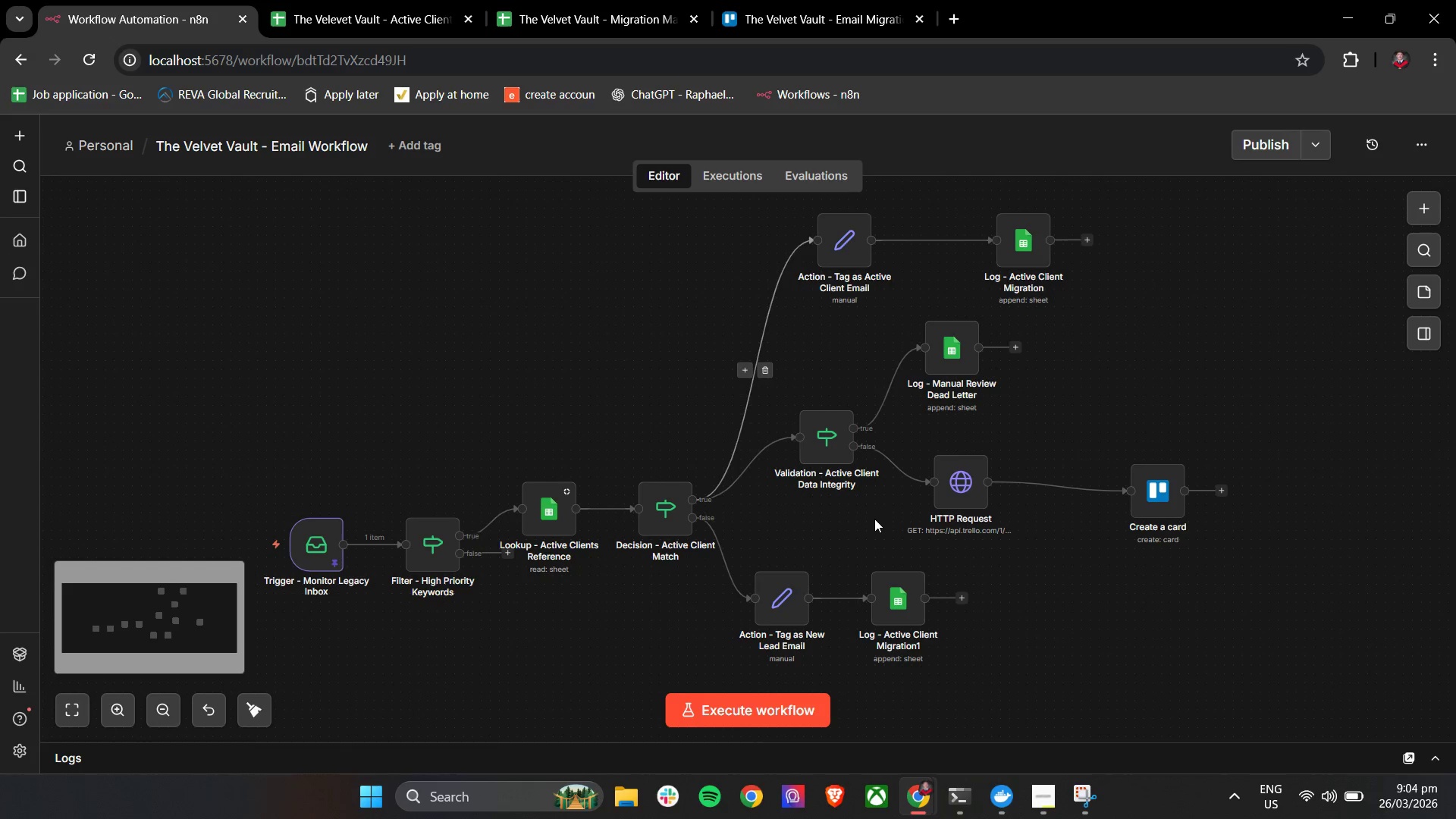 
scroll: coordinate [662, 472], scroll_direction: down, amount: 2.0
 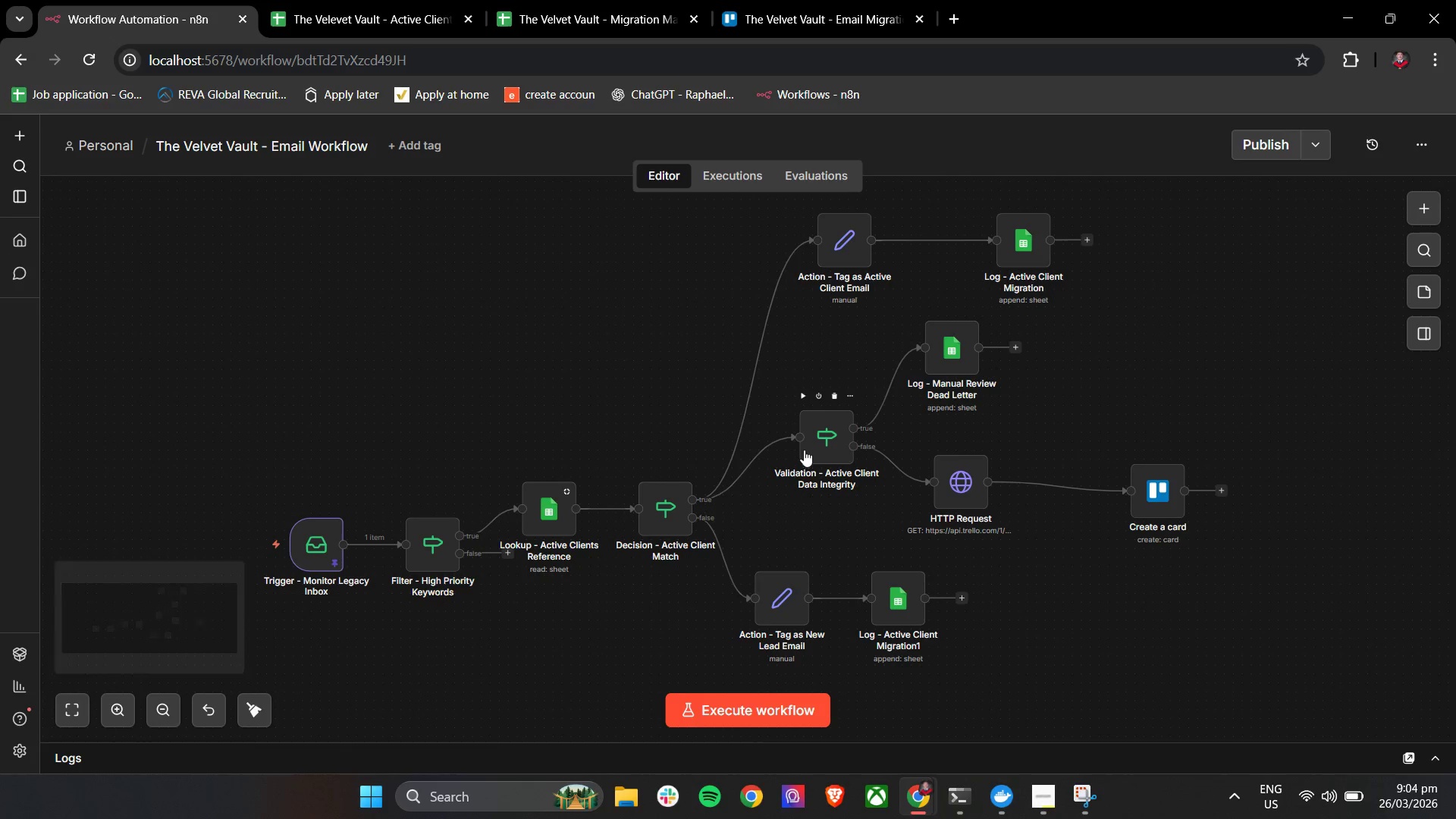 
double_click([813, 445])
 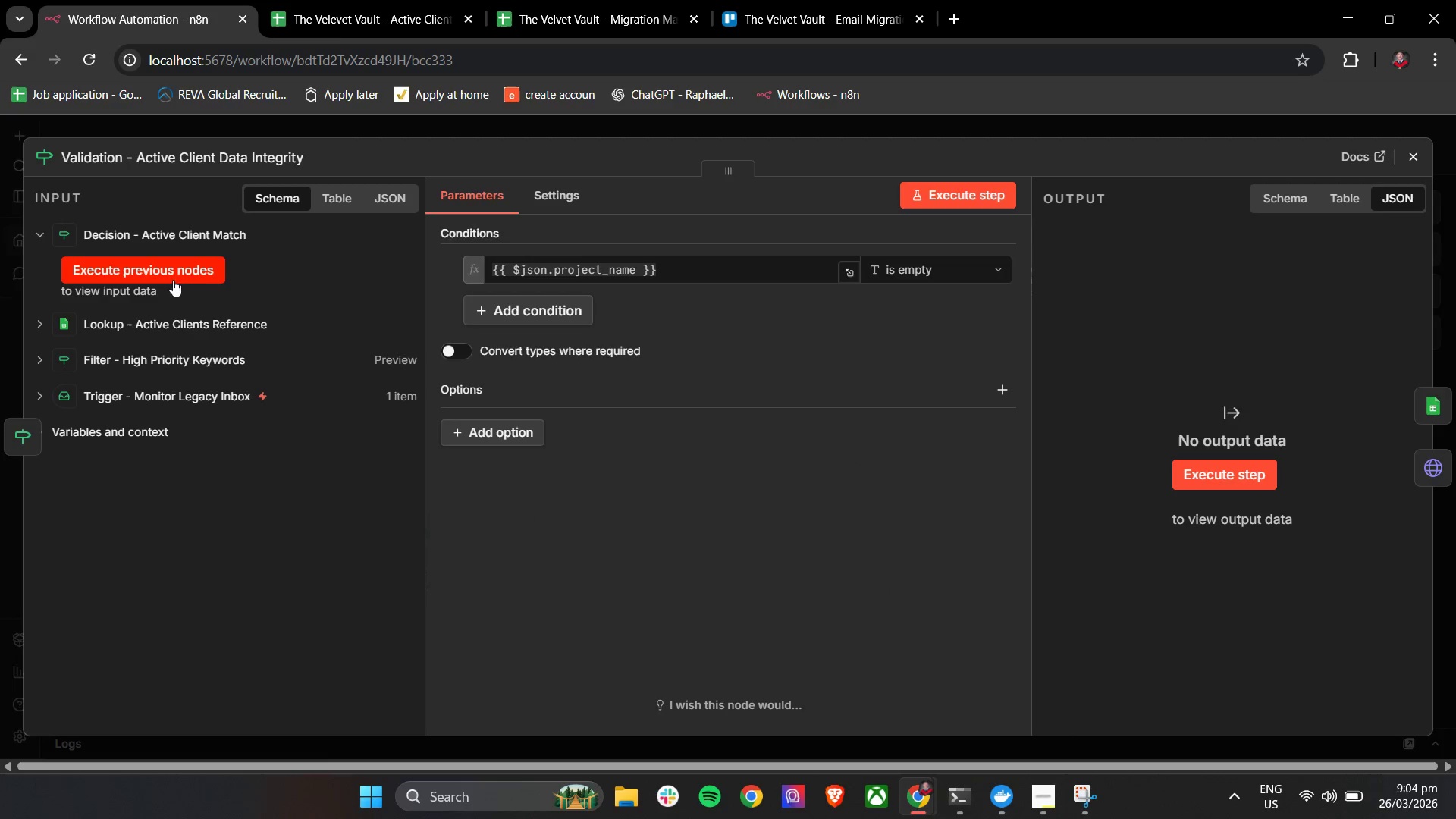 
left_click([1426, 149])
 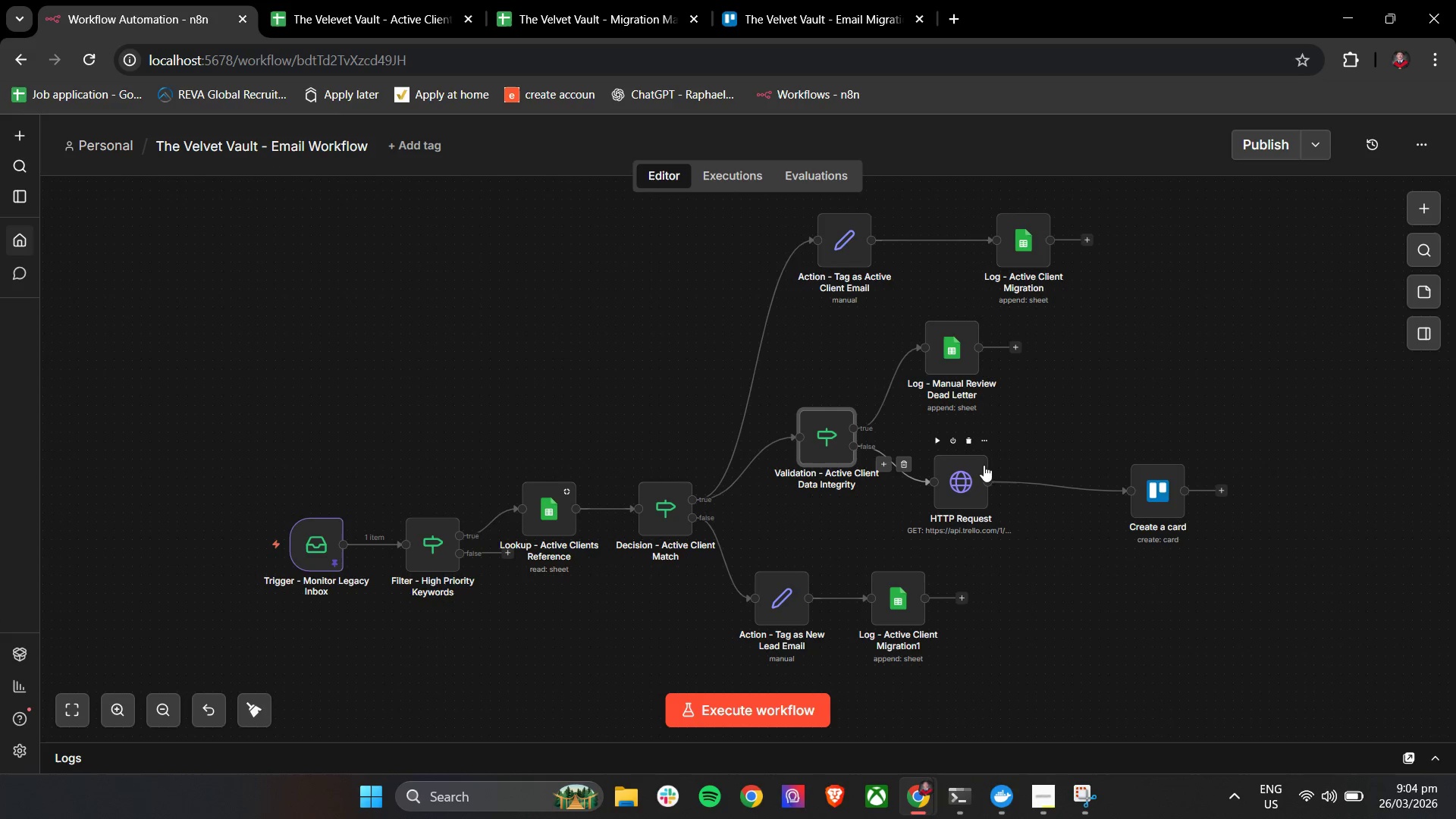 
left_click_drag(start_coordinate=[957, 361], to_coordinate=[1046, 378])
 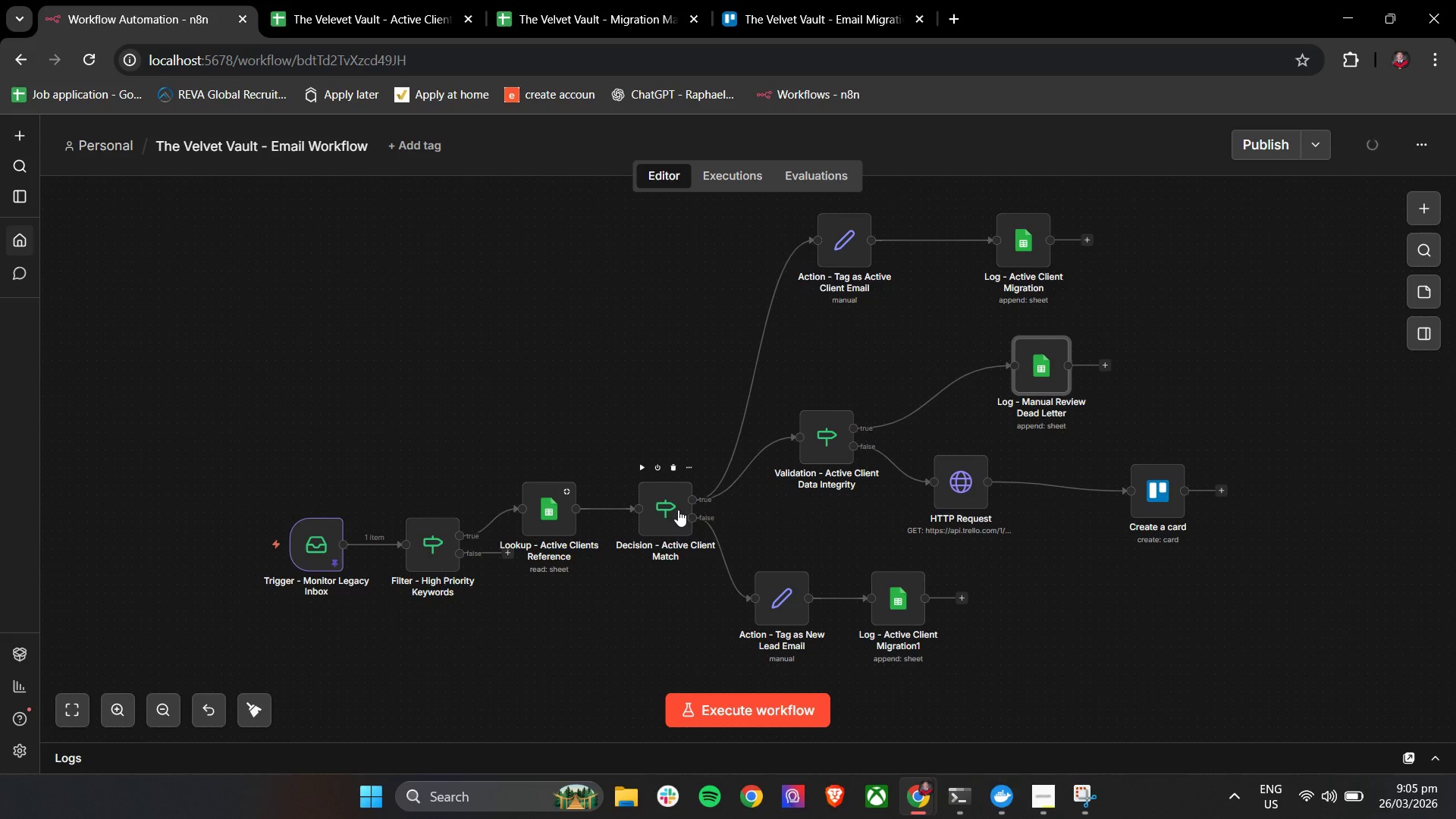 
wait(5.94)
 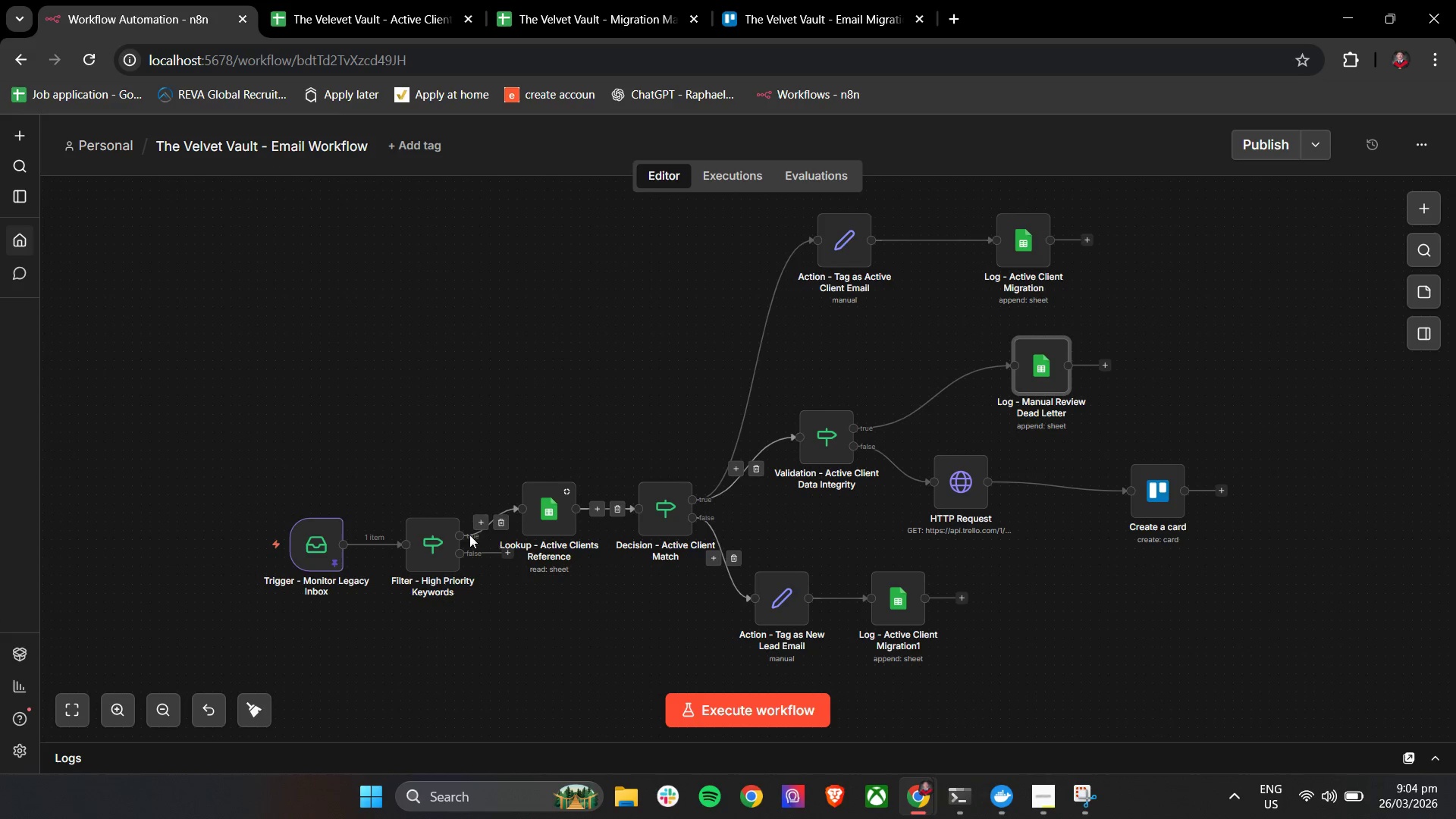 
left_click_drag(start_coordinate=[1051, 378], to_coordinate=[969, 384])
 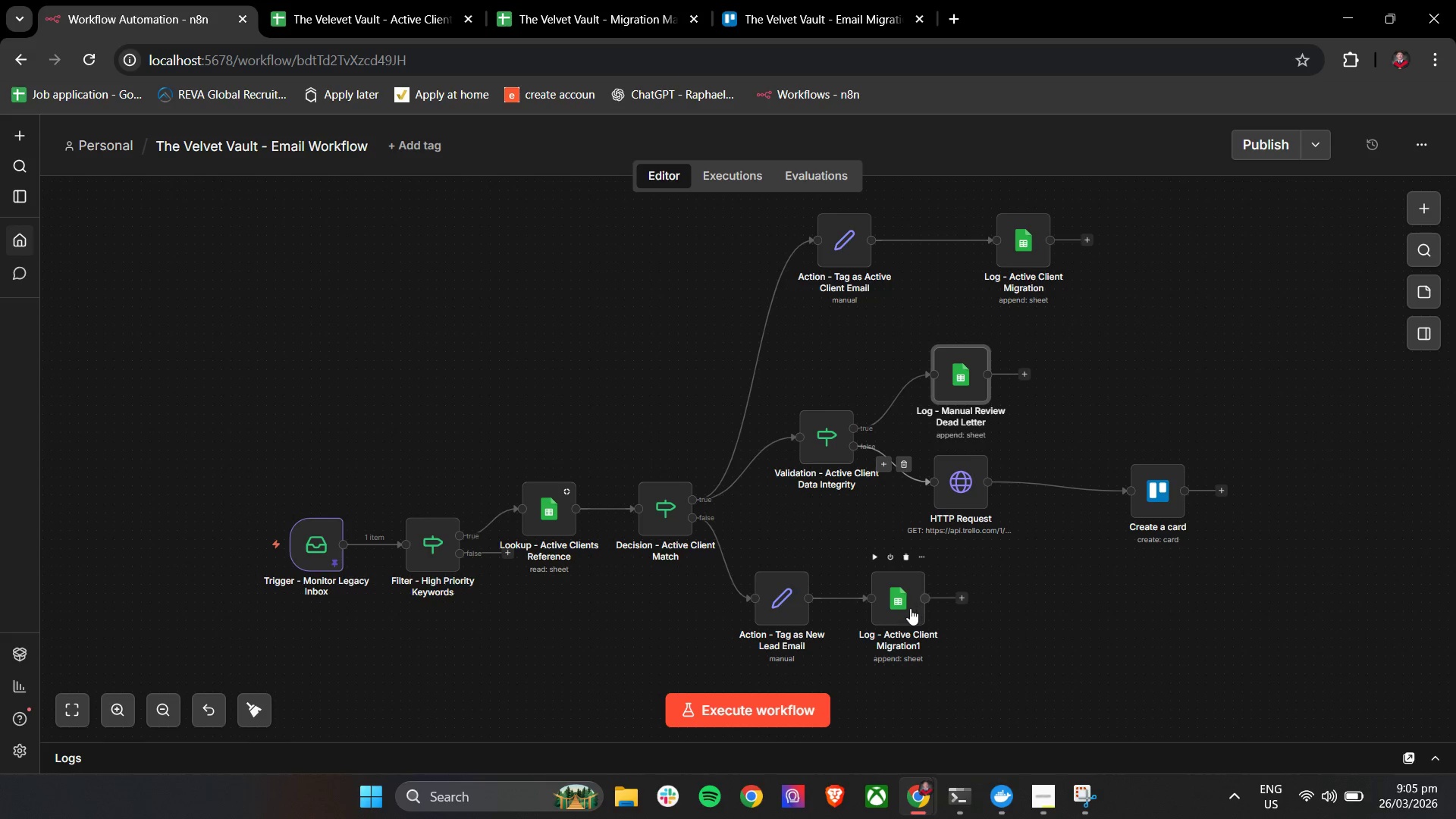 
left_click_drag(start_coordinate=[905, 610], to_coordinate=[985, 610])
 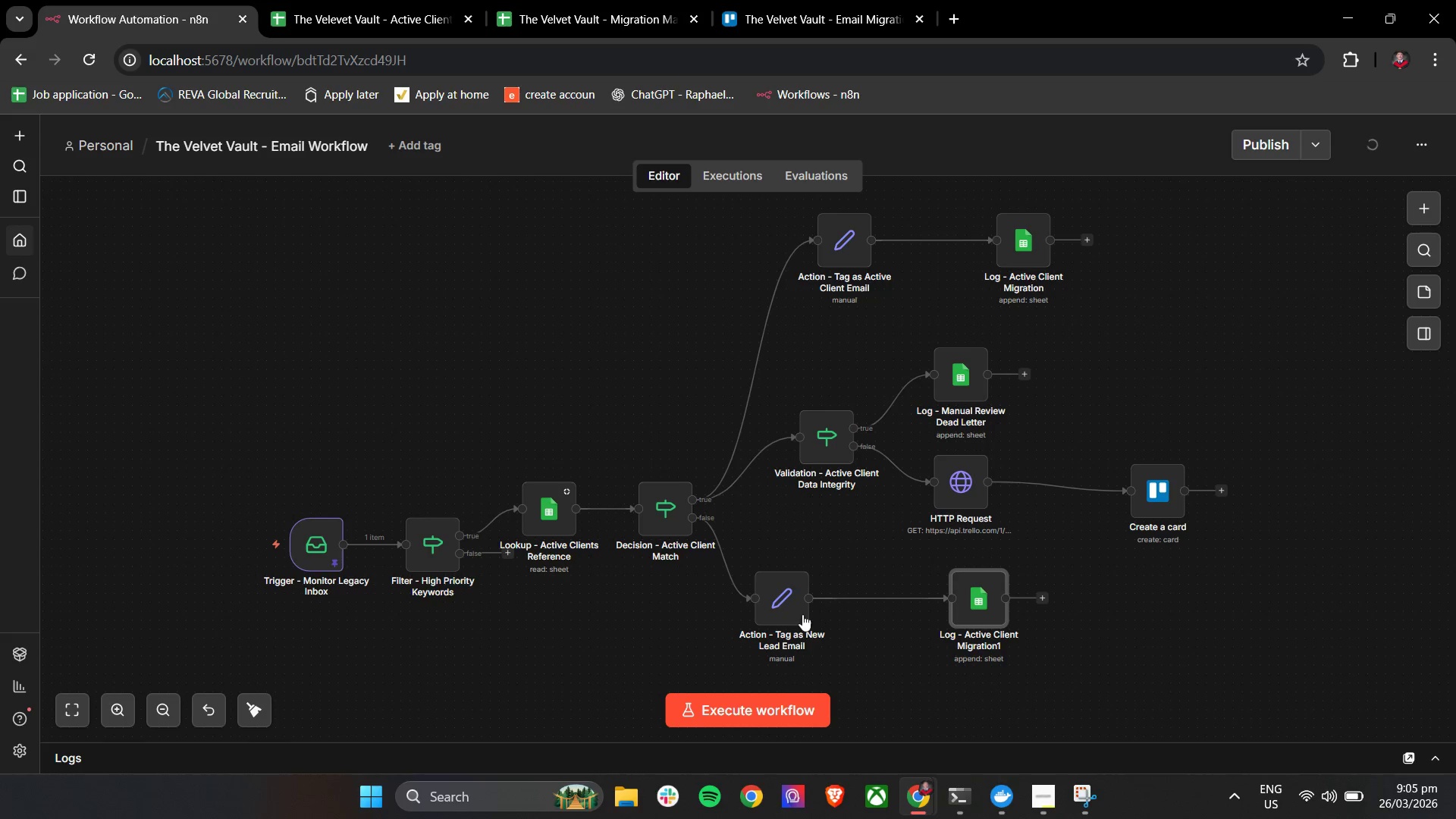 
left_click_drag(start_coordinate=[783, 613], to_coordinate=[839, 610])
 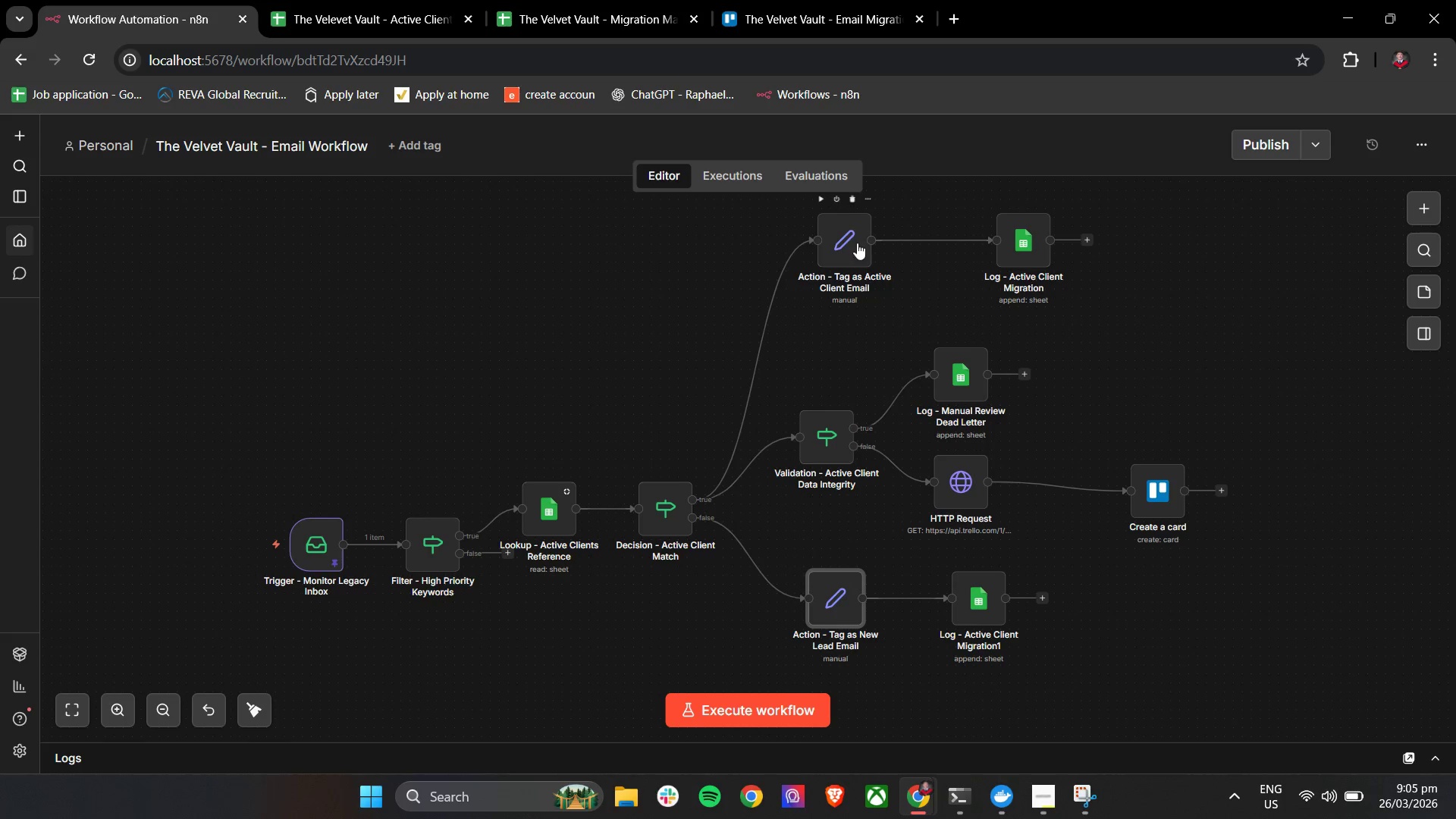 
left_click_drag(start_coordinate=[843, 240], to_coordinate=[828, 243])
 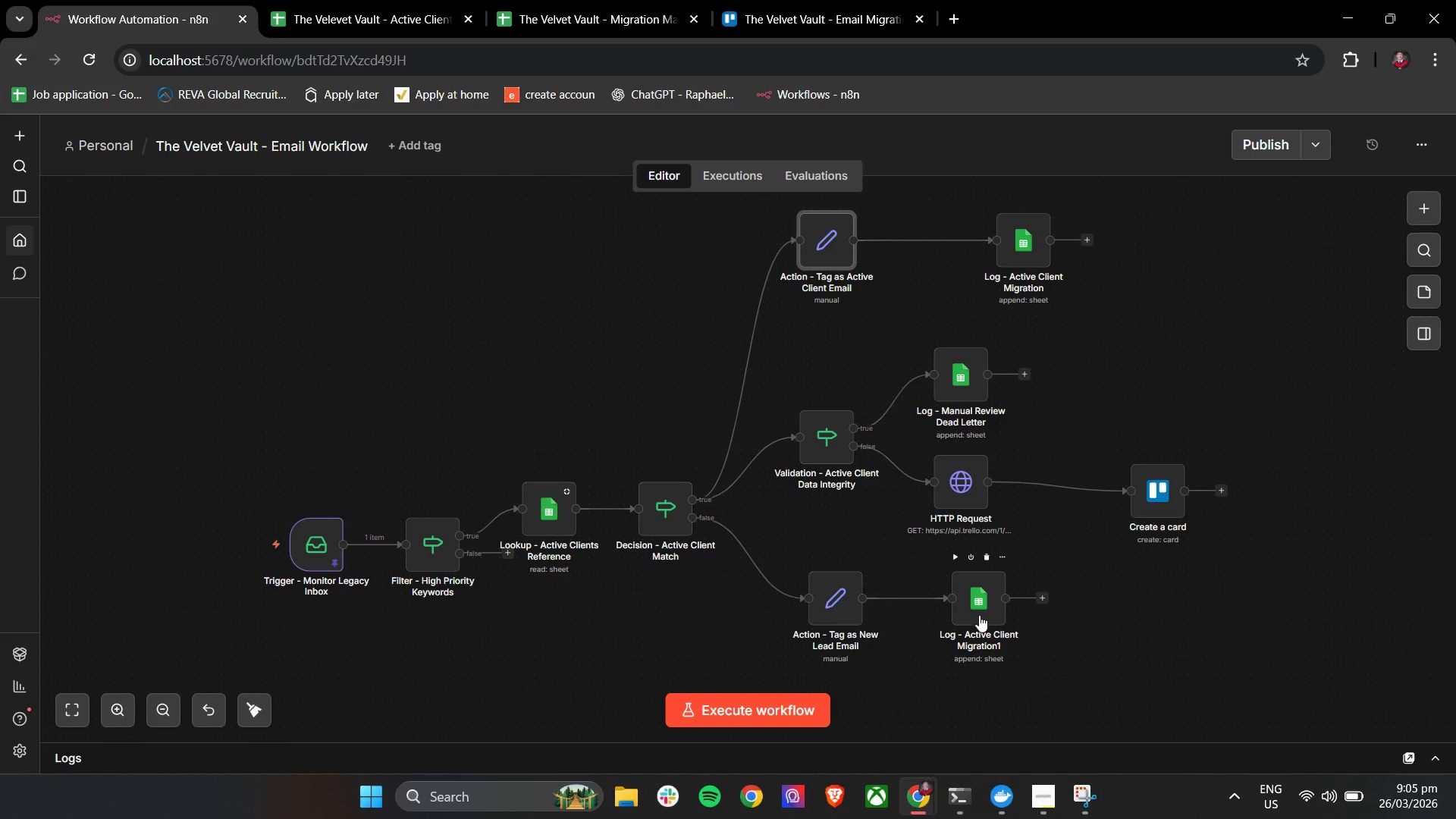 
left_click_drag(start_coordinate=[979, 615], to_coordinate=[968, 651])
 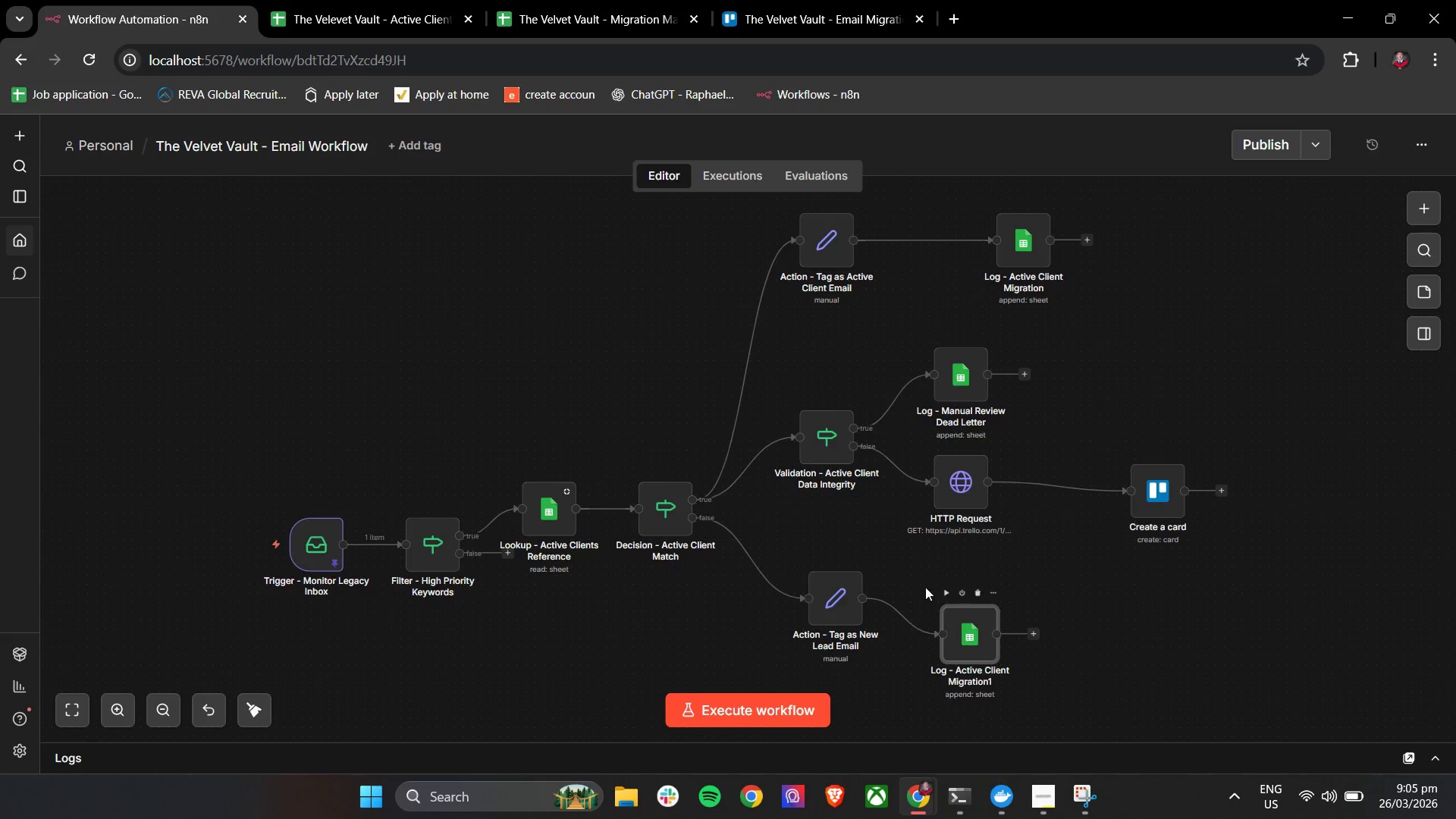 
scroll: coordinate [924, 586], scroll_direction: down, amount: 3.0
 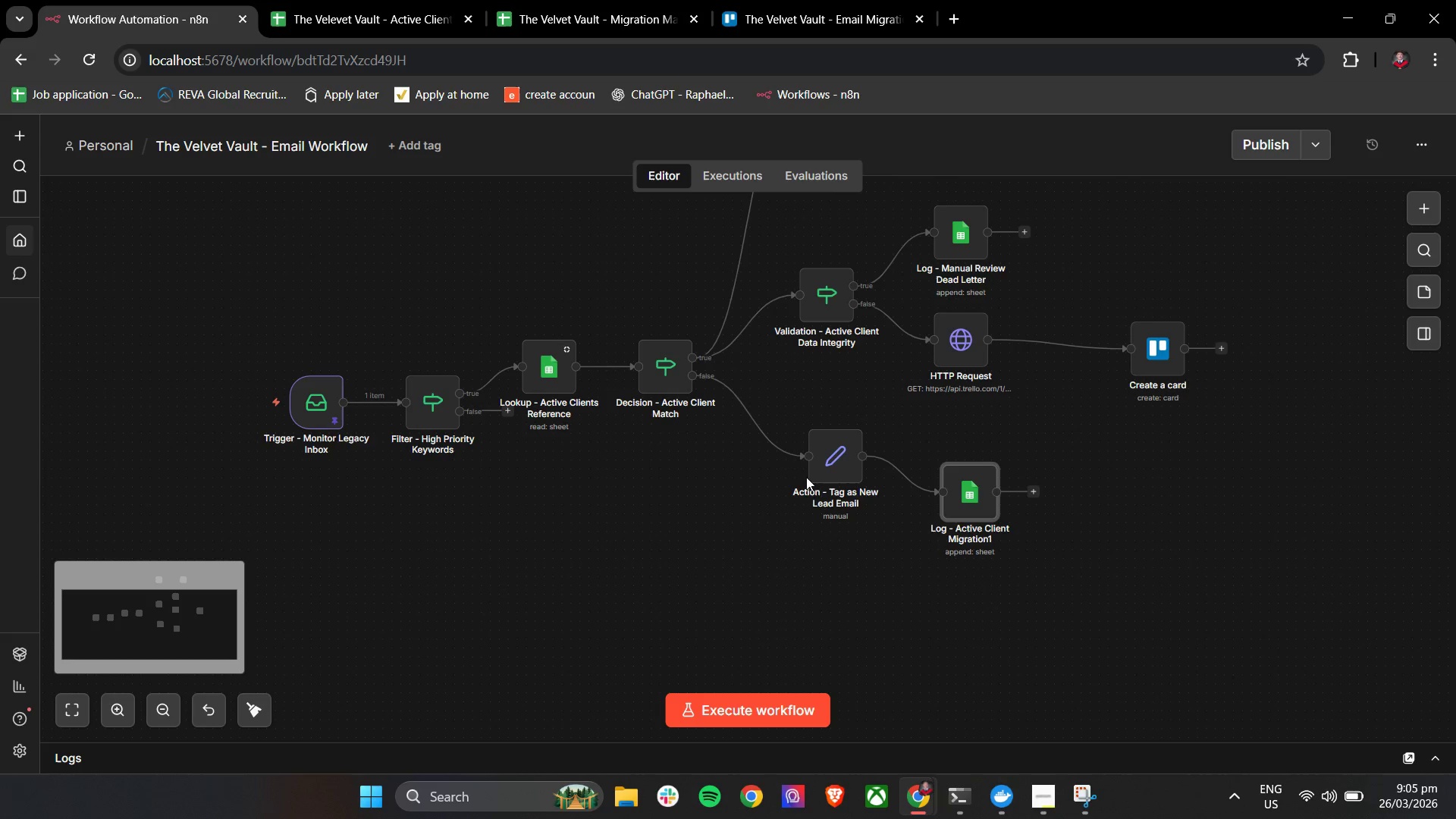 
left_click_drag(start_coordinate=[820, 471], to_coordinate=[823, 538])
 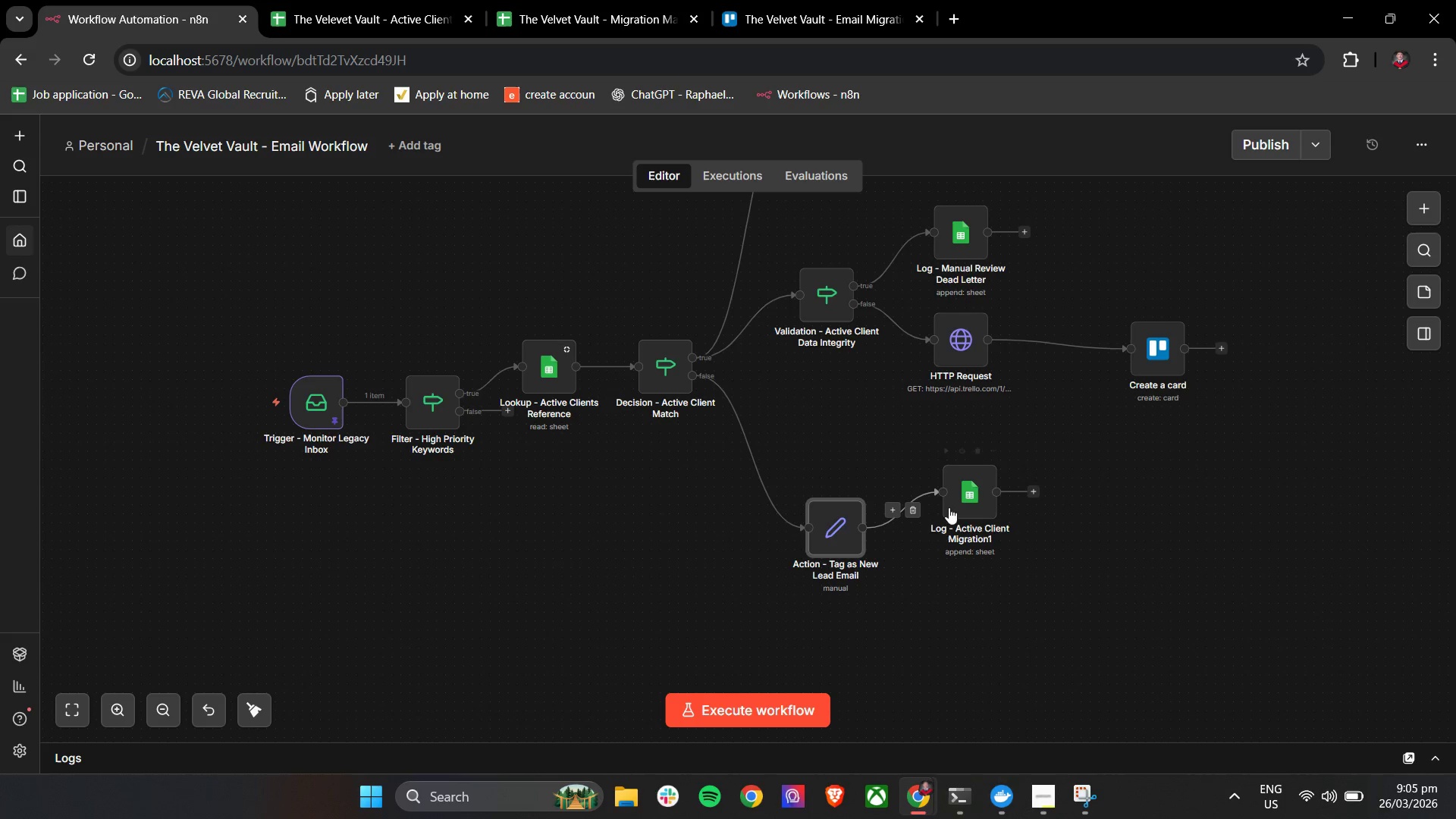 
left_click_drag(start_coordinate=[957, 509], to_coordinate=[962, 557])
 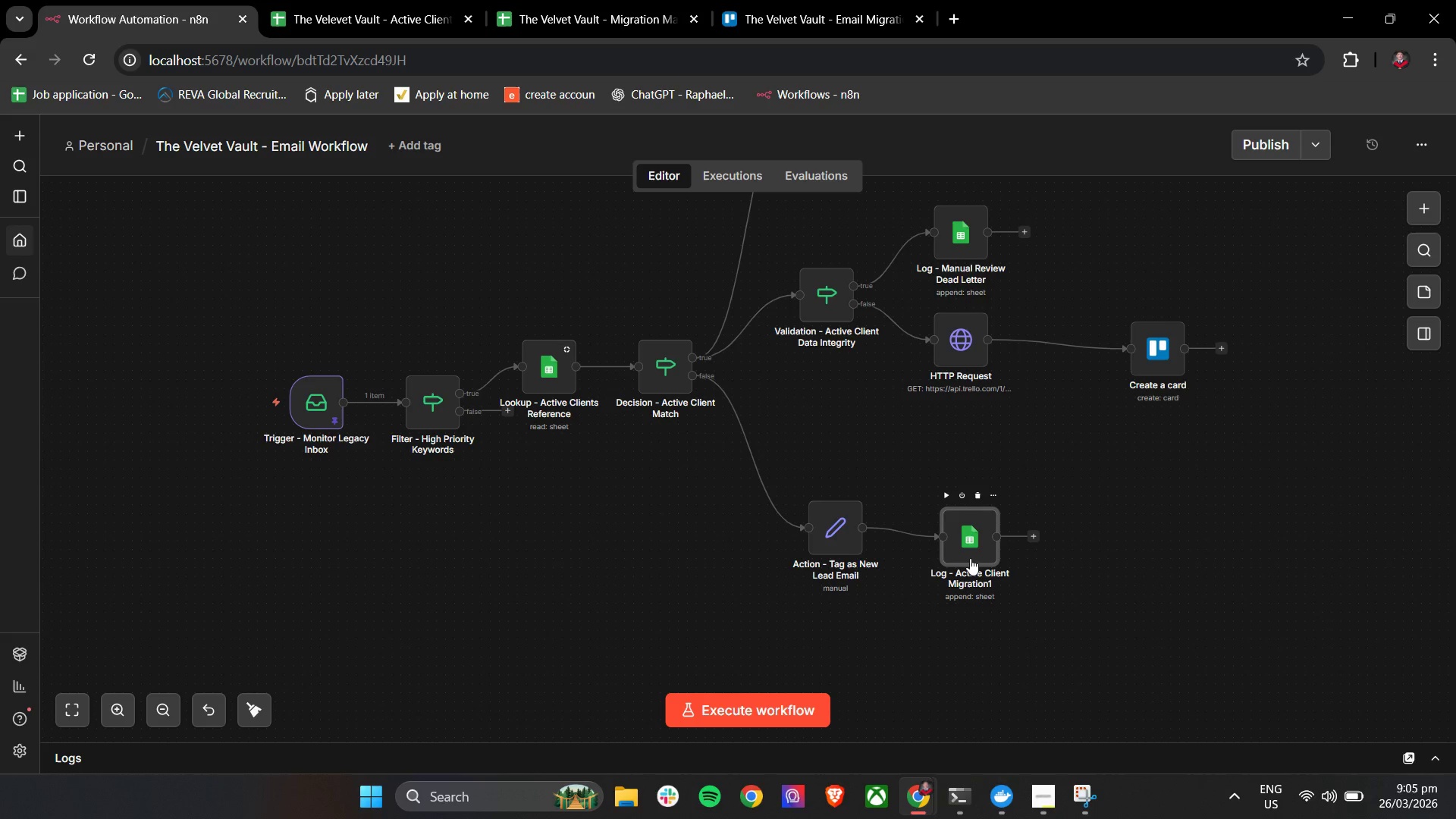 
left_click_drag(start_coordinate=[970, 558], to_coordinate=[971, 550])
 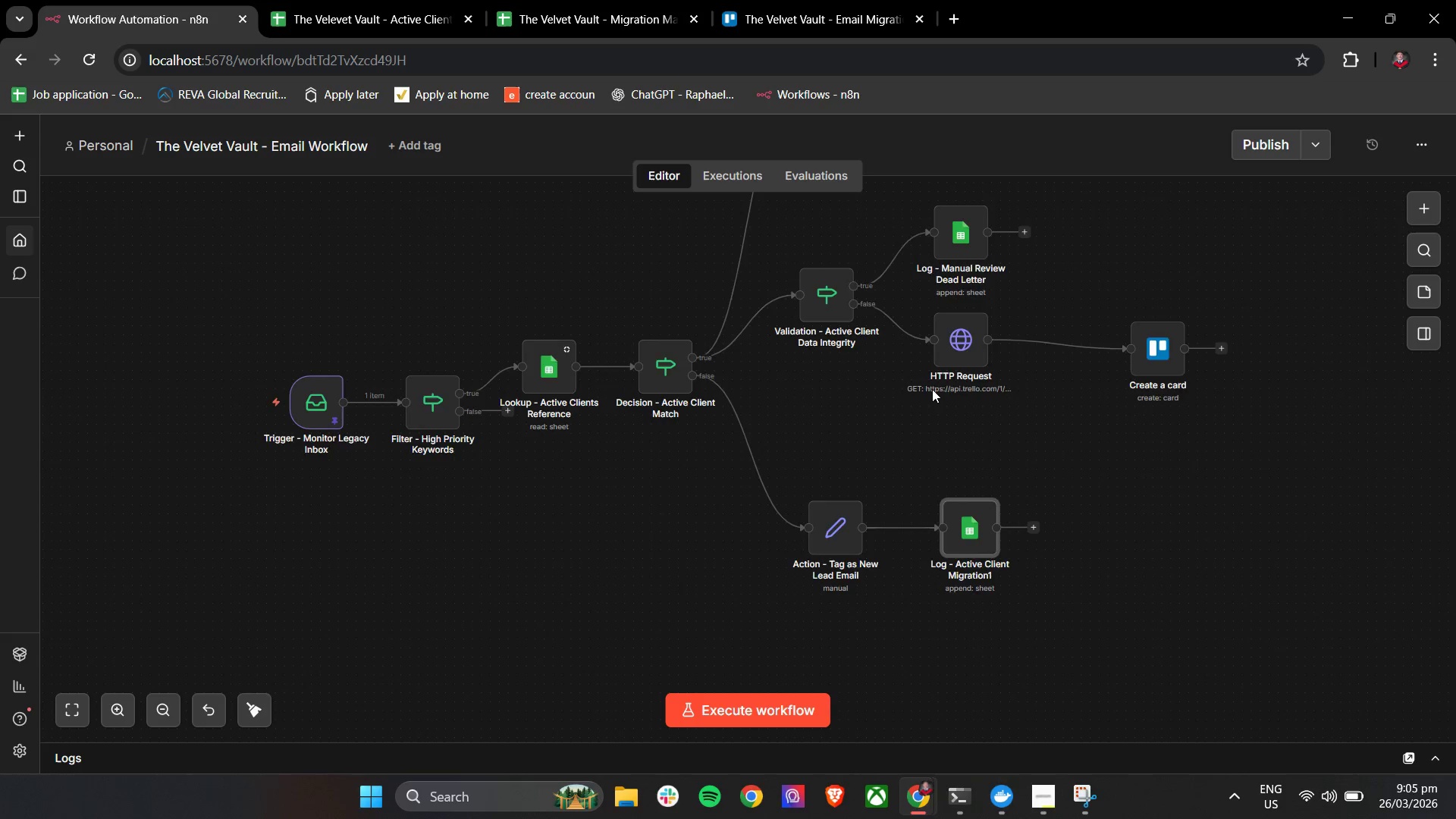 
scroll: coordinate [932, 389], scroll_direction: up, amount: 2.0
 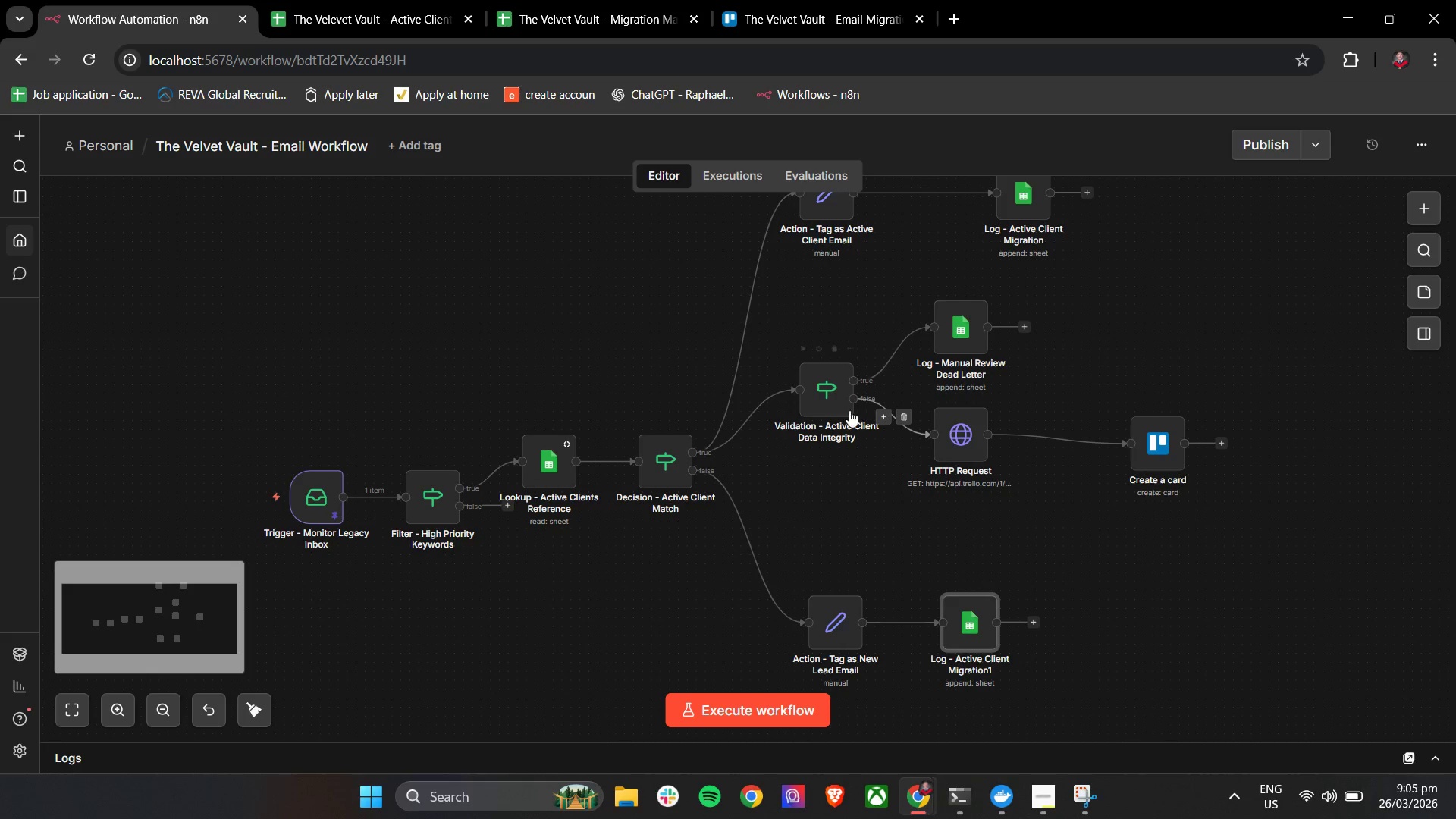 
left_click_drag(start_coordinate=[824, 400], to_coordinate=[828, 460])
 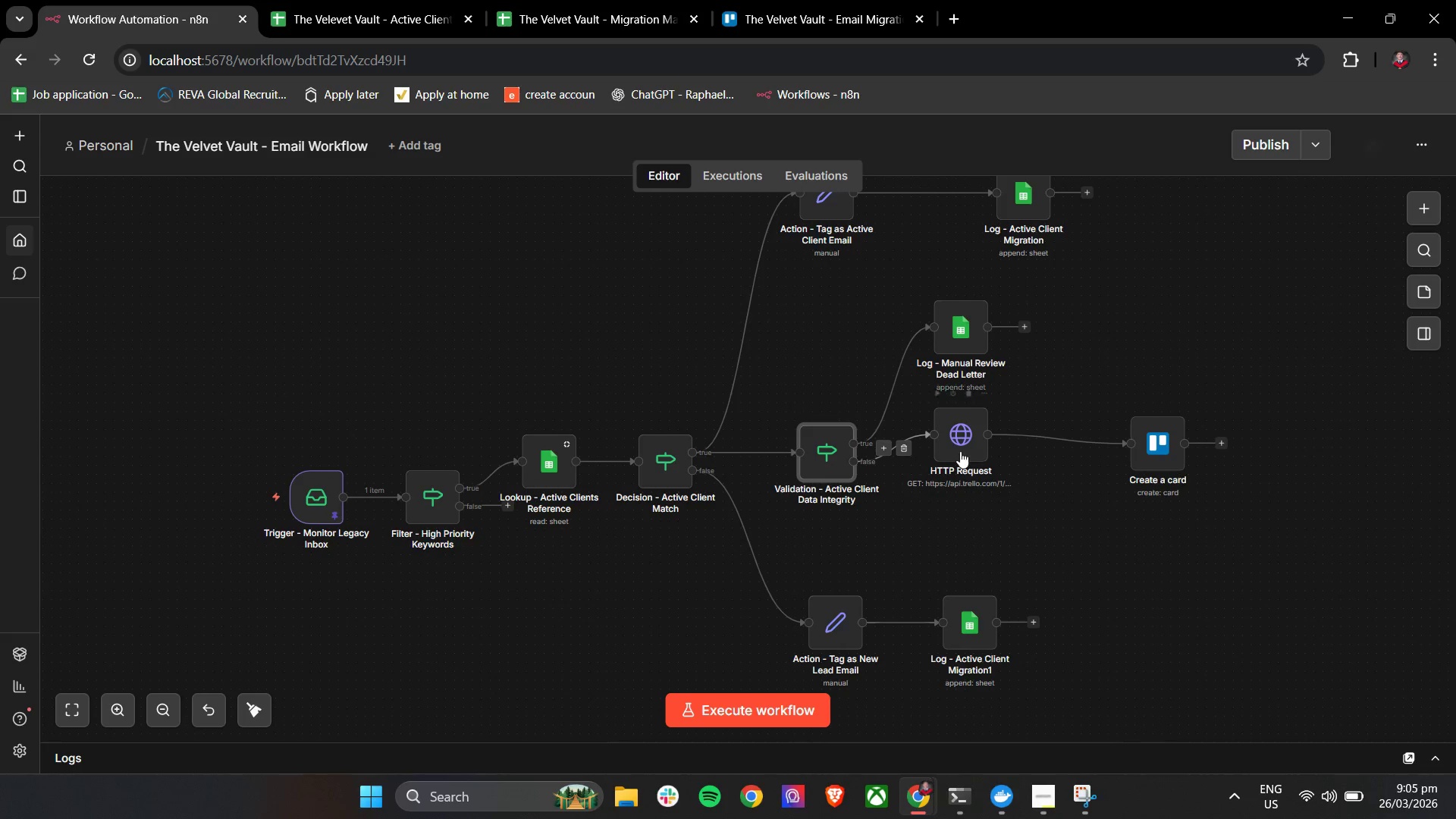 
left_click_drag(start_coordinate=[960, 451], to_coordinate=[965, 476])
 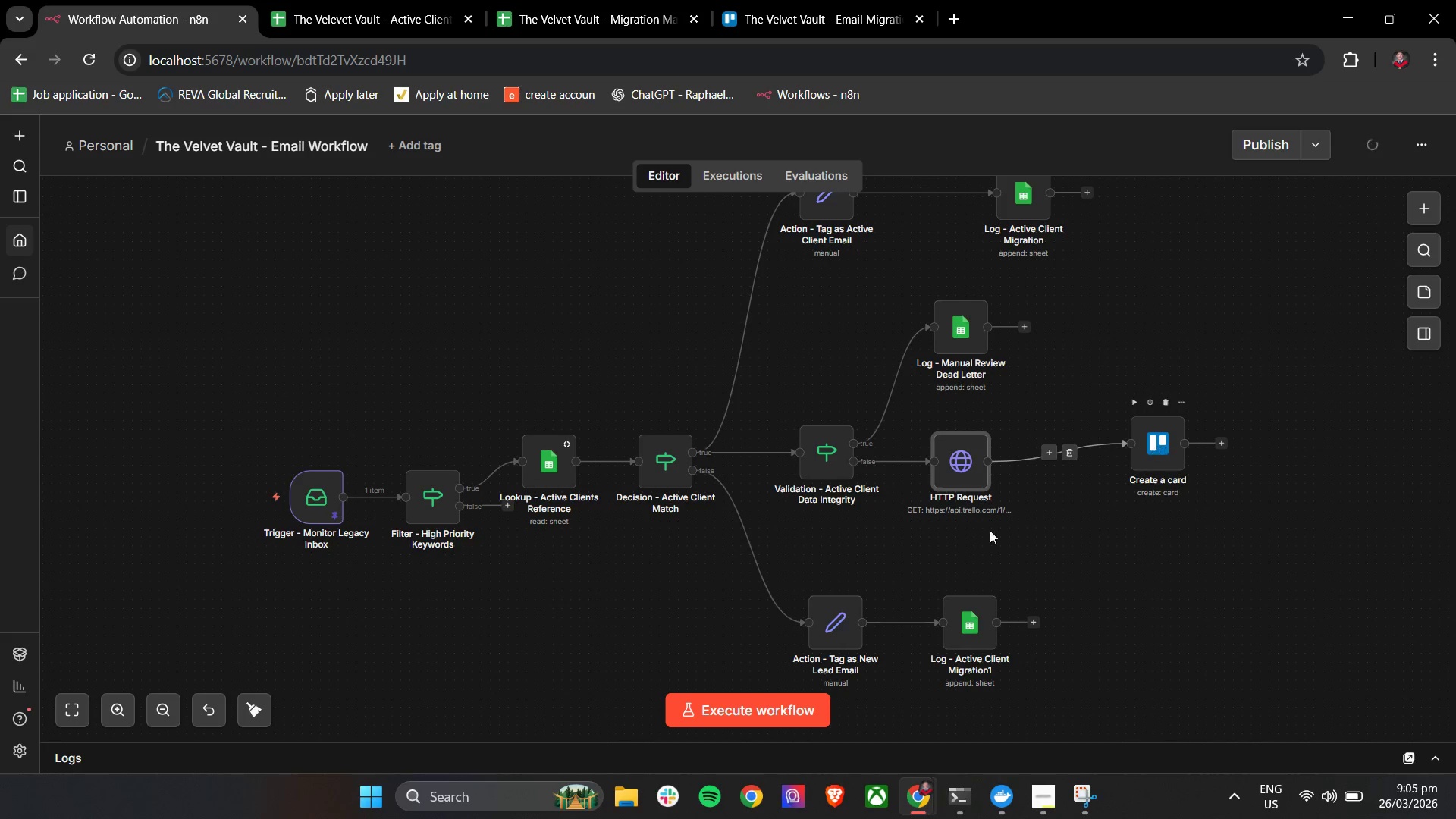 
scroll: coordinate [833, 557], scroll_direction: down, amount: 4.0
 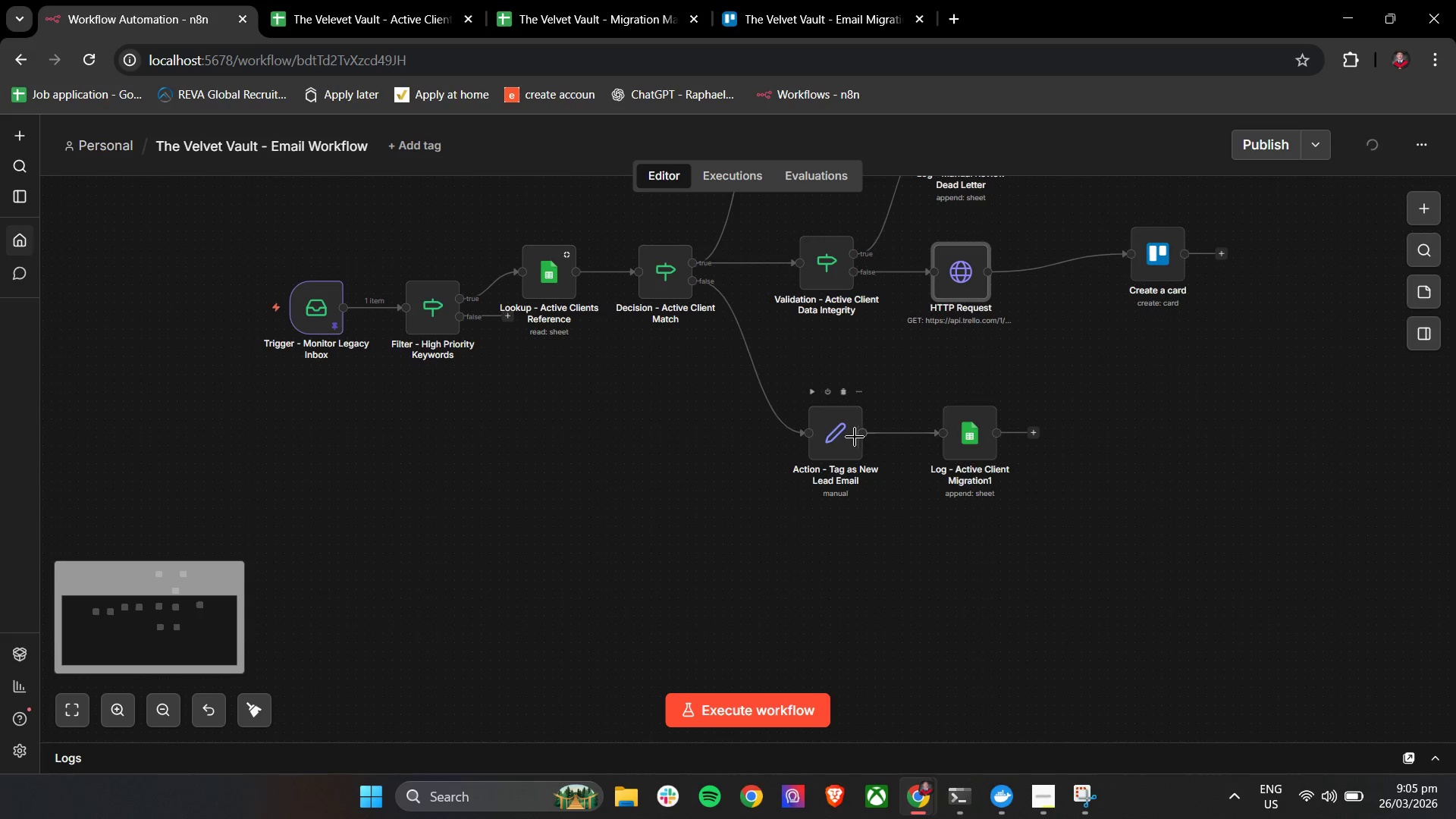 
left_click_drag(start_coordinate=[836, 441], to_coordinate=[834, 551])
 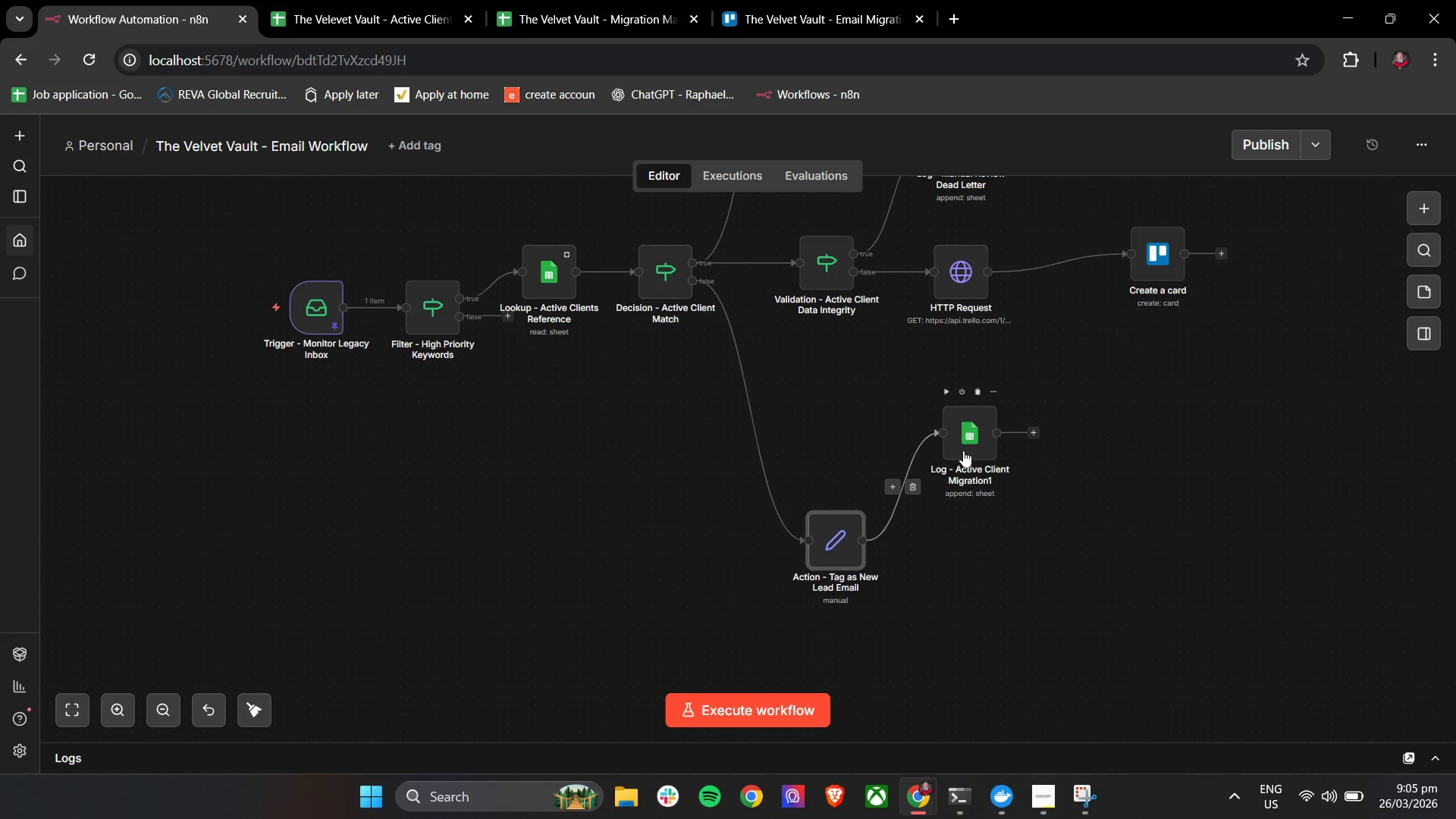 
left_click_drag(start_coordinate=[965, 450], to_coordinate=[959, 556])
 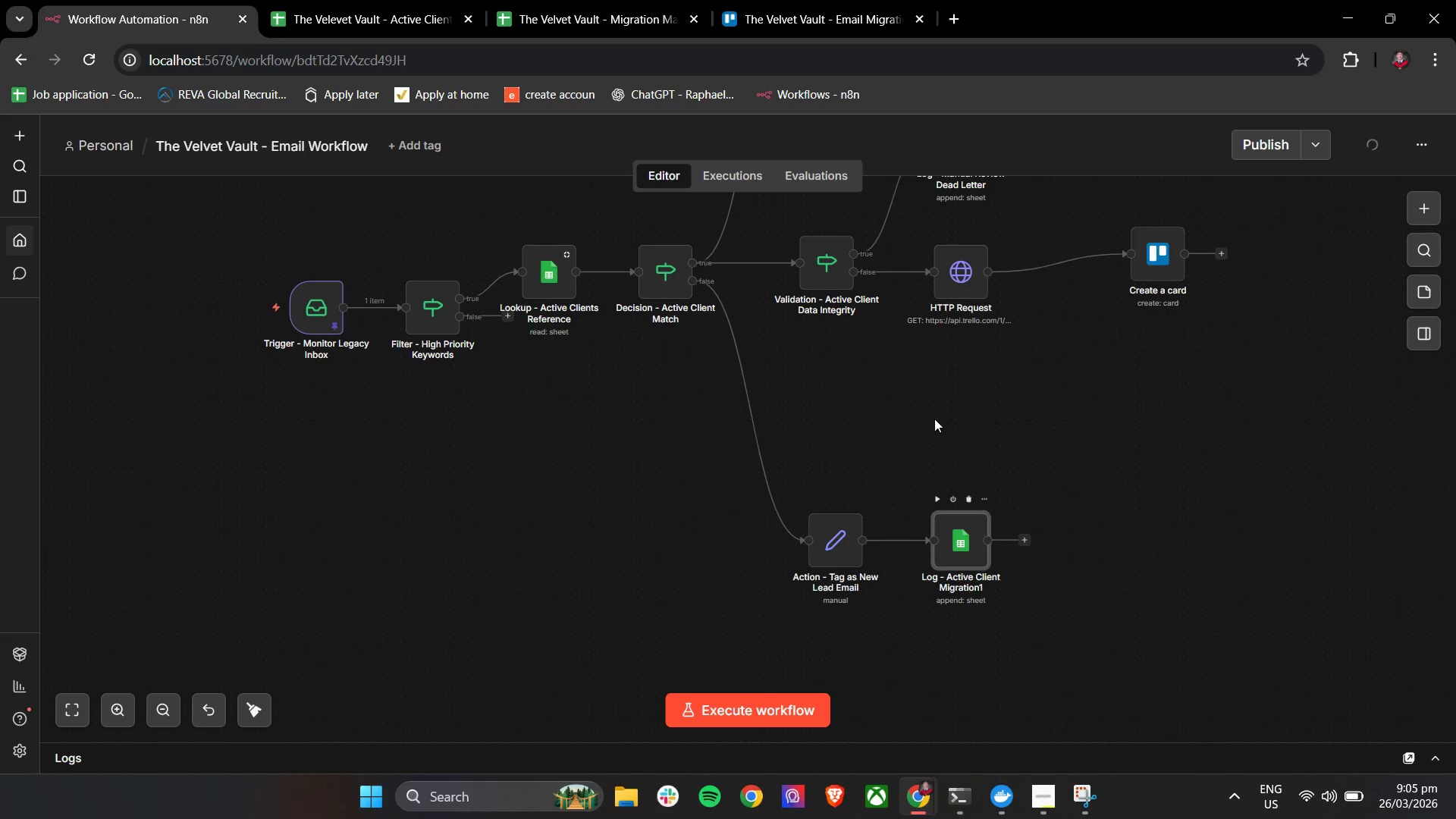 
scroll: coordinate [934, 417], scroll_direction: up, amount: 2.0
 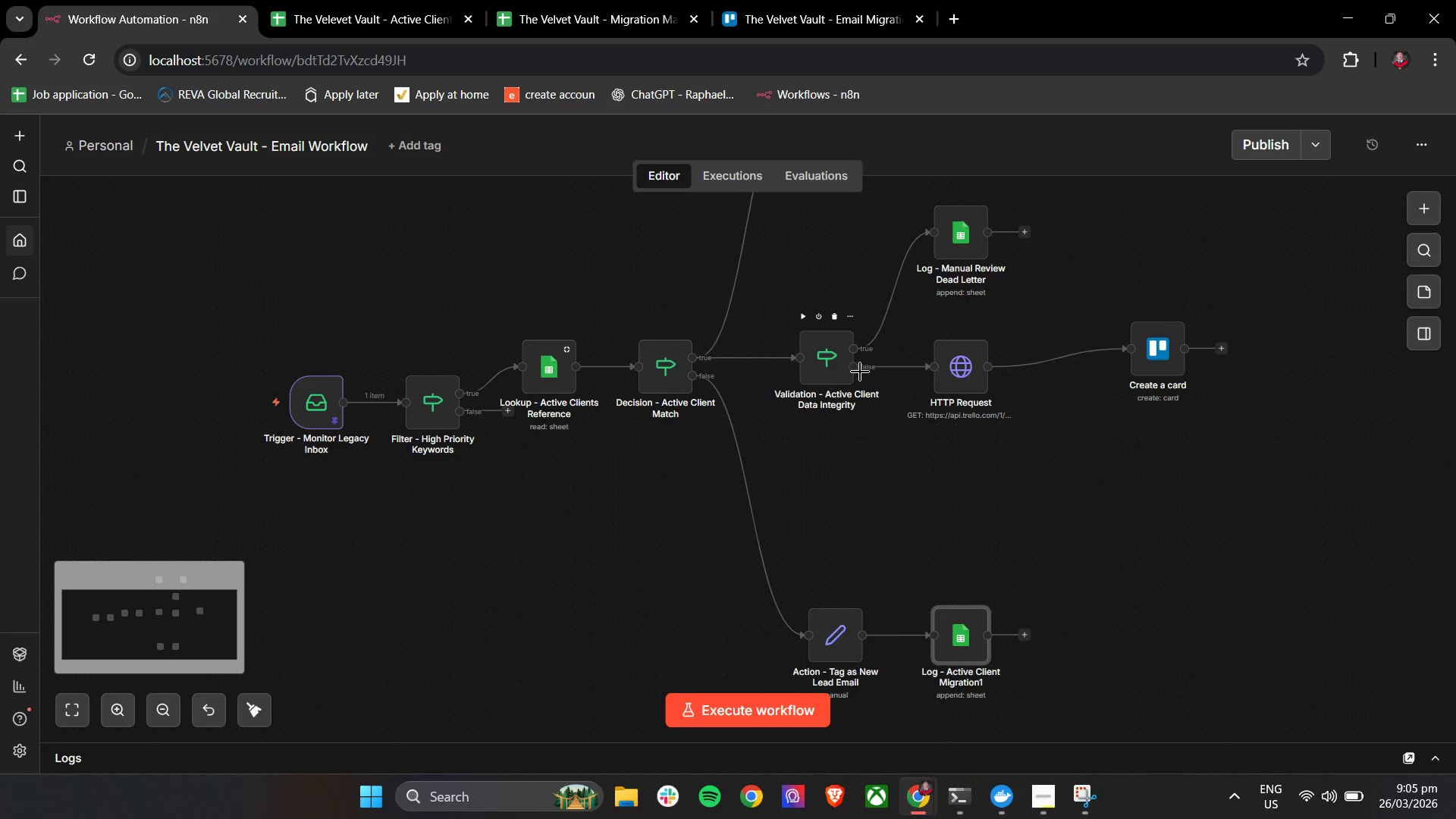 
left_click_drag(start_coordinate=[962, 381], to_coordinate=[965, 475])
 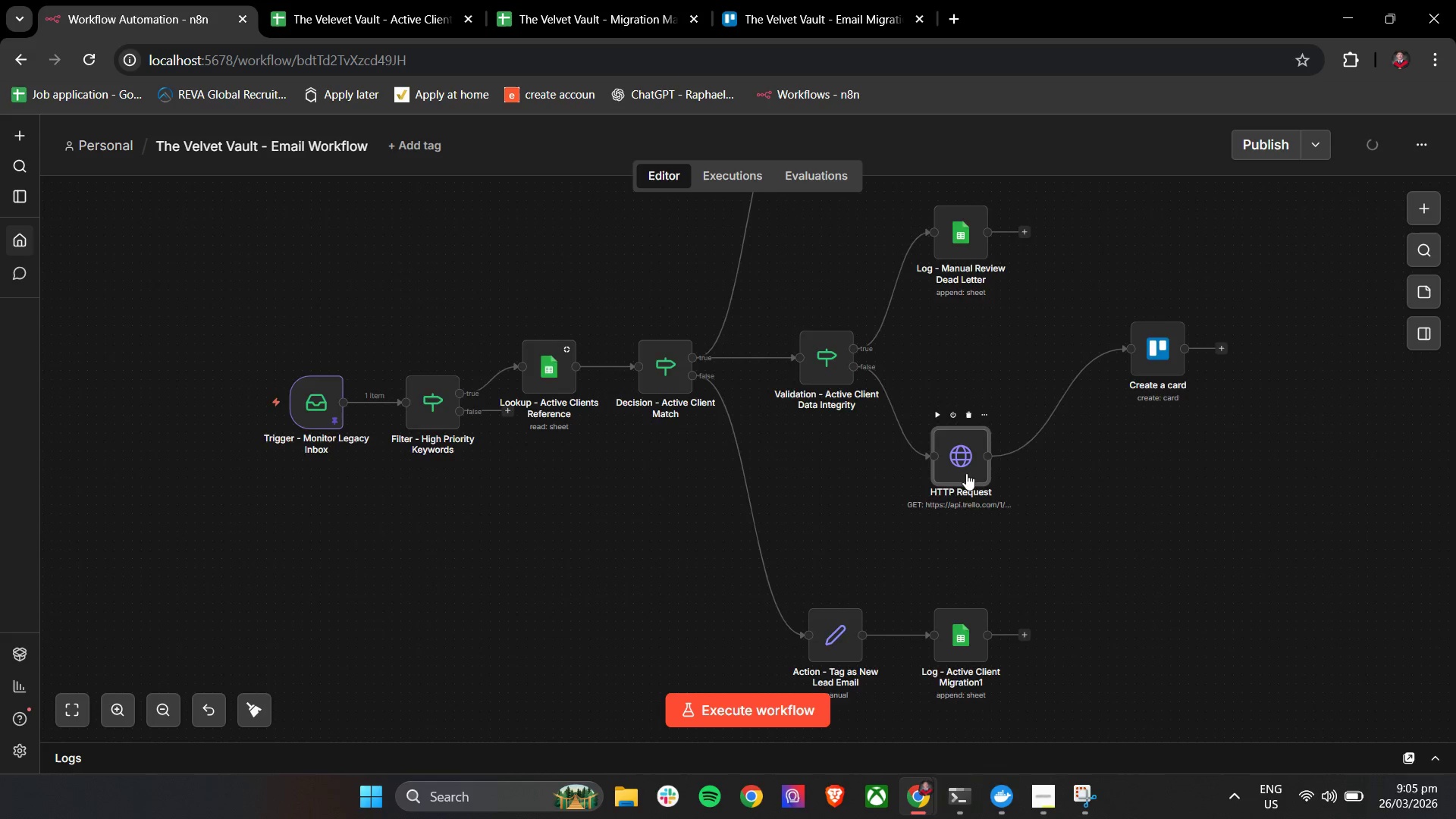 
scroll: coordinate [971, 465], scroll_direction: up, amount: 3.0
 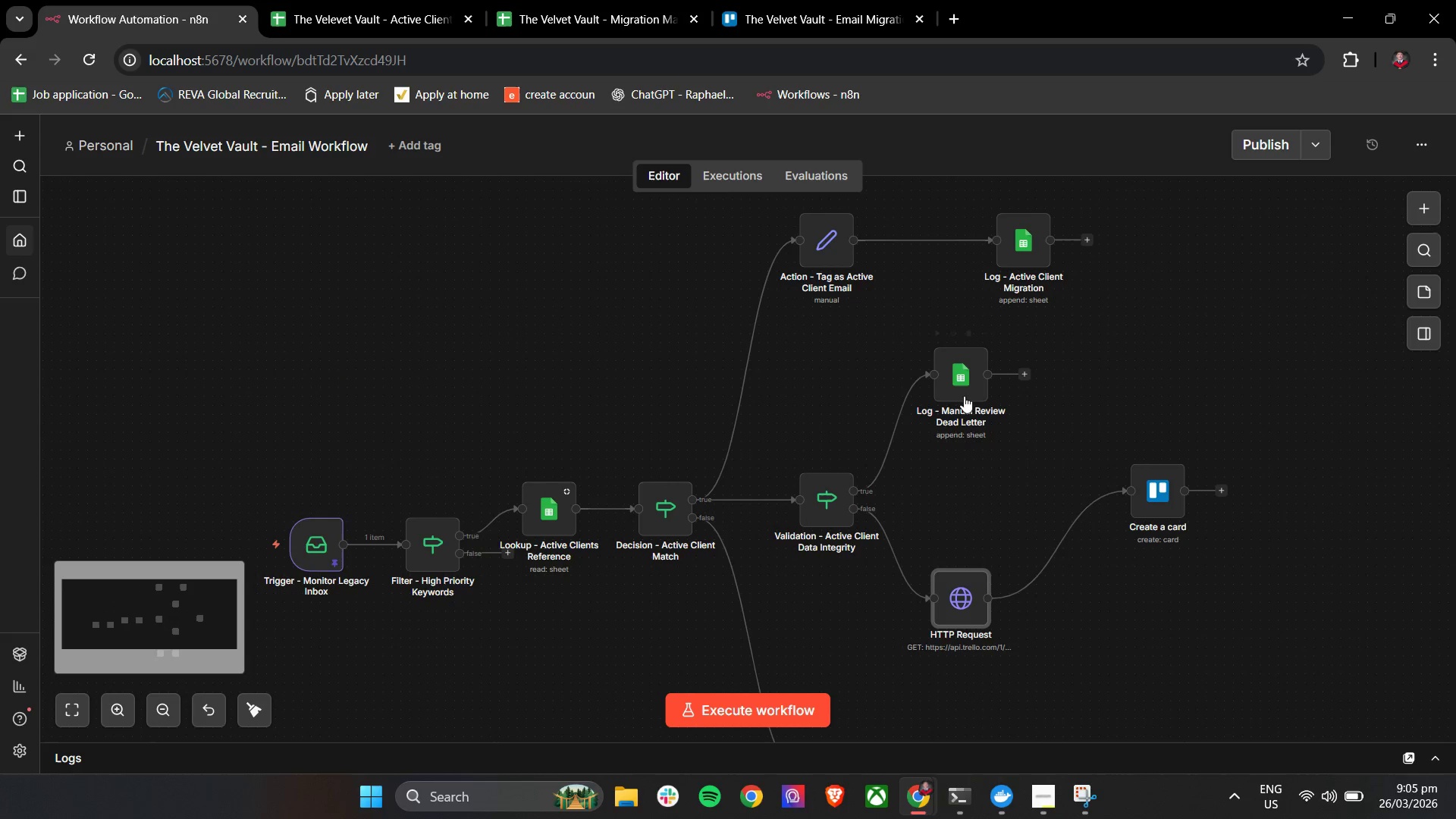 
left_click_drag(start_coordinate=[964, 389], to_coordinate=[960, 422])
 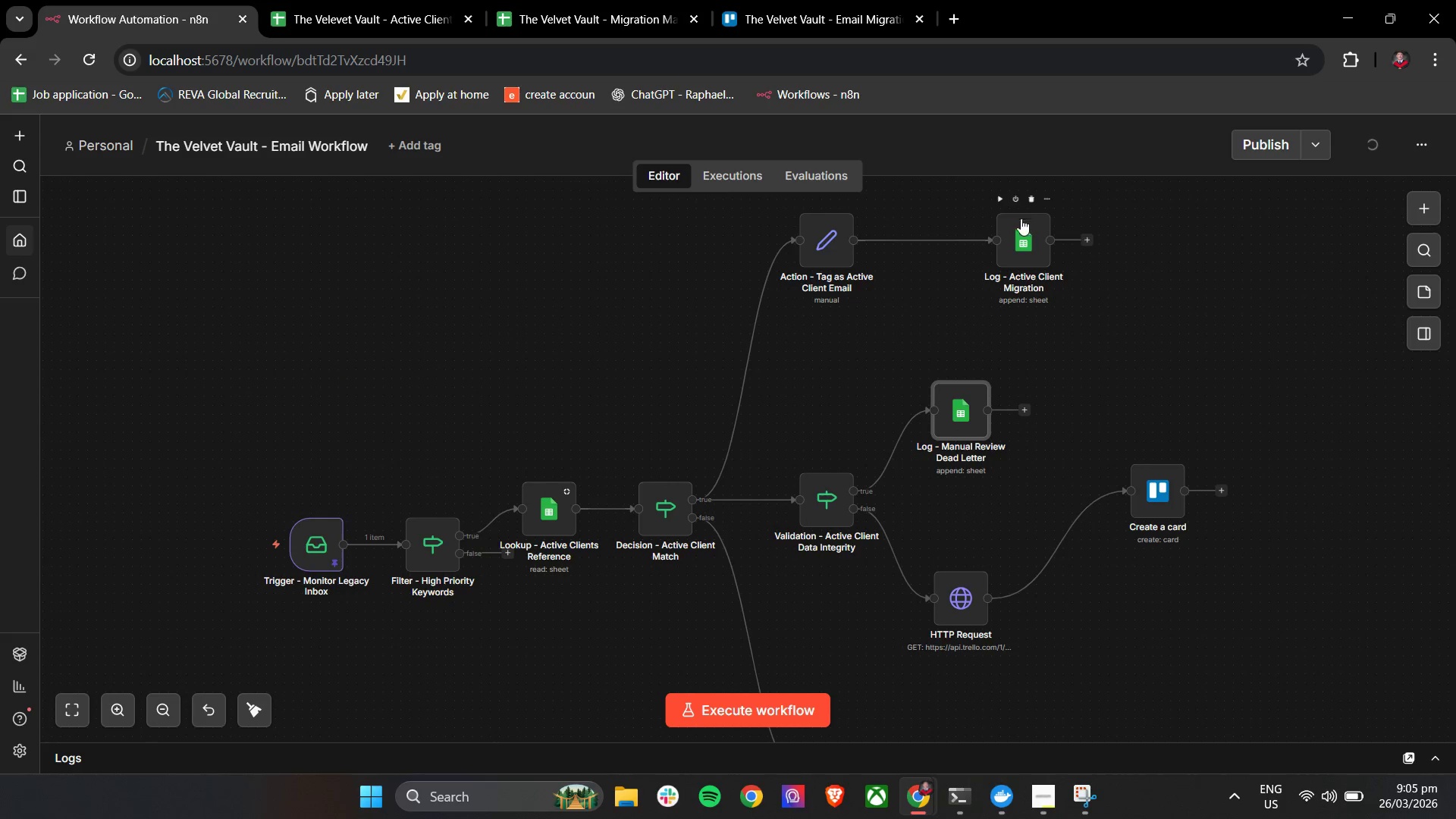 
left_click_drag(start_coordinate=[1021, 235], to_coordinate=[946, 237])
 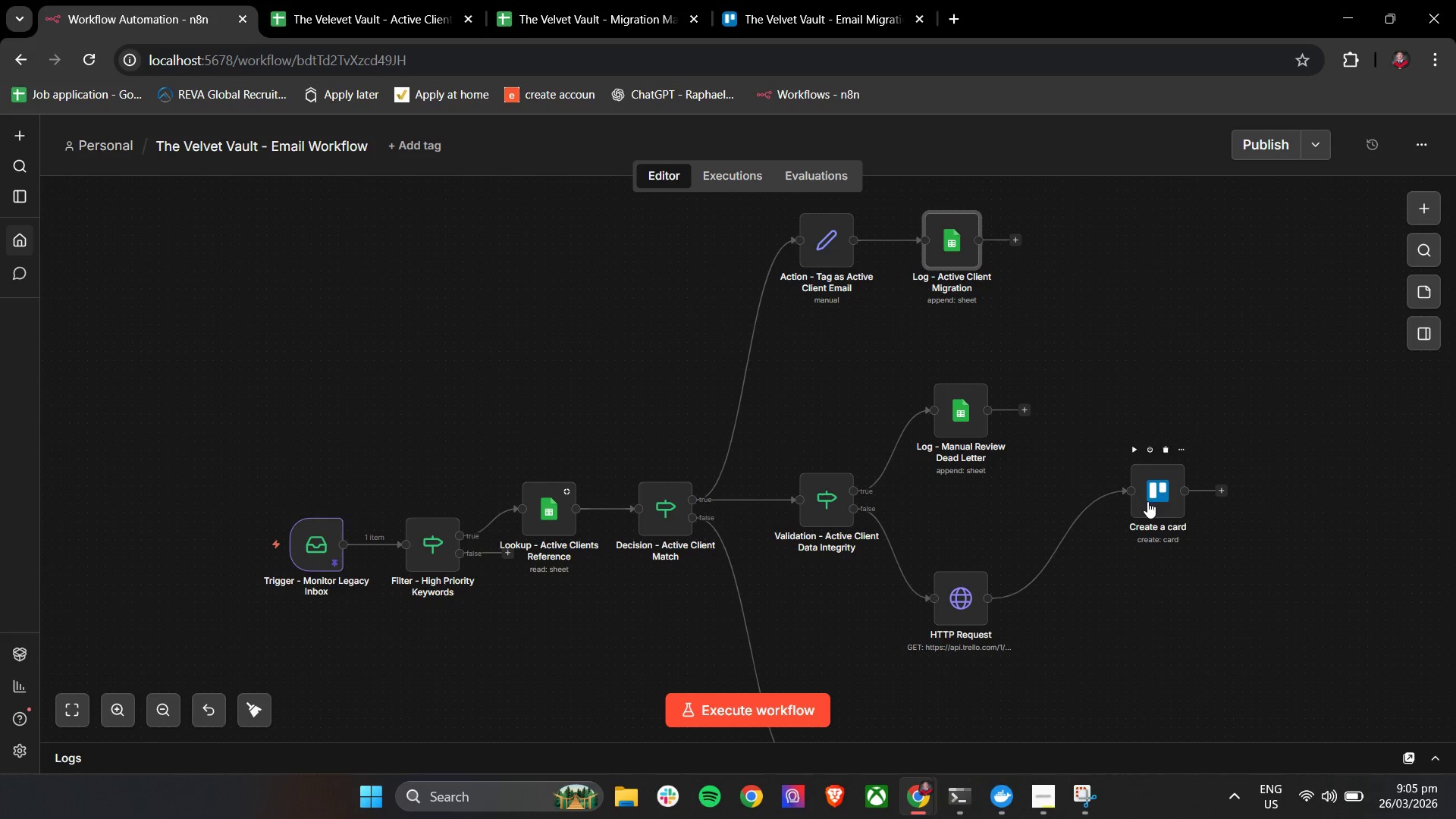 
left_click_drag(start_coordinate=[1157, 505], to_coordinate=[1124, 609])
 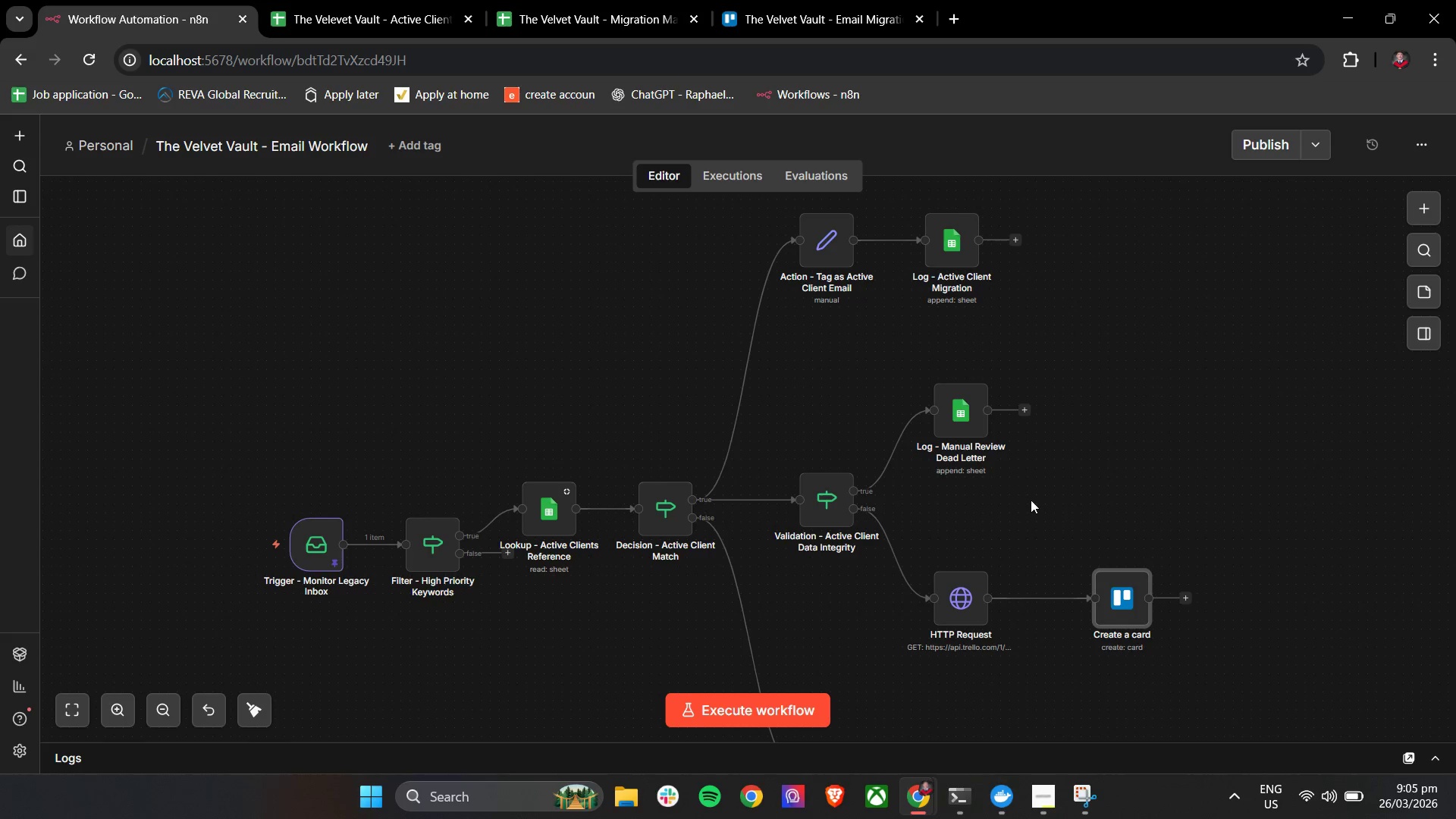 
left_click([1032, 500])
 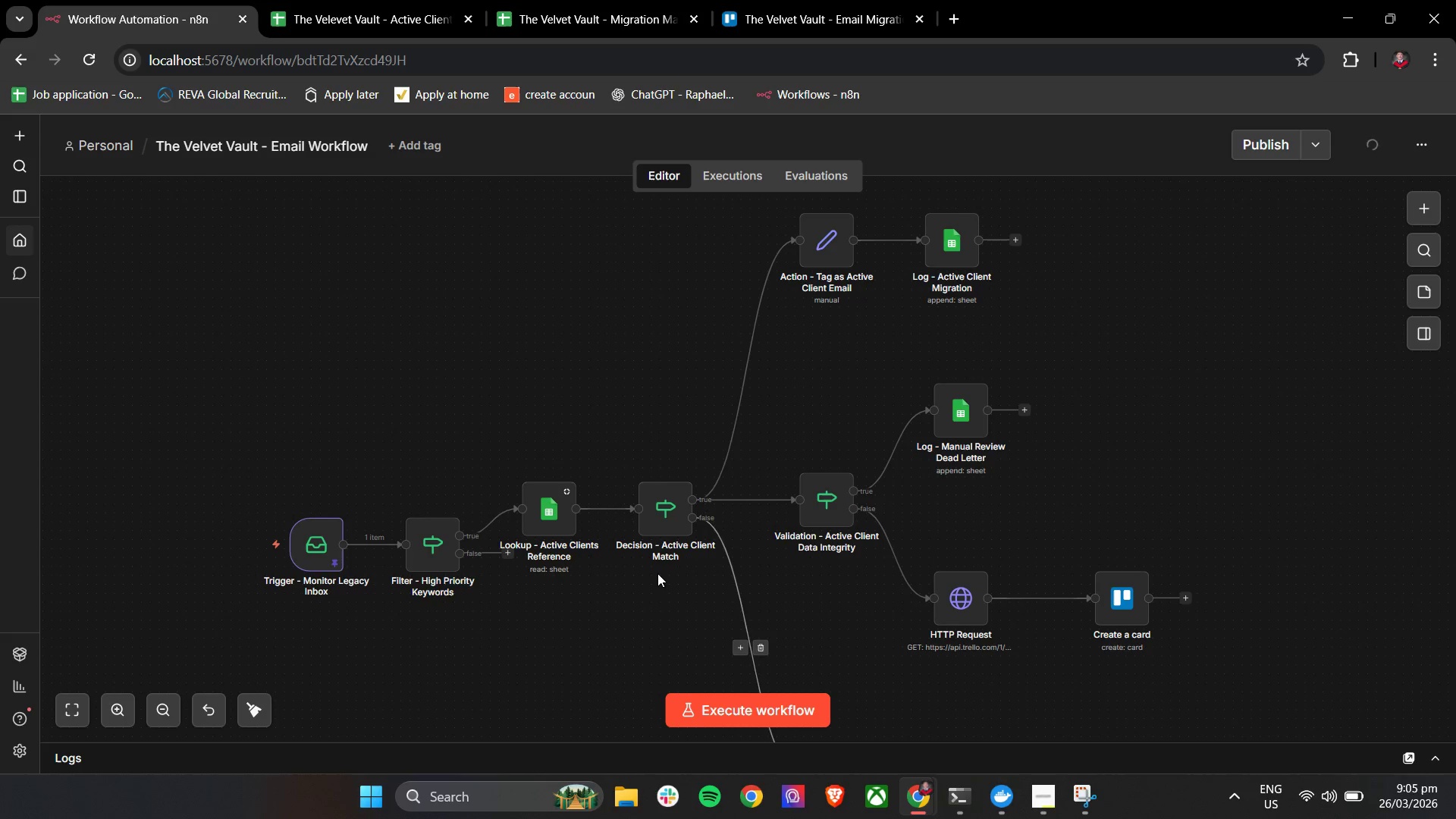 
double_click([655, 513])
 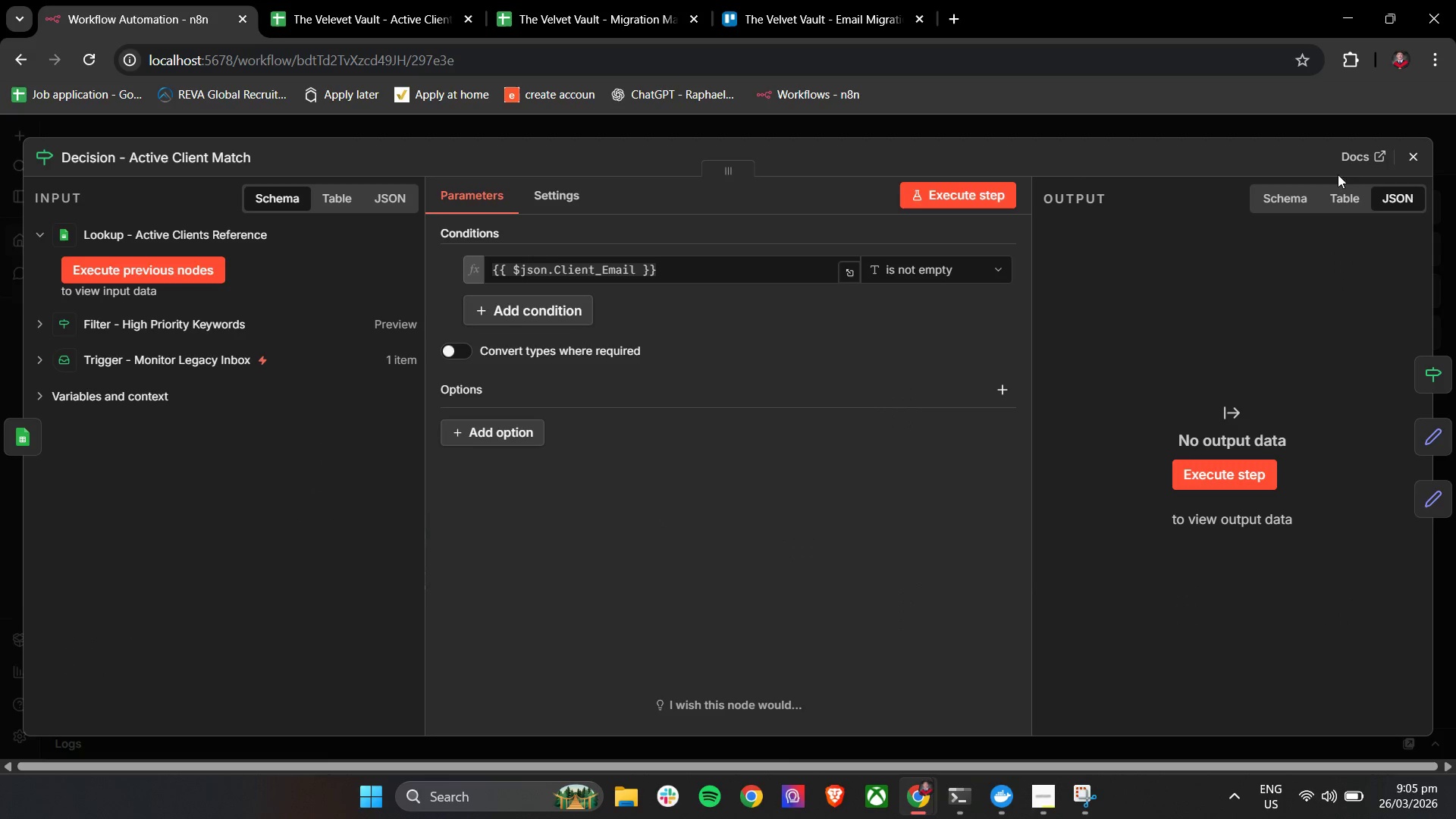 
left_click([1402, 164])
 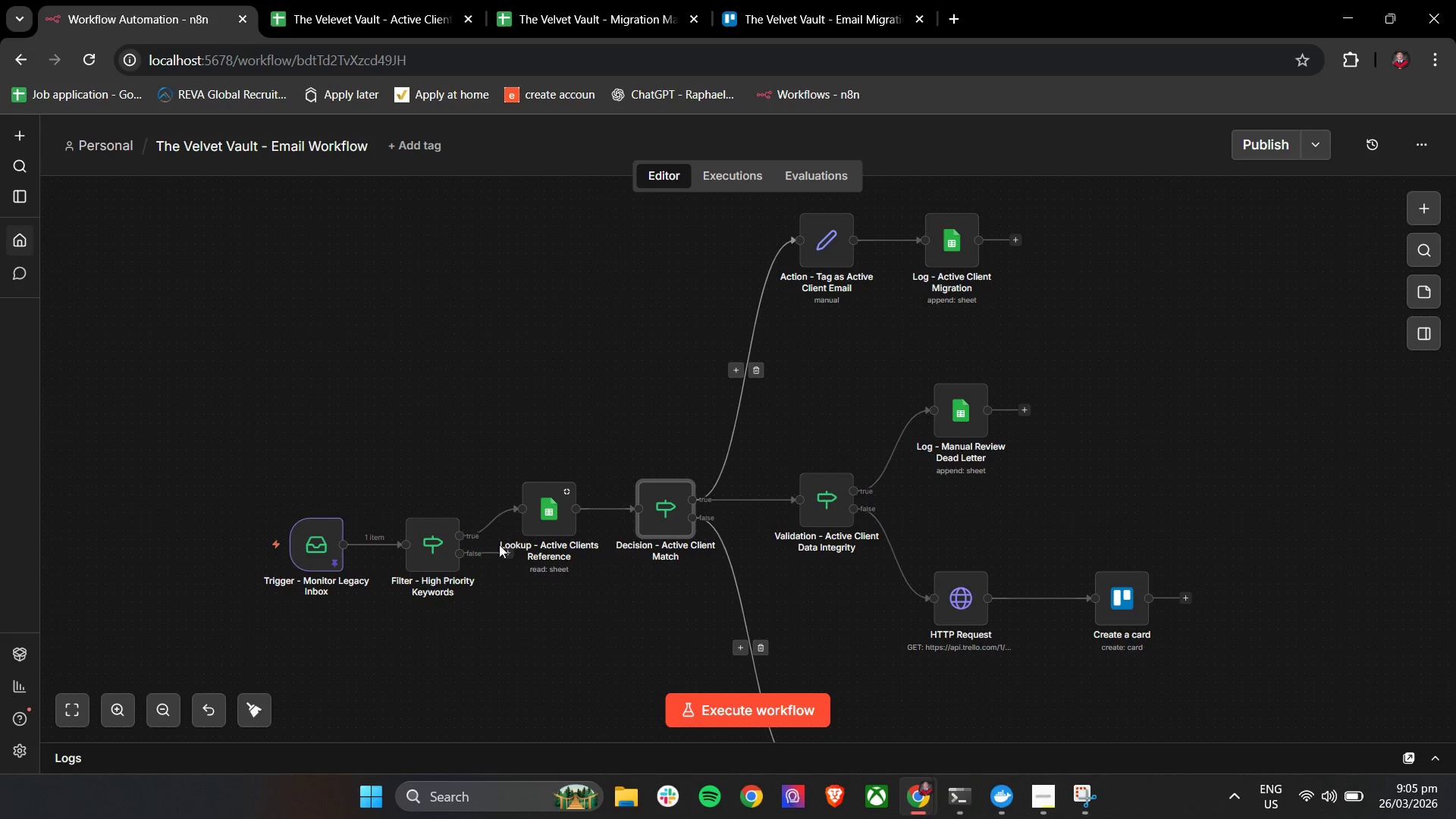 
left_click_drag(start_coordinate=[417, 558], to_coordinate=[417, 528])
 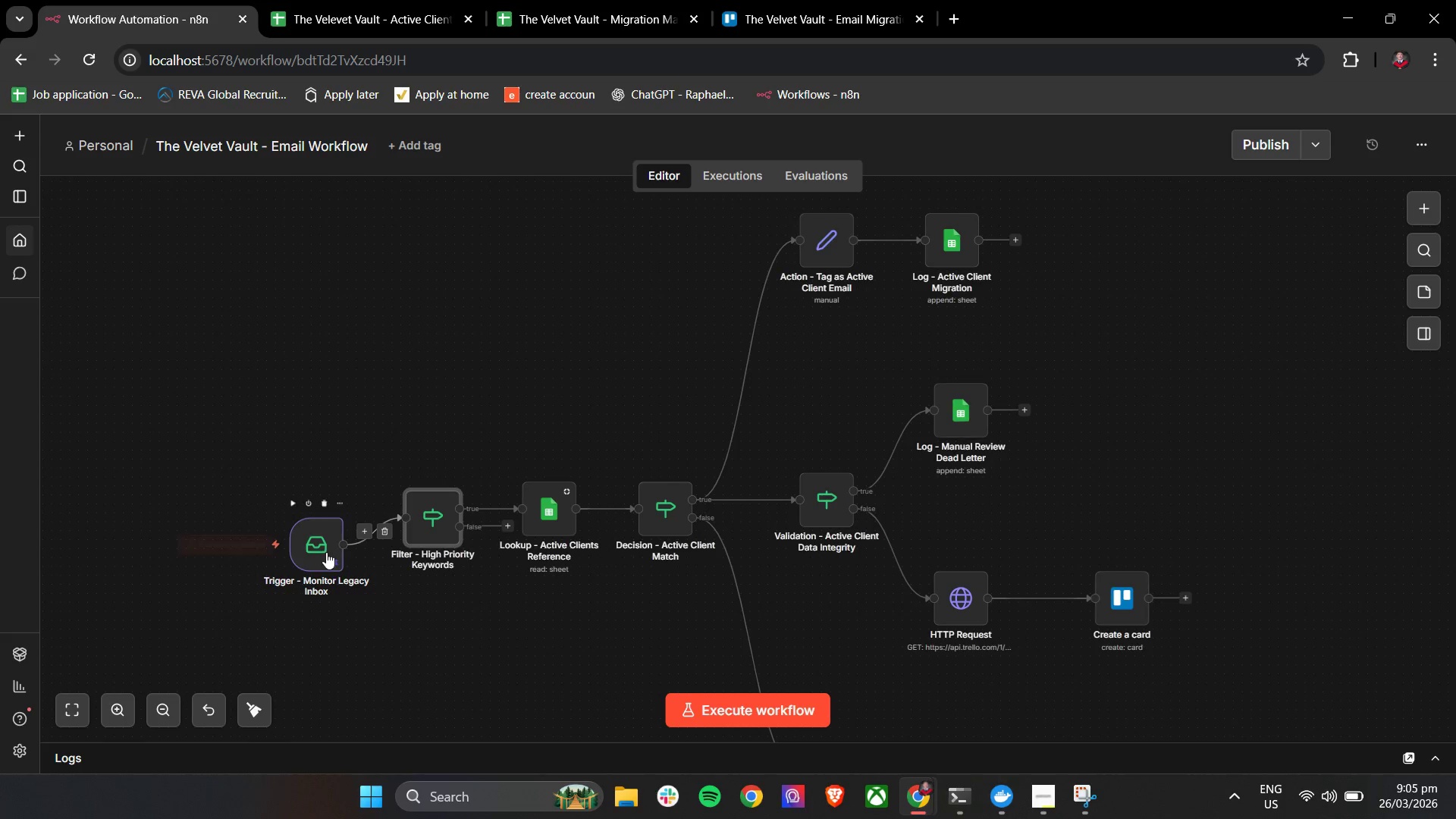 
left_click_drag(start_coordinate=[326, 552], to_coordinate=[277, 527])
 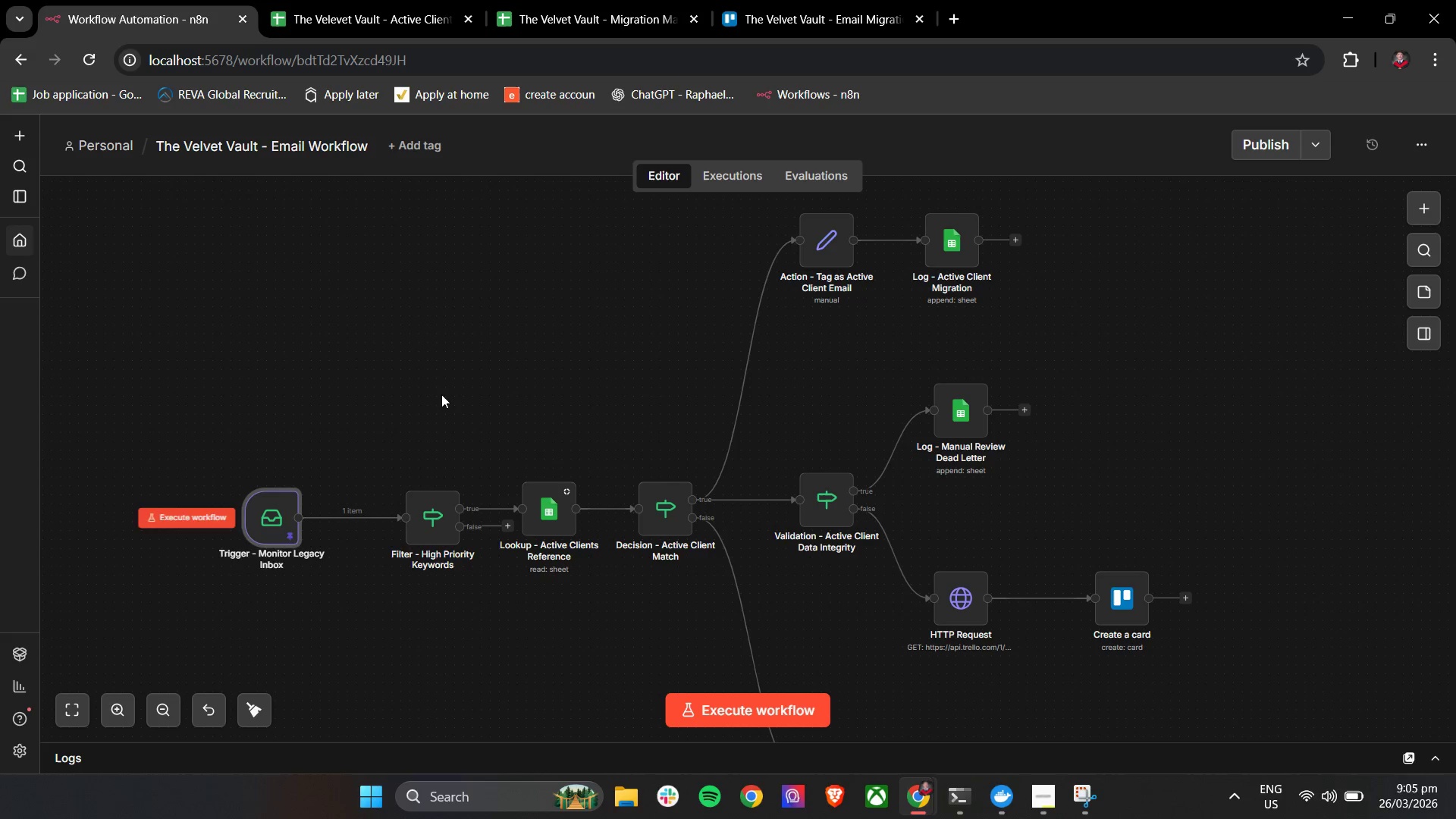 
left_click([441, 393])
 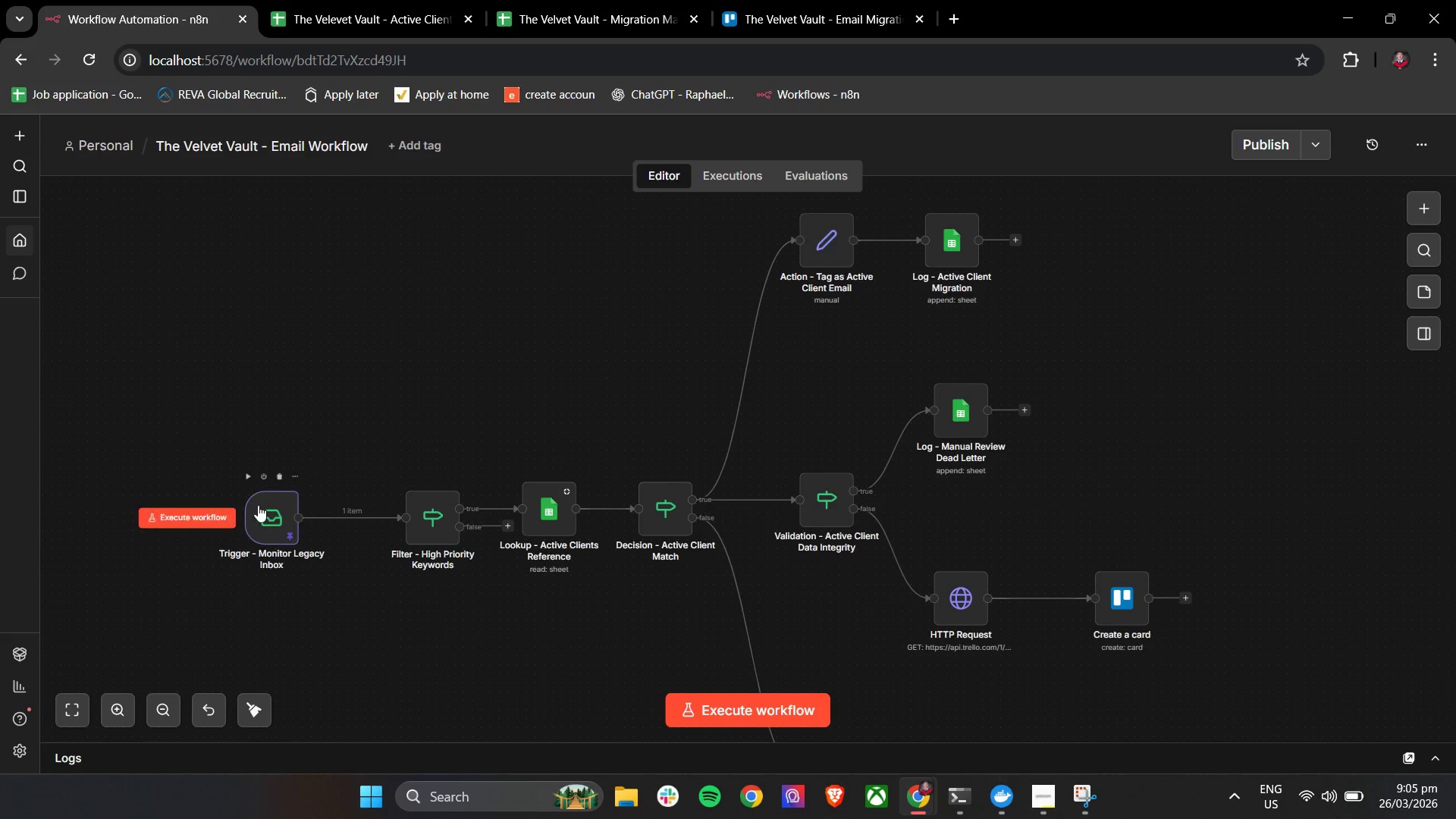 
left_click_drag(start_coordinate=[264, 526], to_coordinate=[268, 523])
 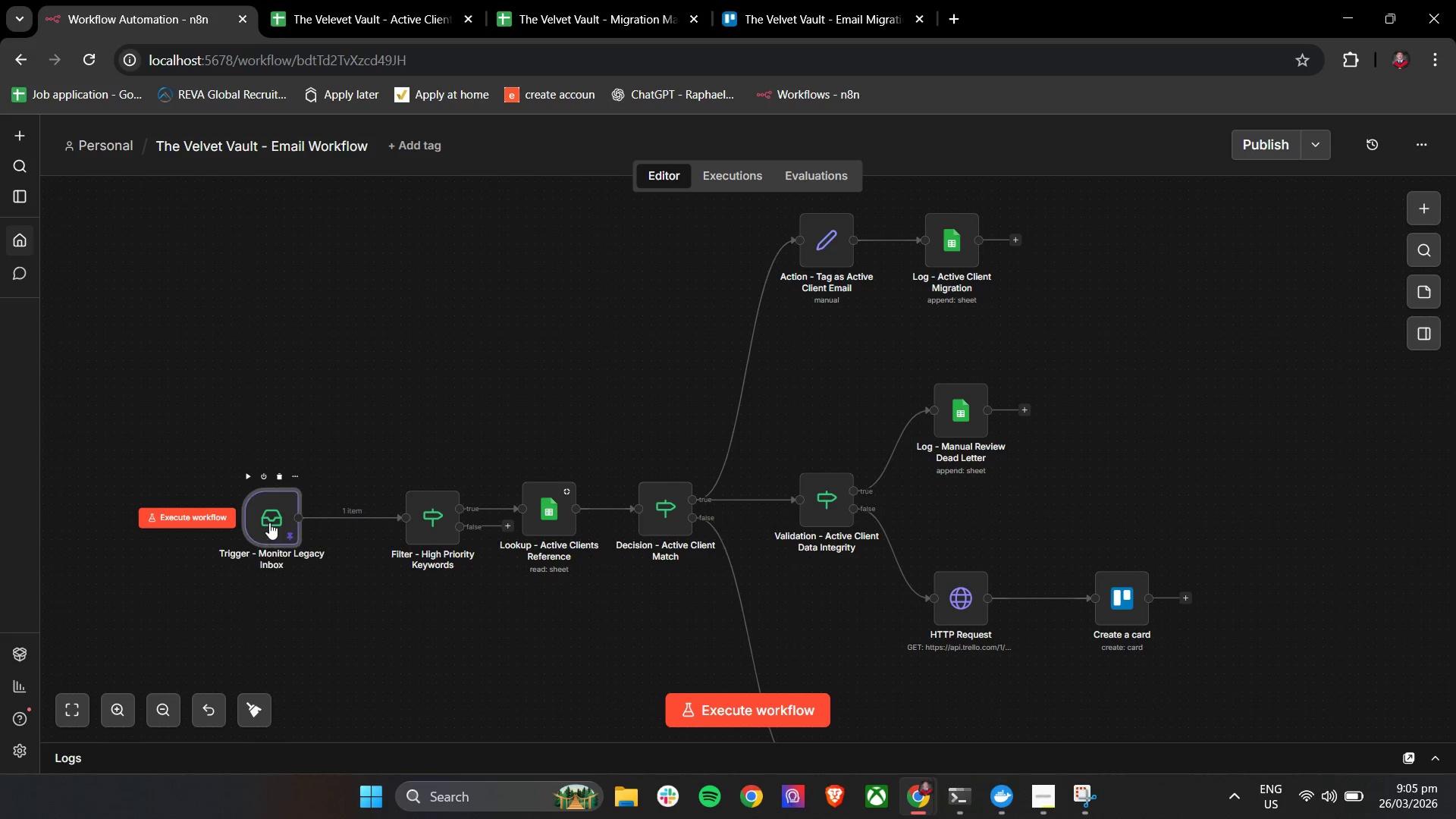 
double_click([269, 522])
 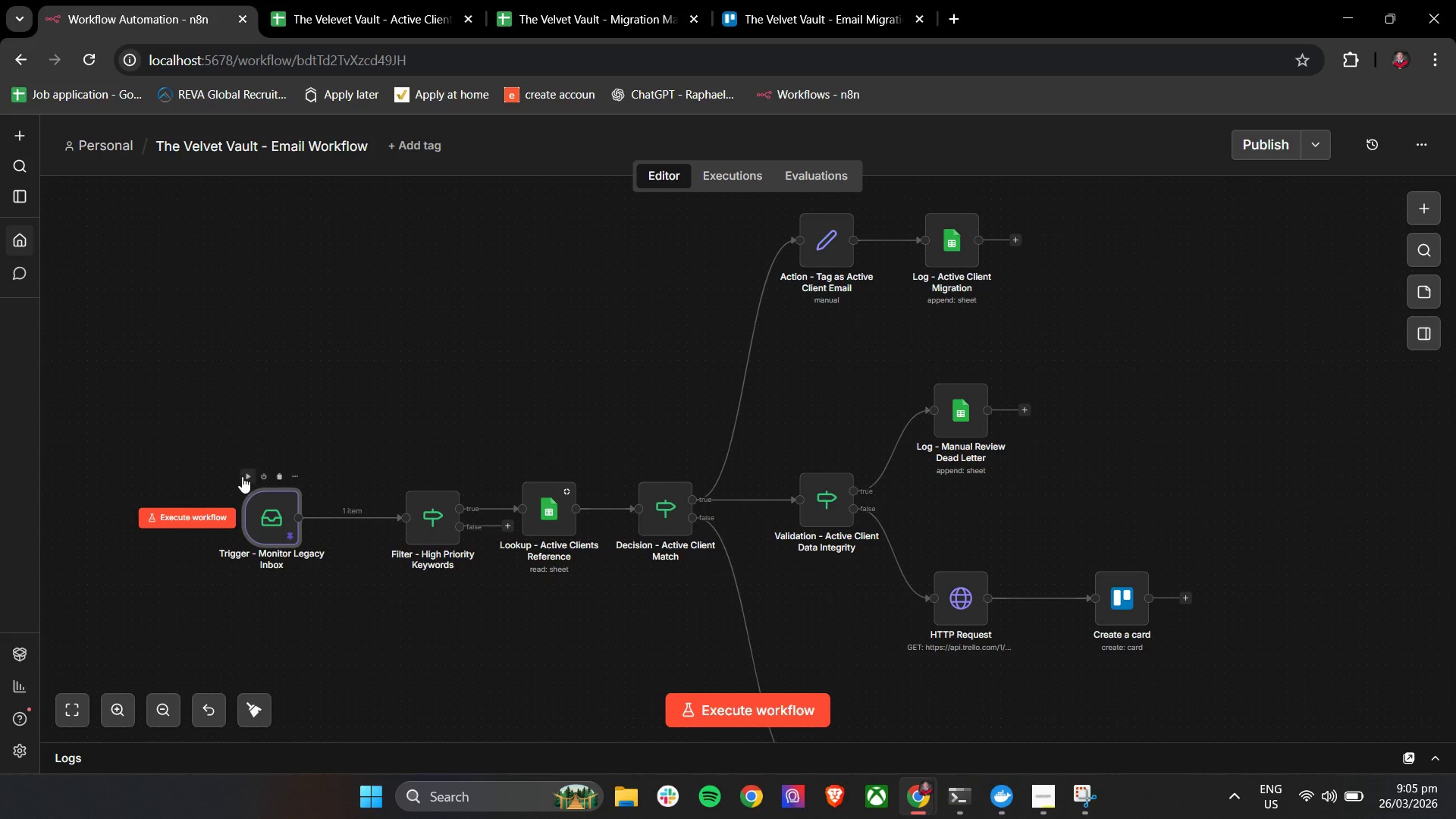 
left_click([243, 476])
 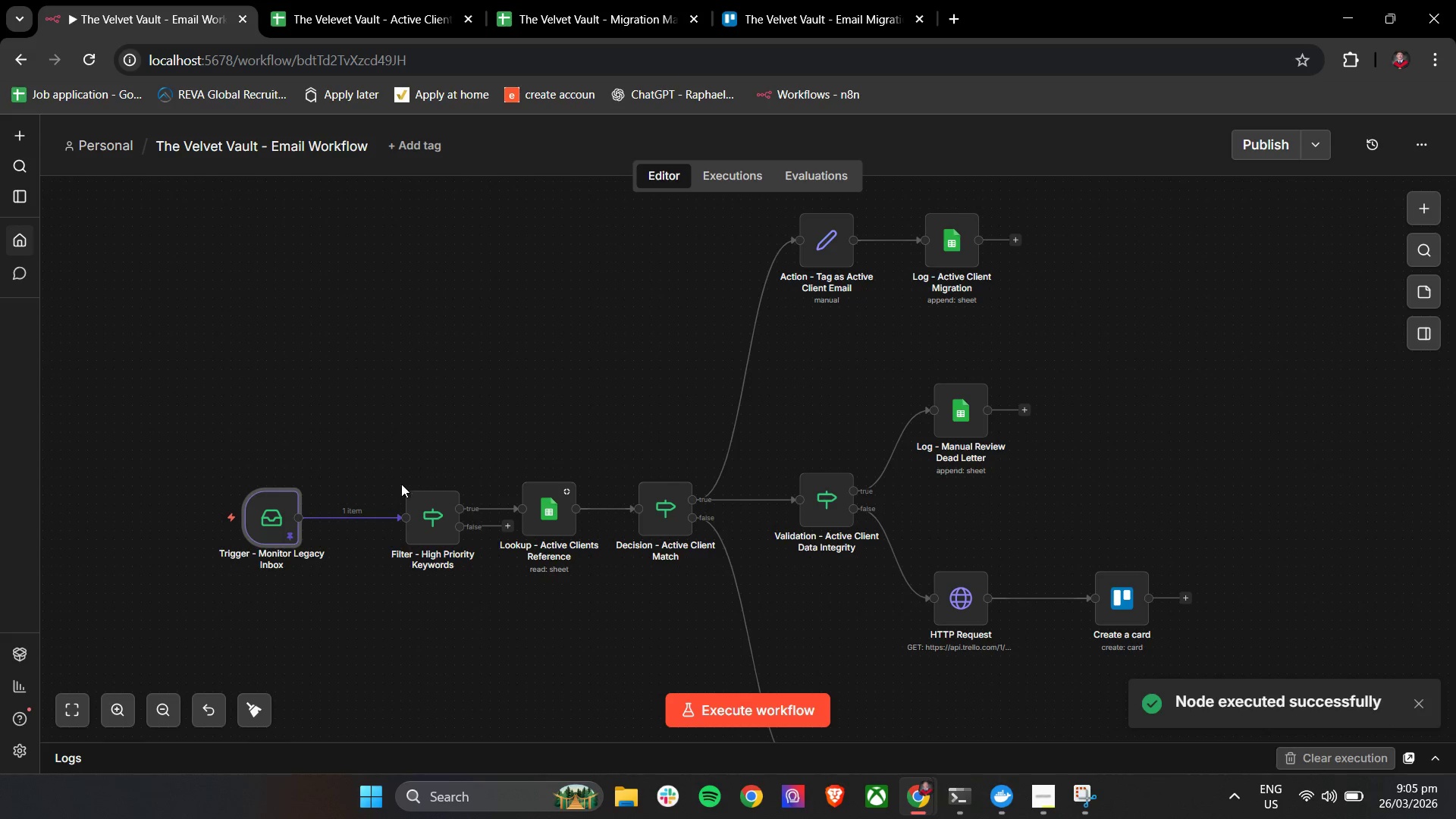 
left_click([410, 484])
 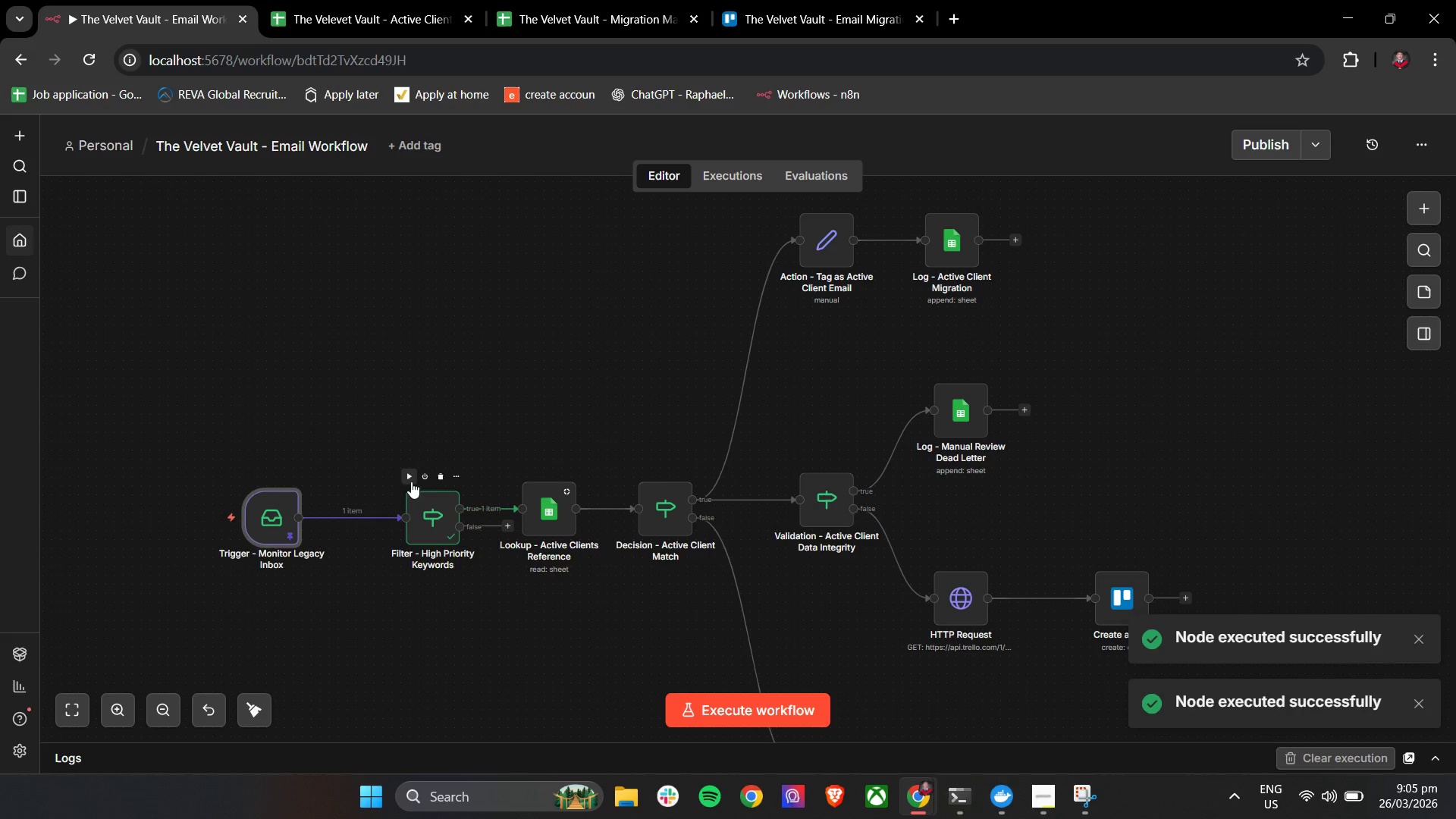 
mouse_move([526, 466])
 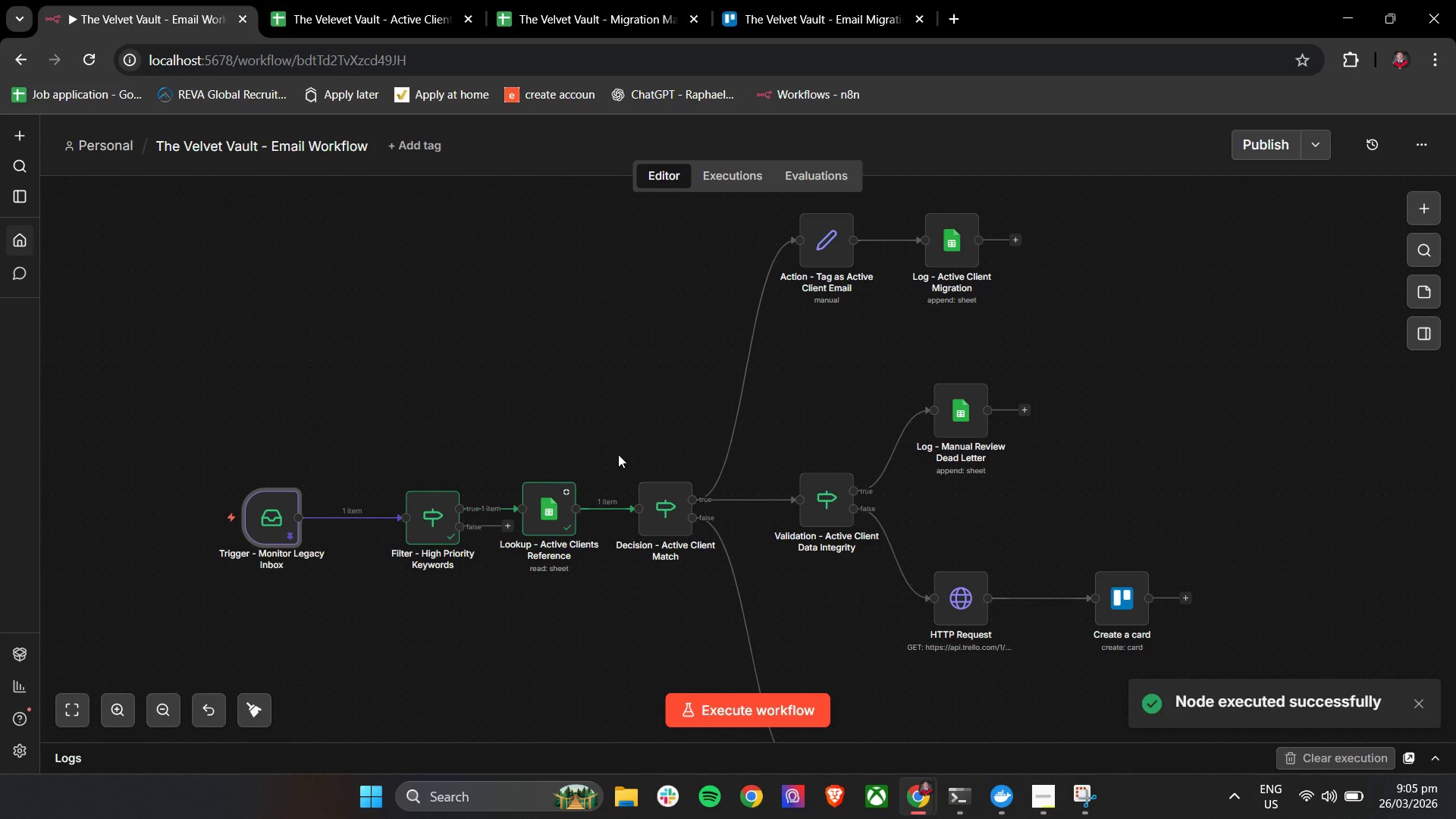 
left_click([642, 467])
 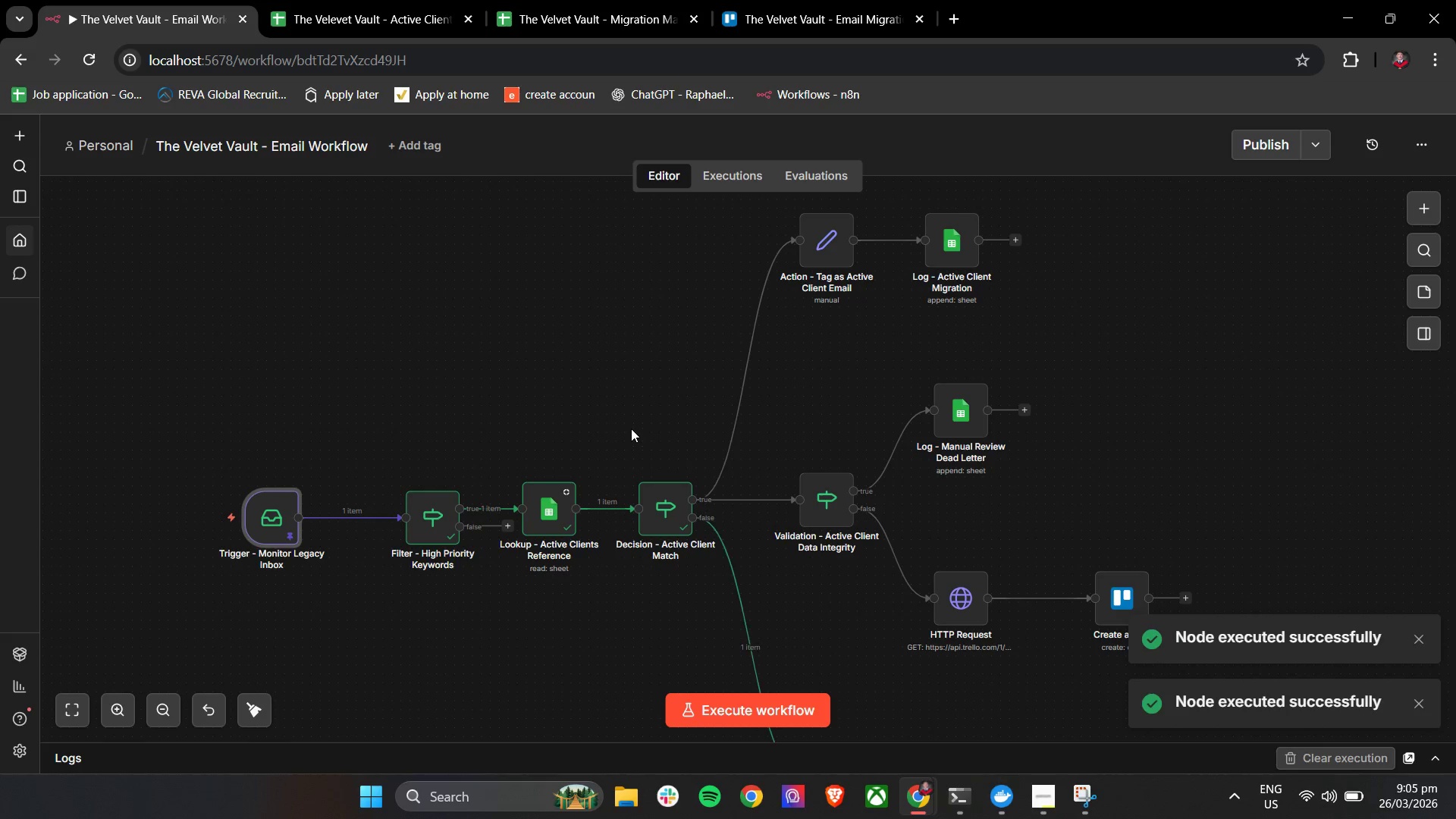 
scroll: coordinate [1232, 565], scroll_direction: down, amount: 4.0
 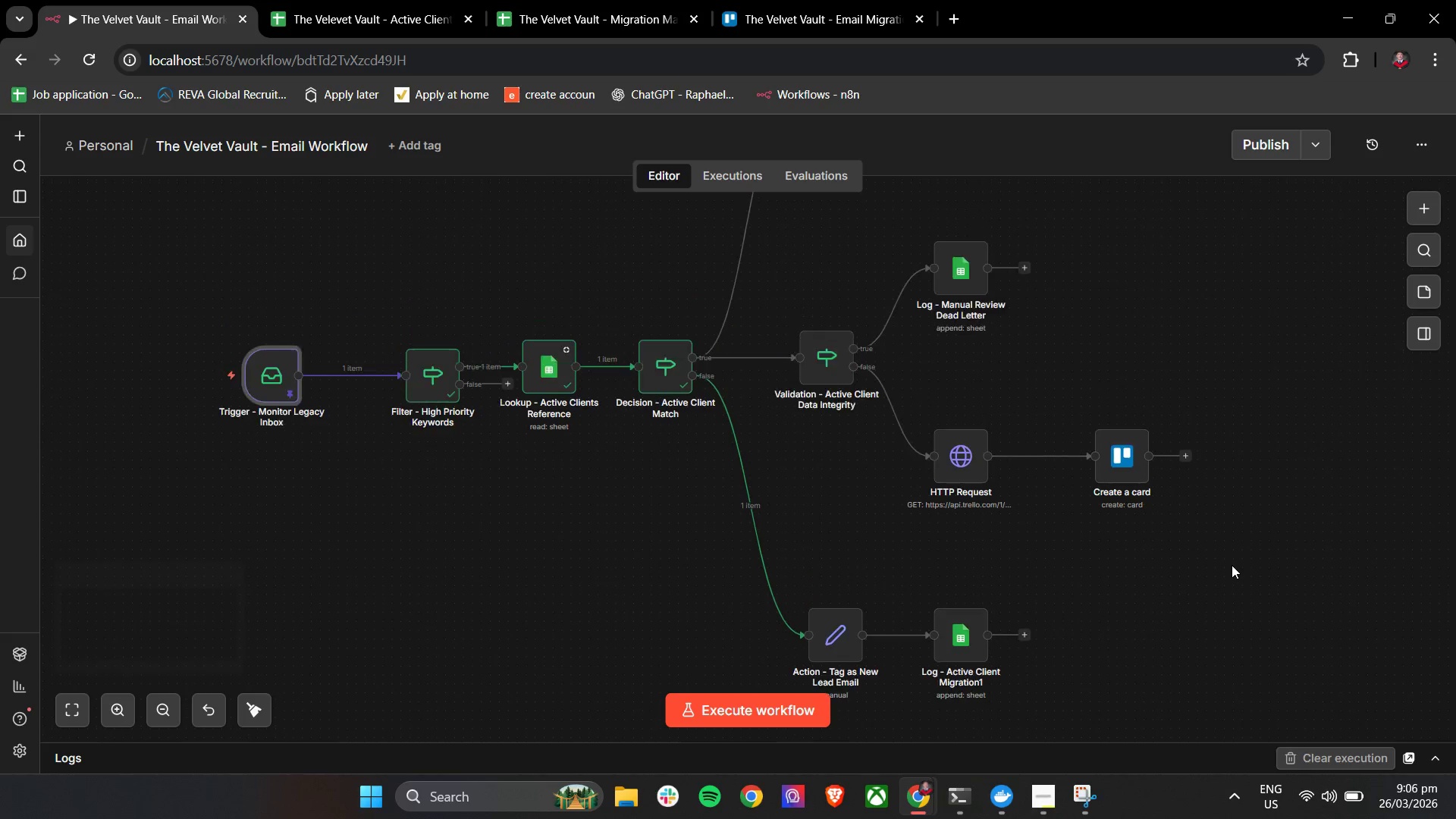 
scroll: coordinate [1232, 565], scroll_direction: up, amount: 2.0
 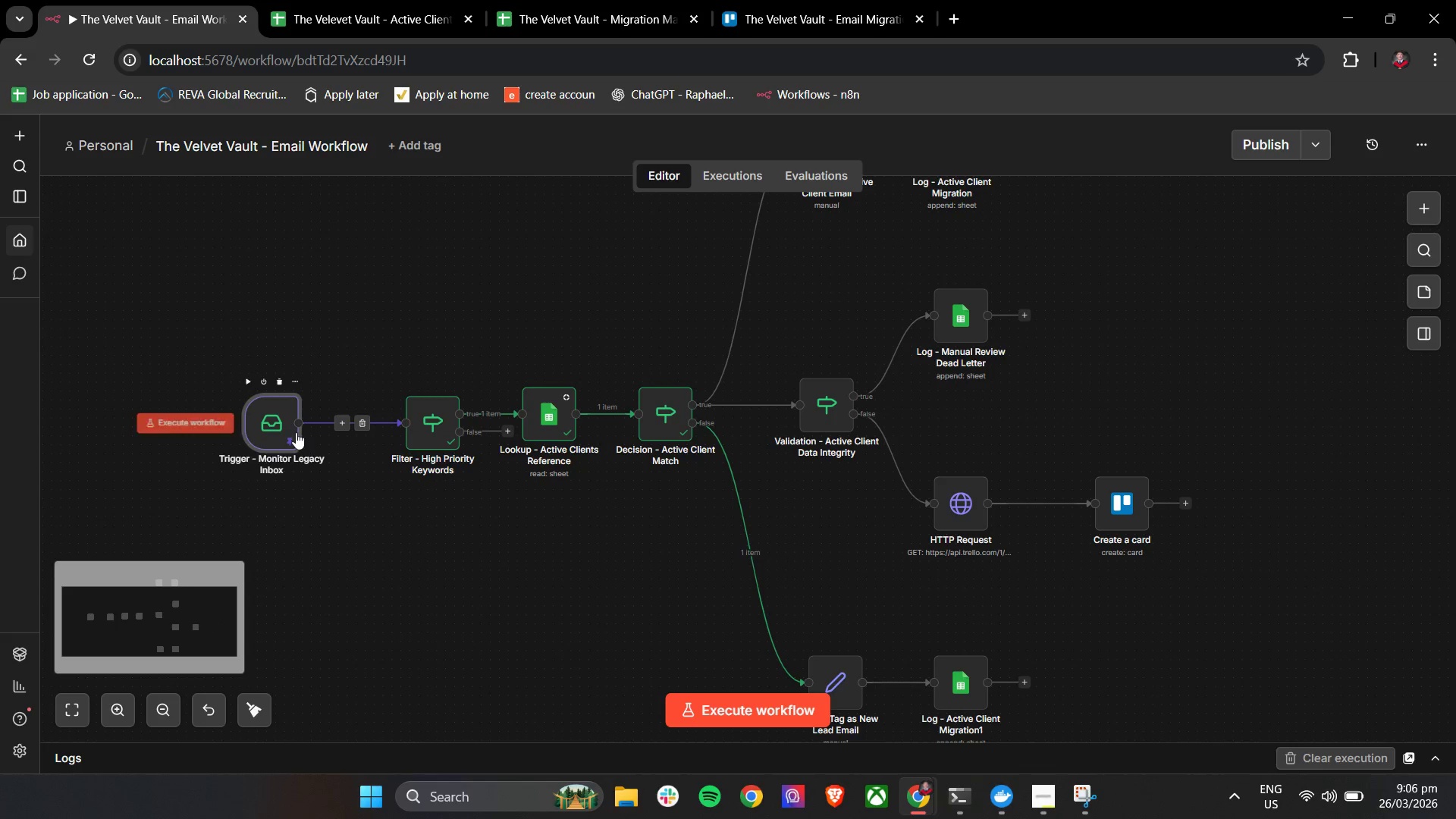 
double_click([292, 432])
 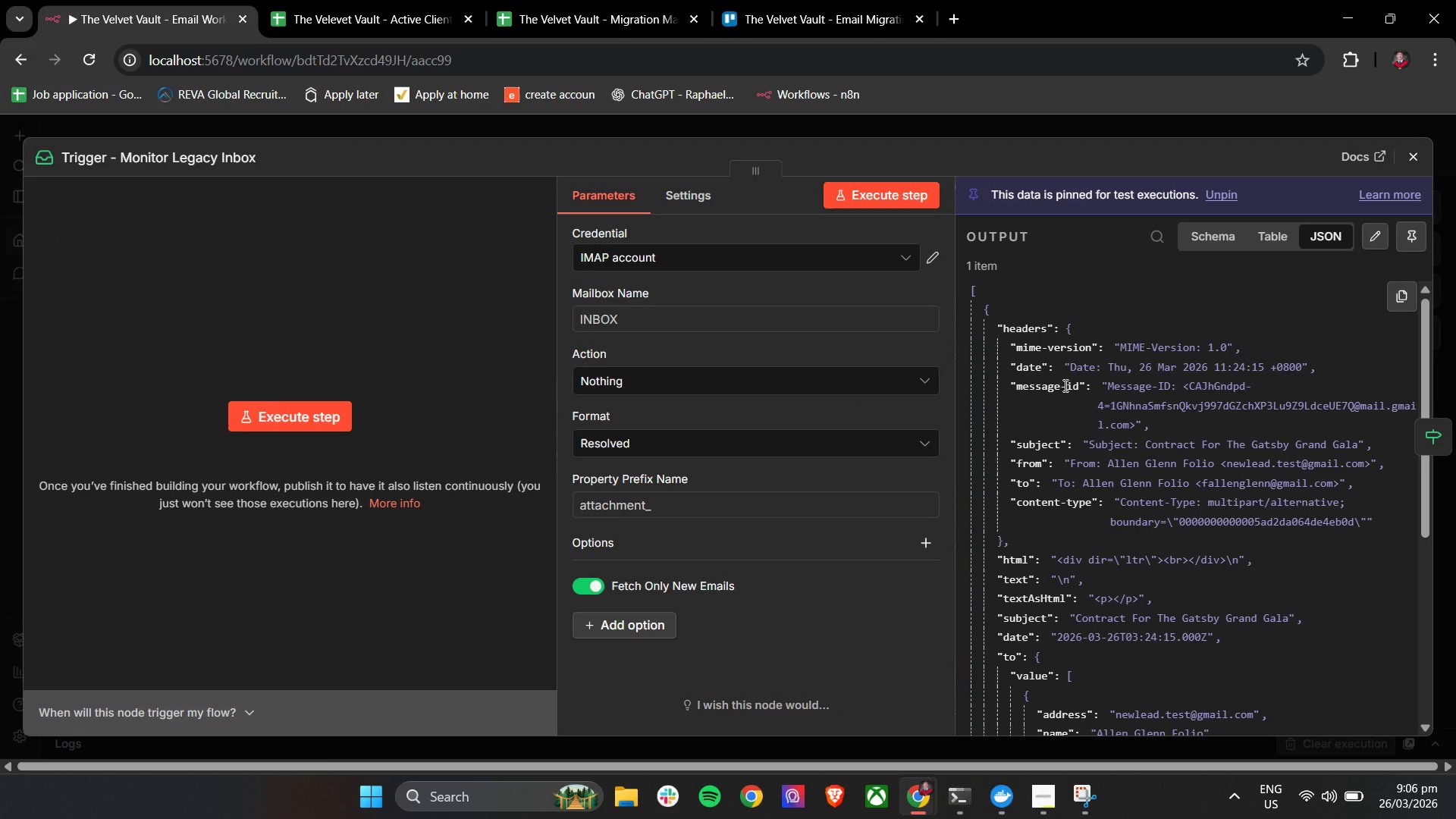 
wait(6.06)
 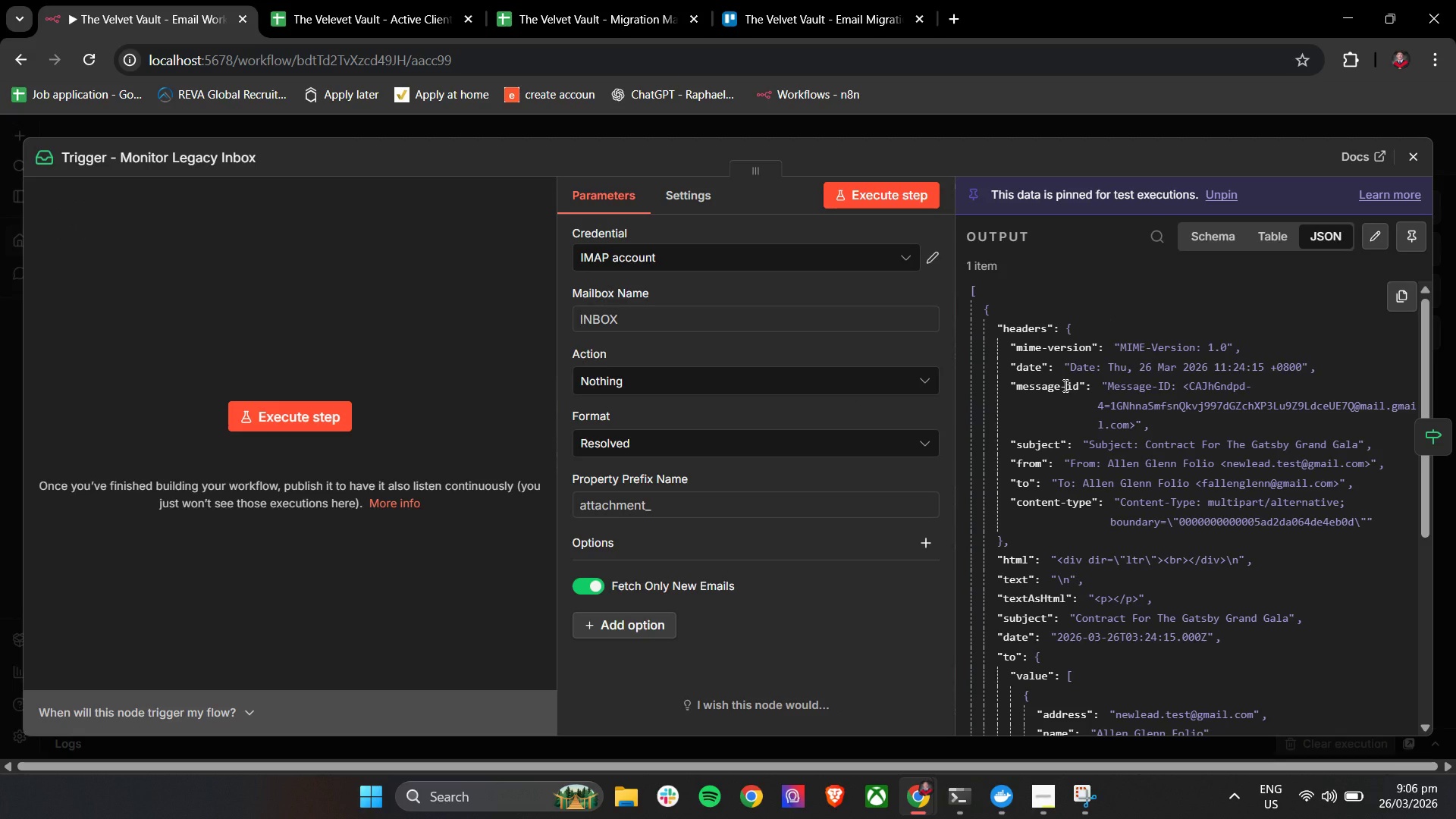 
left_click([465, 795])
 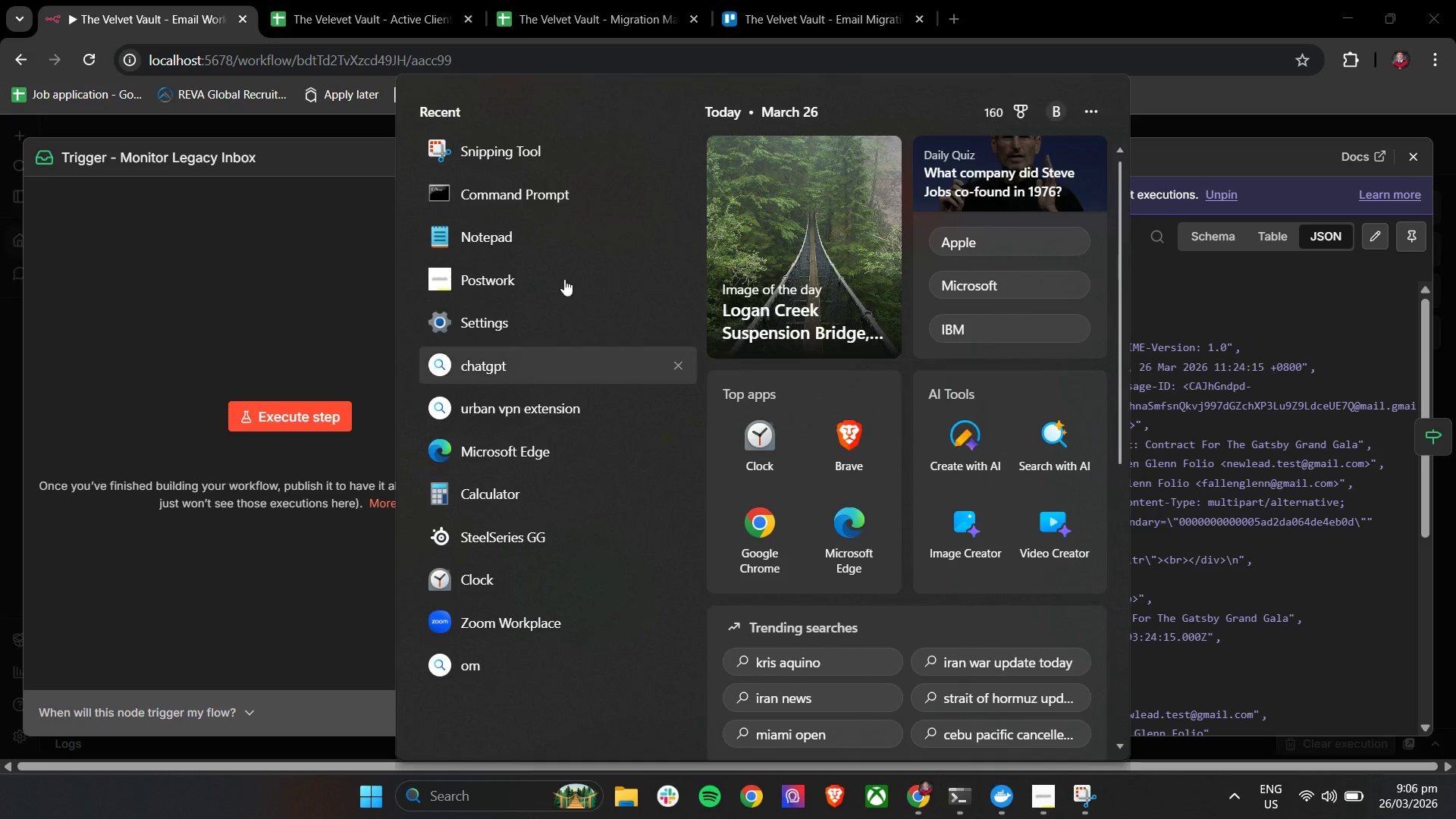 
left_click([541, 237])
 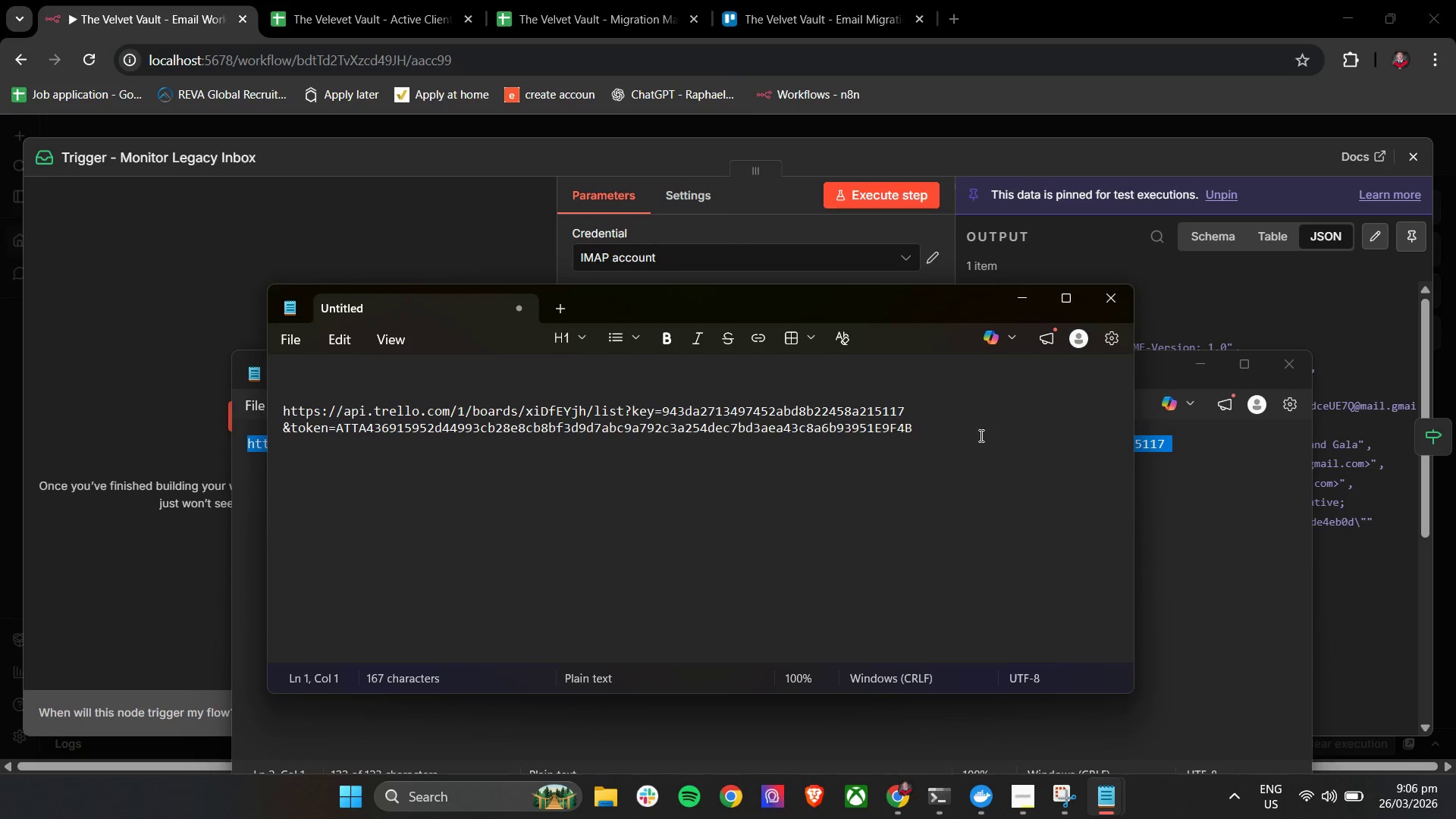 
left_click([568, 304])
 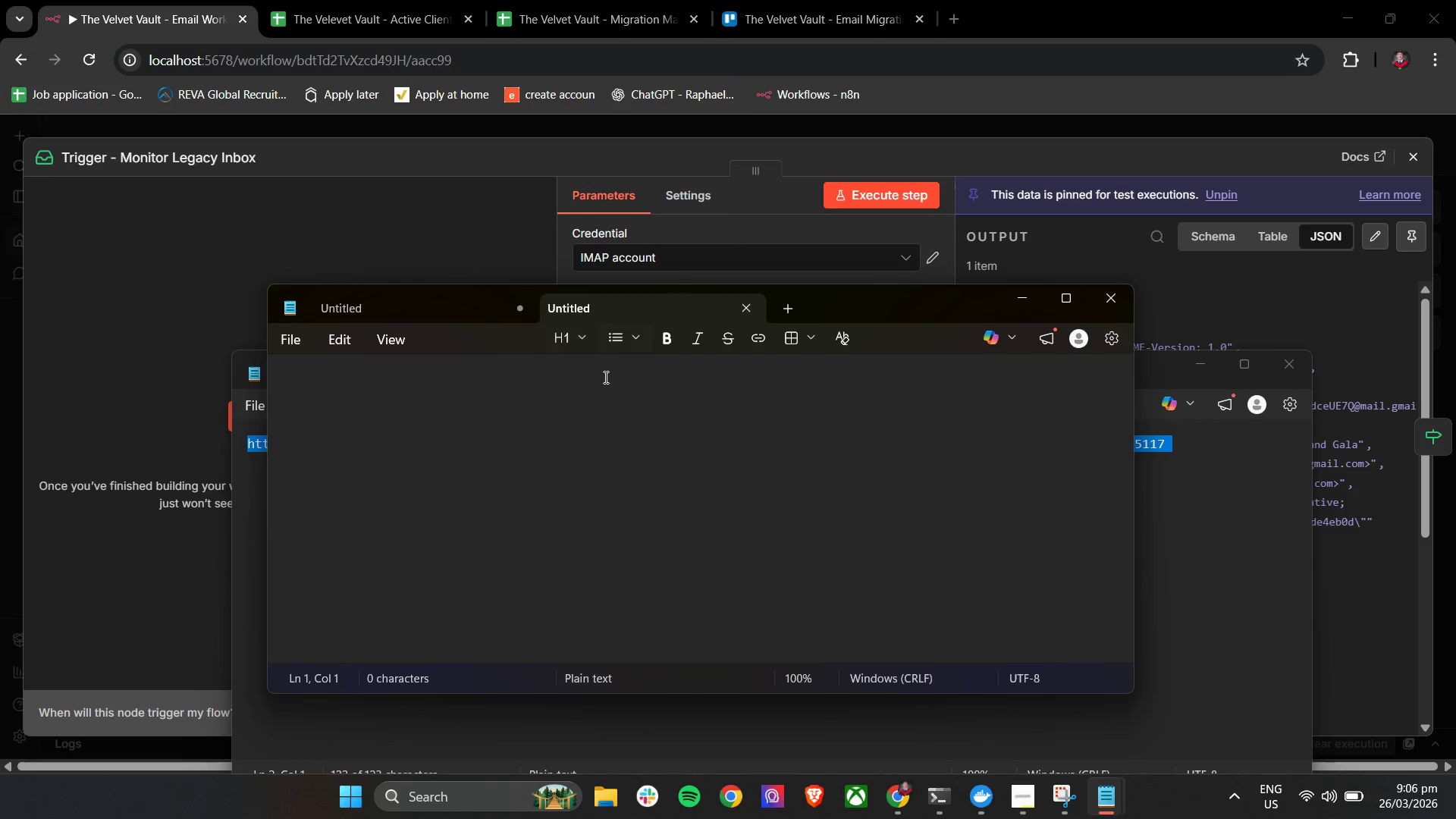 
double_click([598, 413])
 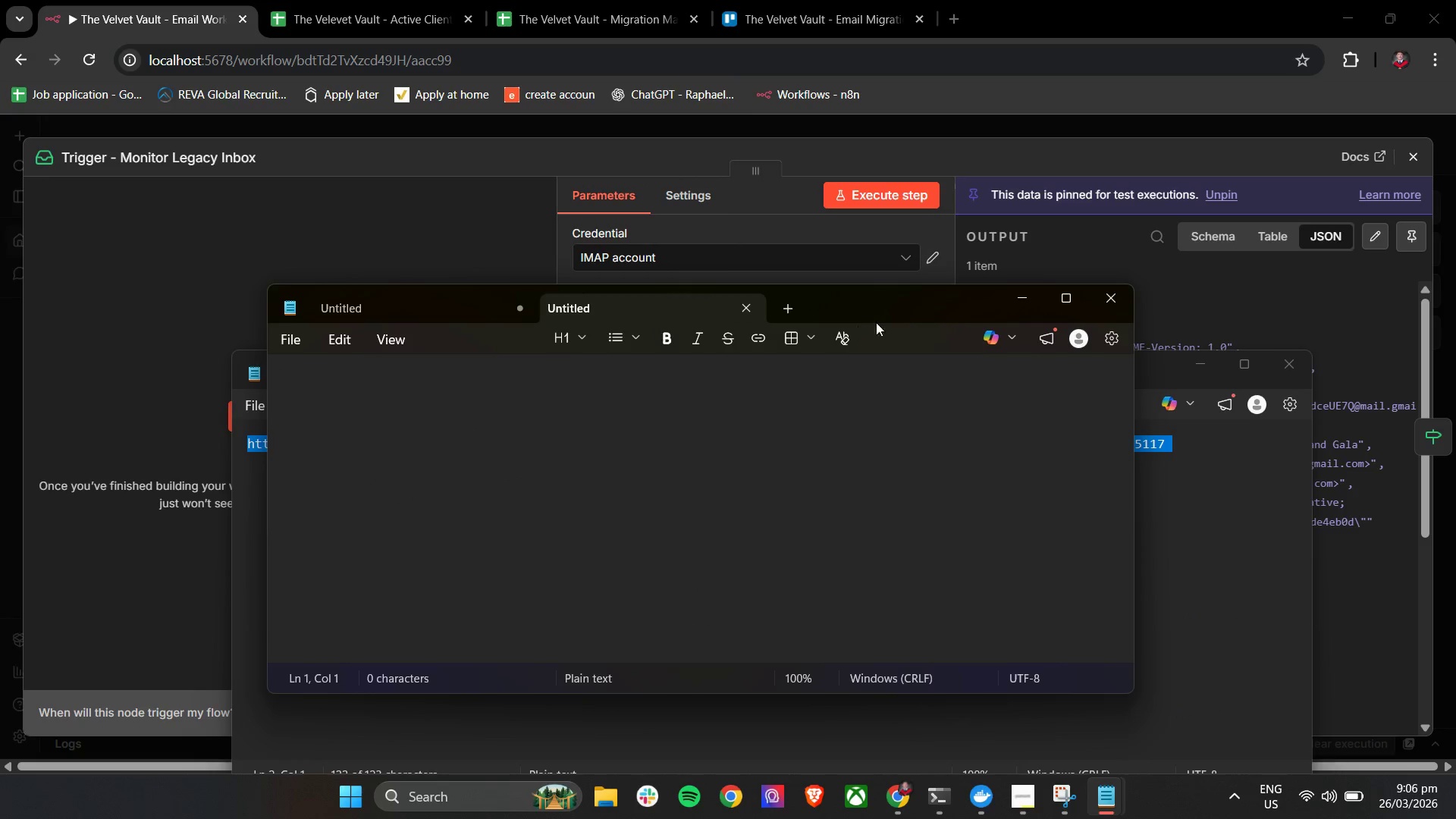 
left_click_drag(start_coordinate=[895, 309], to_coordinate=[871, 216])
 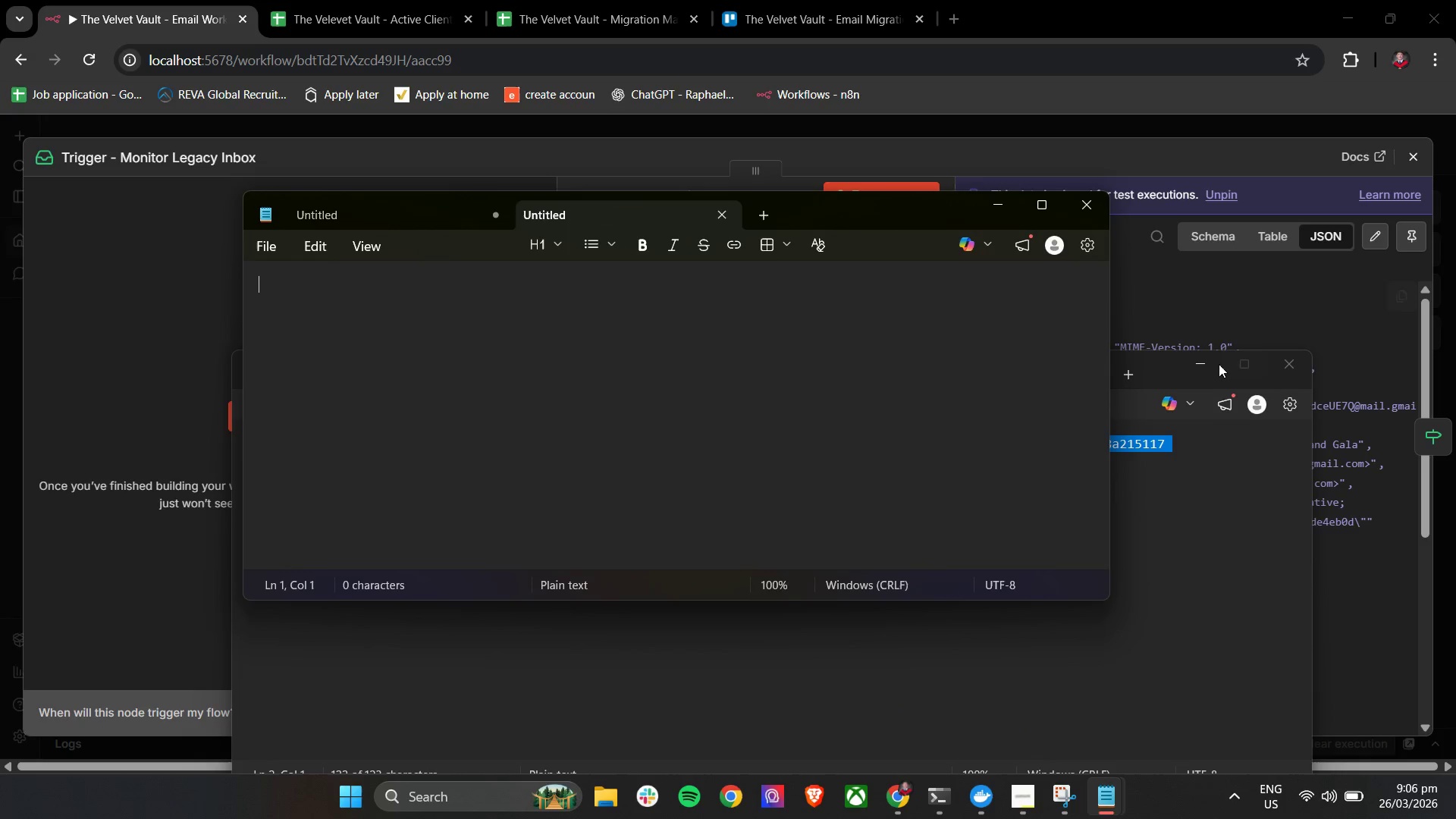 
left_click([1207, 366])
 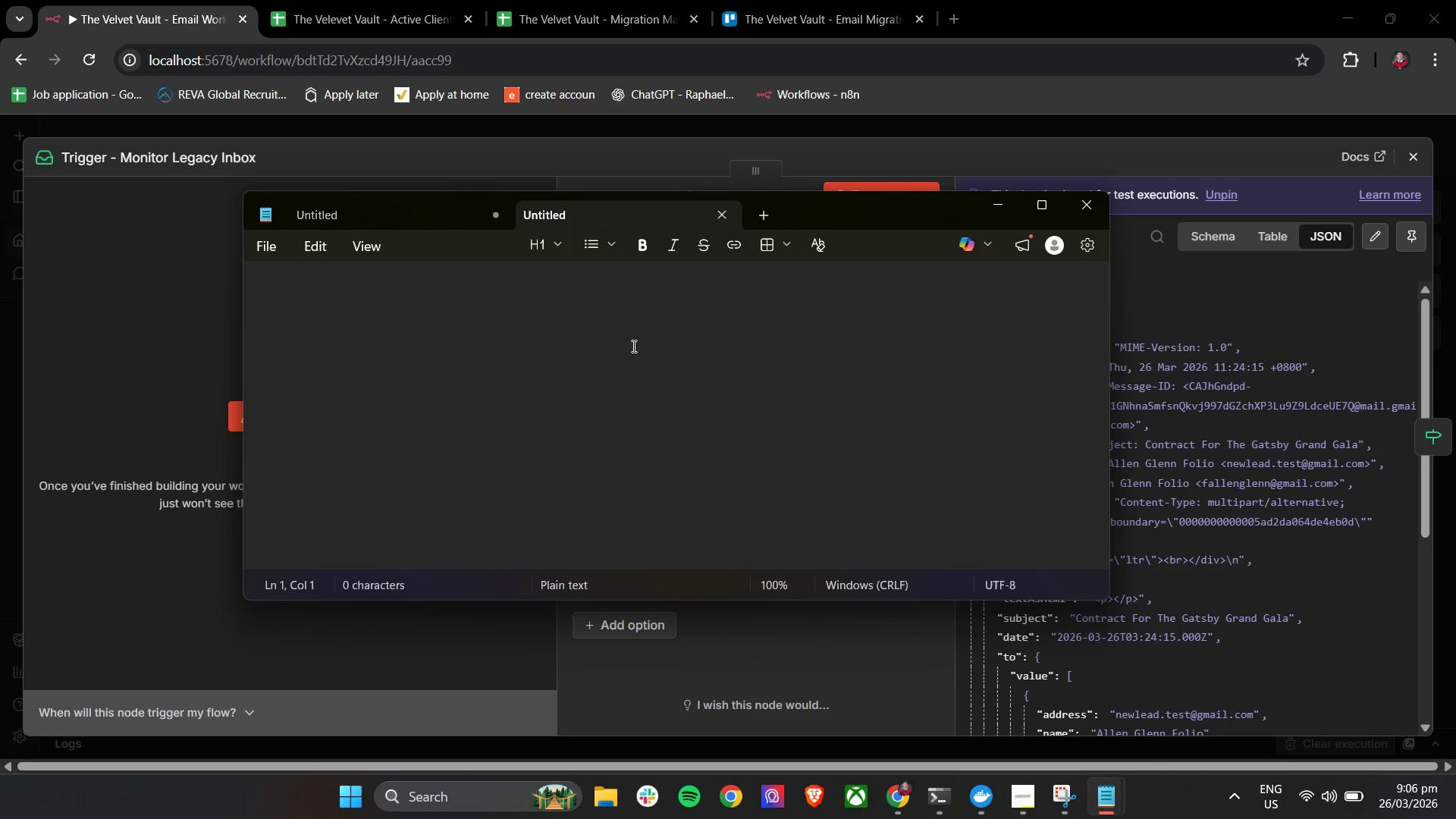 
left_click([573, 344])
 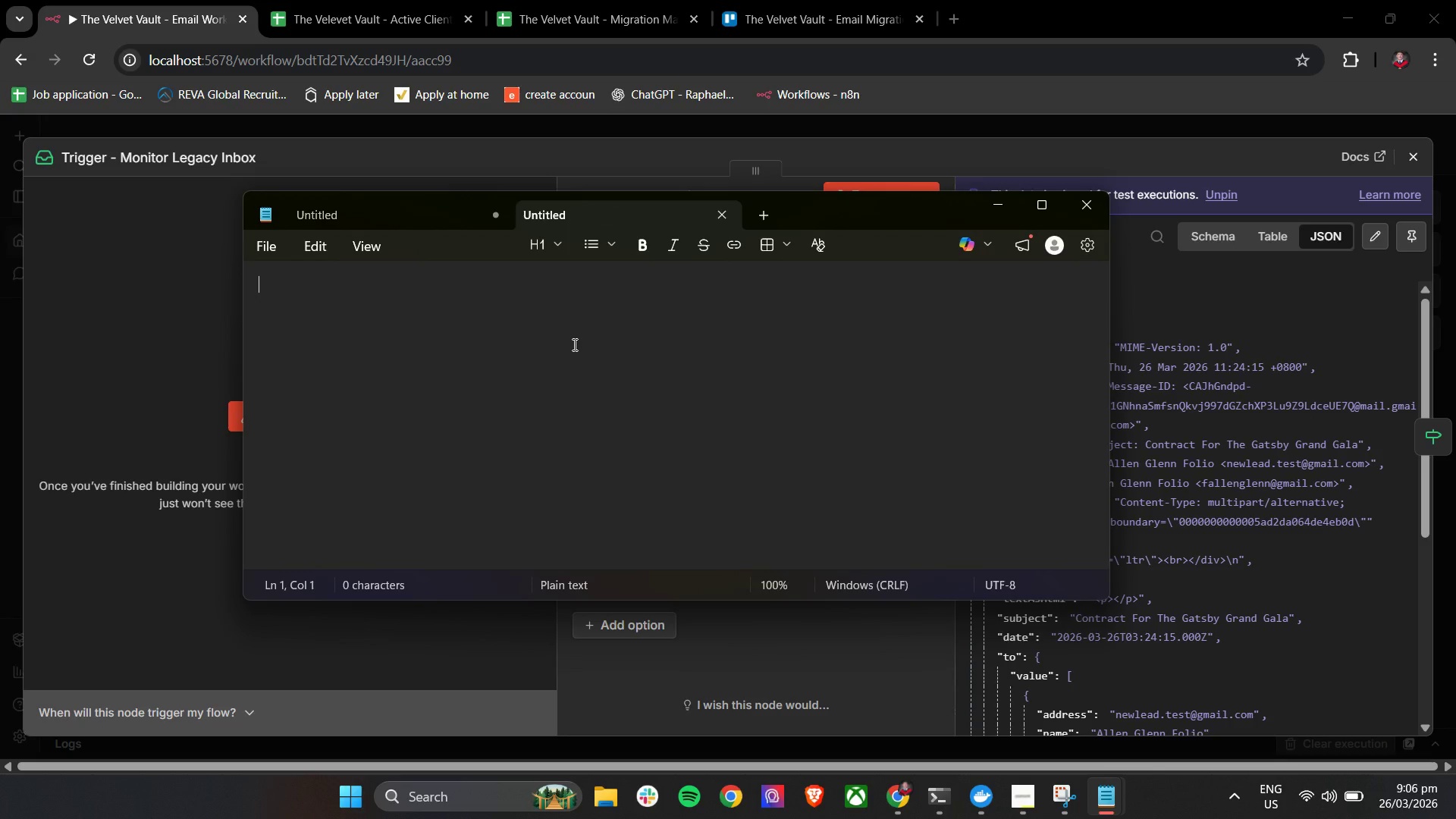 
type(NEw)
key(Backspace)
key(Backspace)
type(ew lead ample Data)
 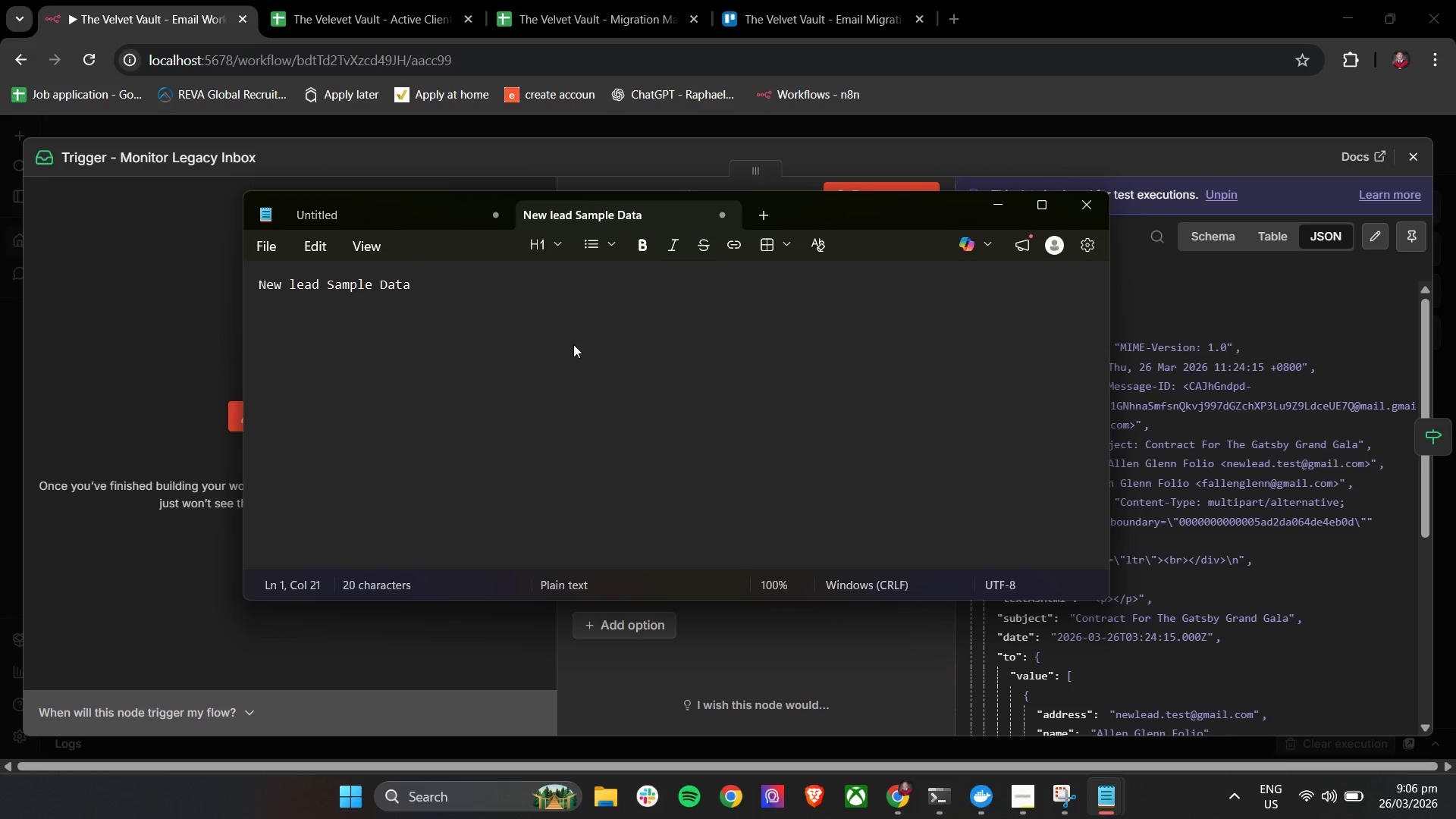 
hold_key(key=S, duration=0.31)
 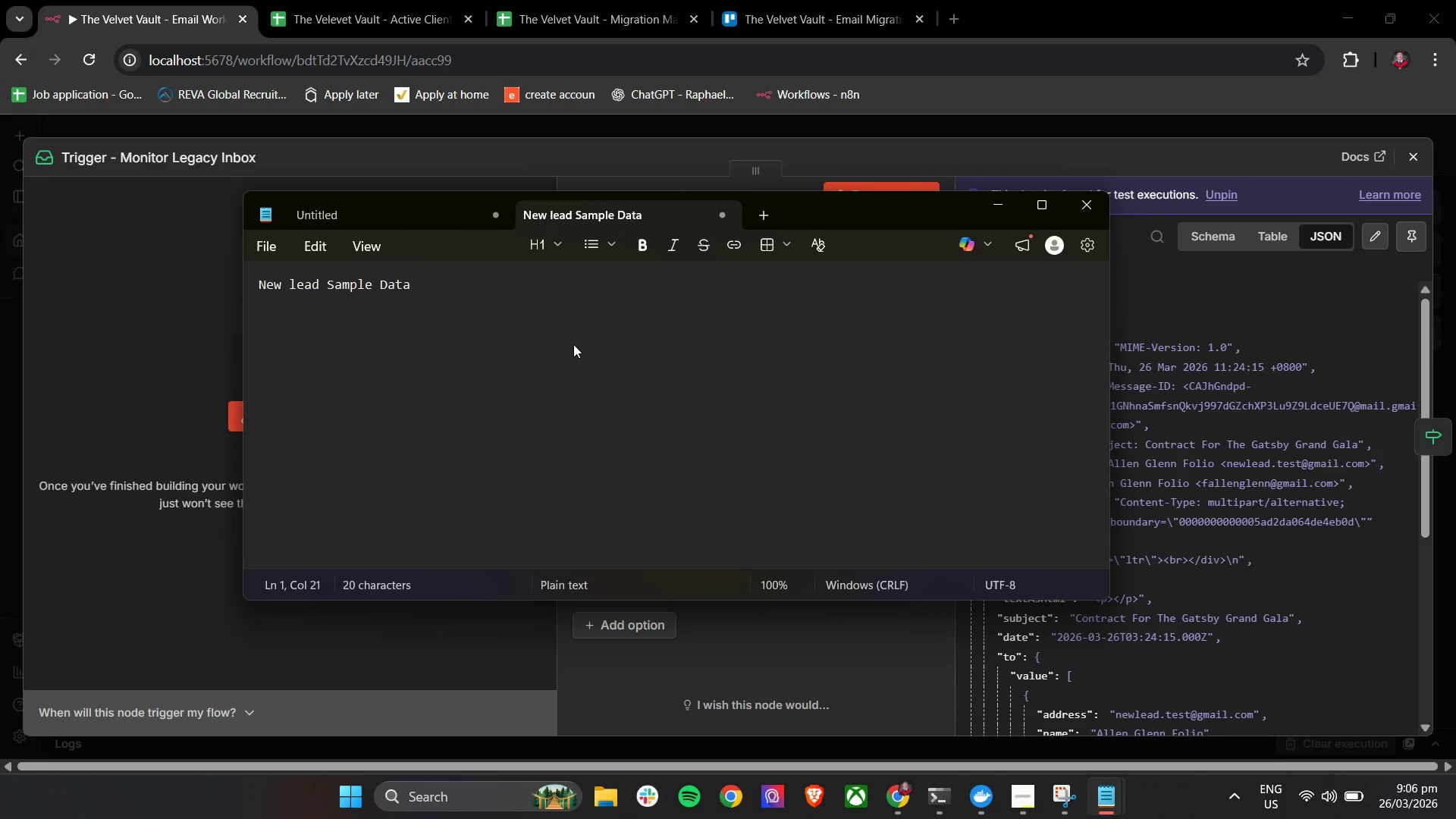 
left_click([1194, 496])
 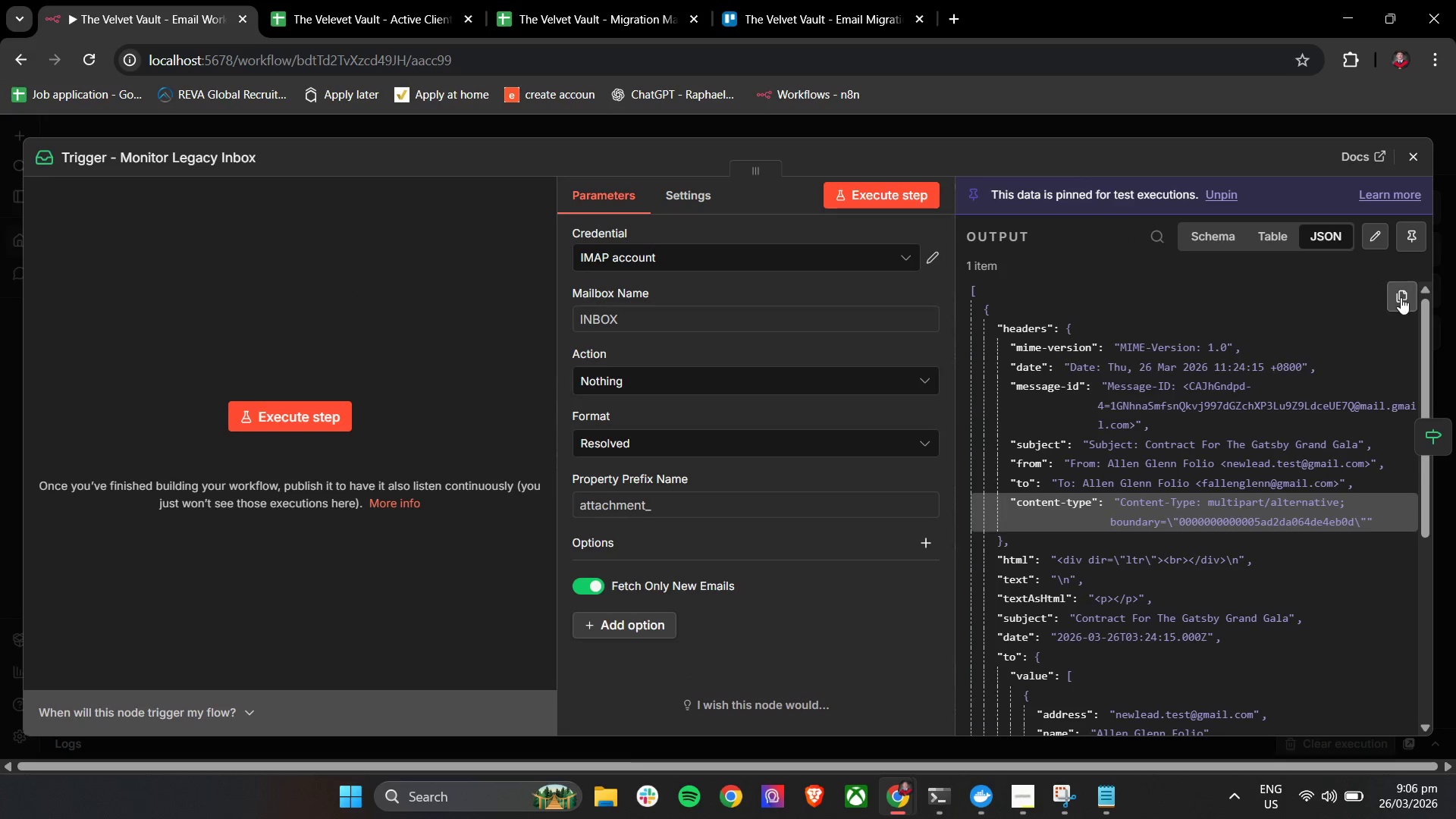 
left_click([1404, 295])
 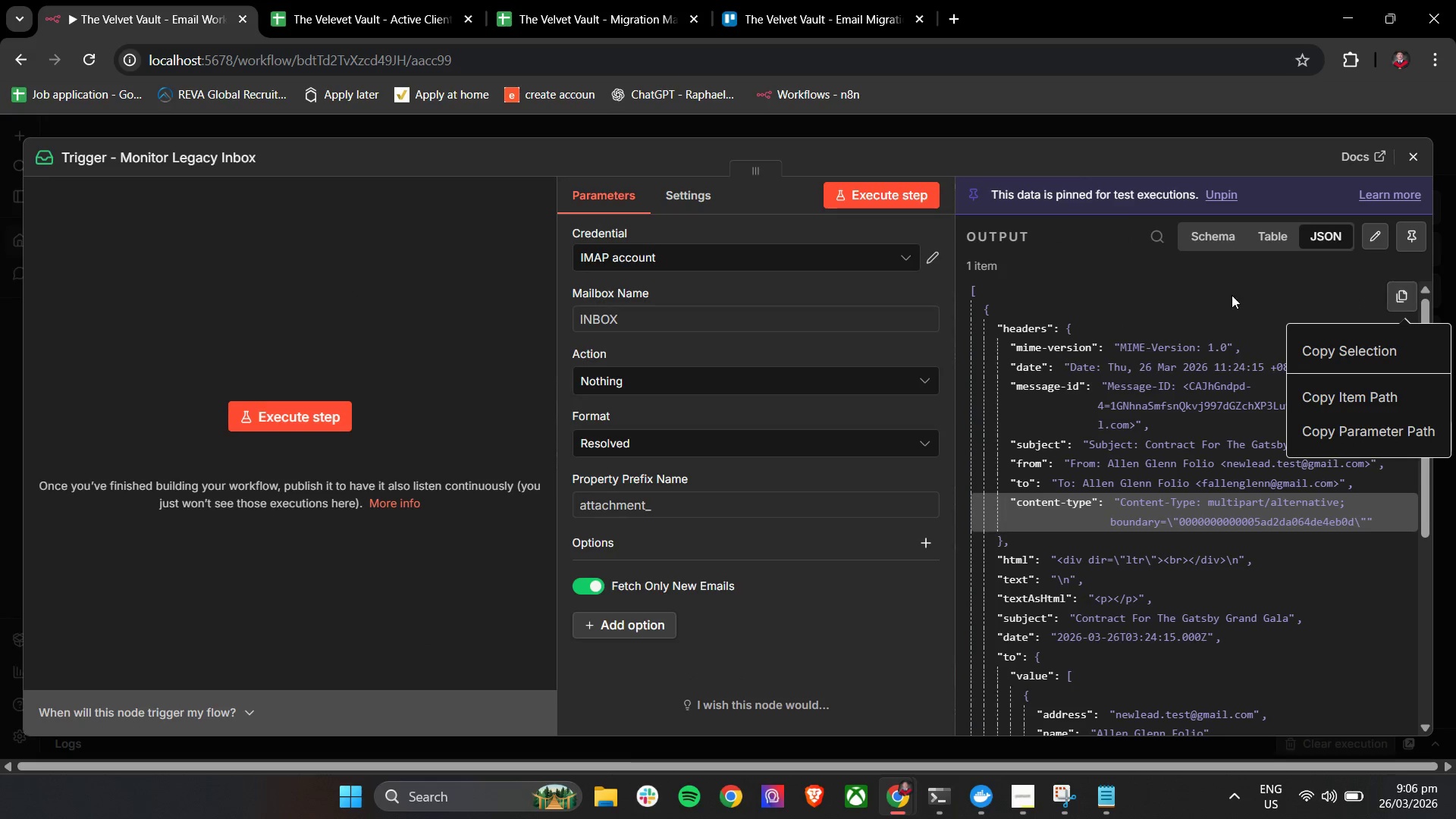 
left_click([1140, 295])
 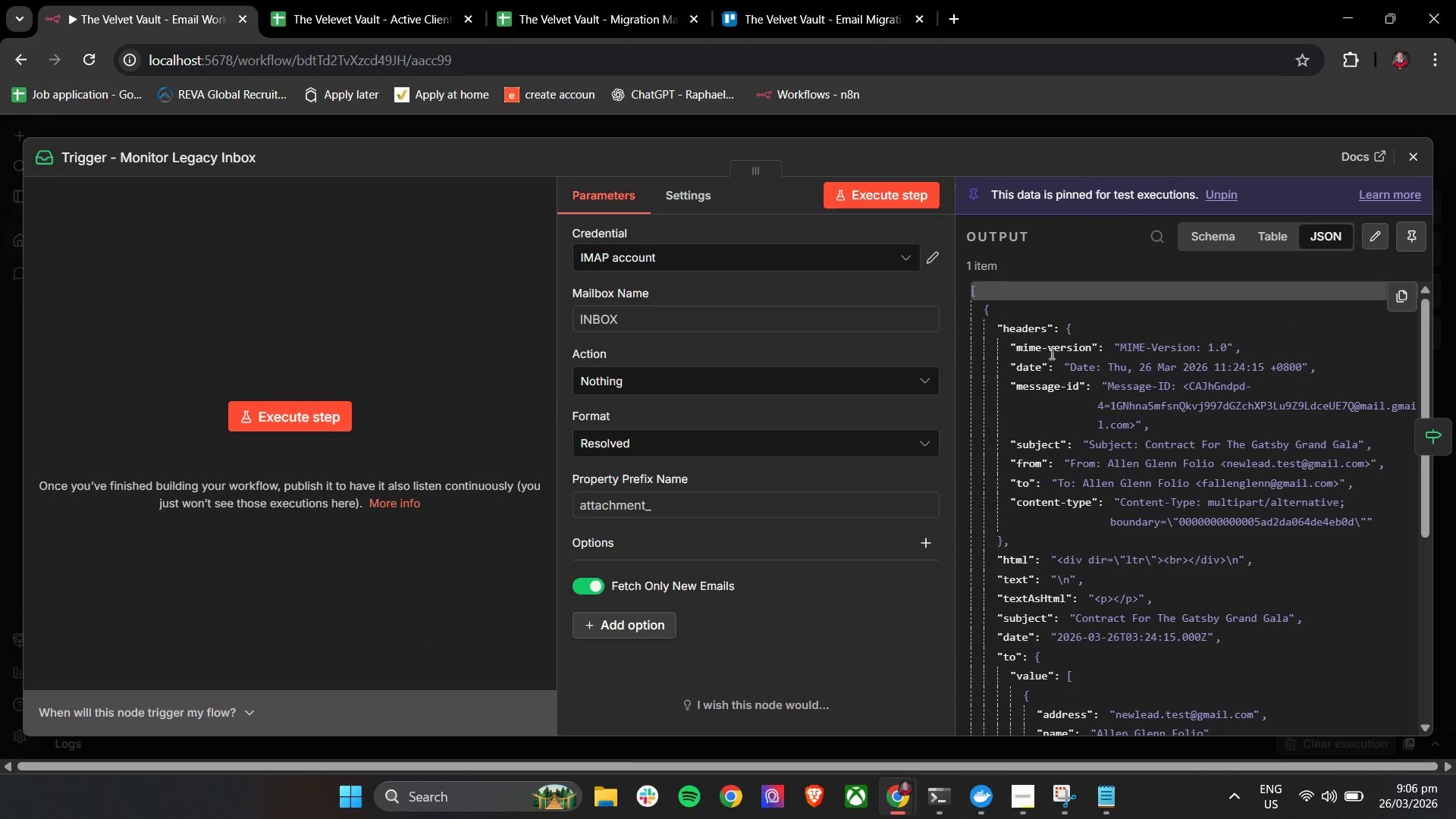 
double_click([1406, 294])
 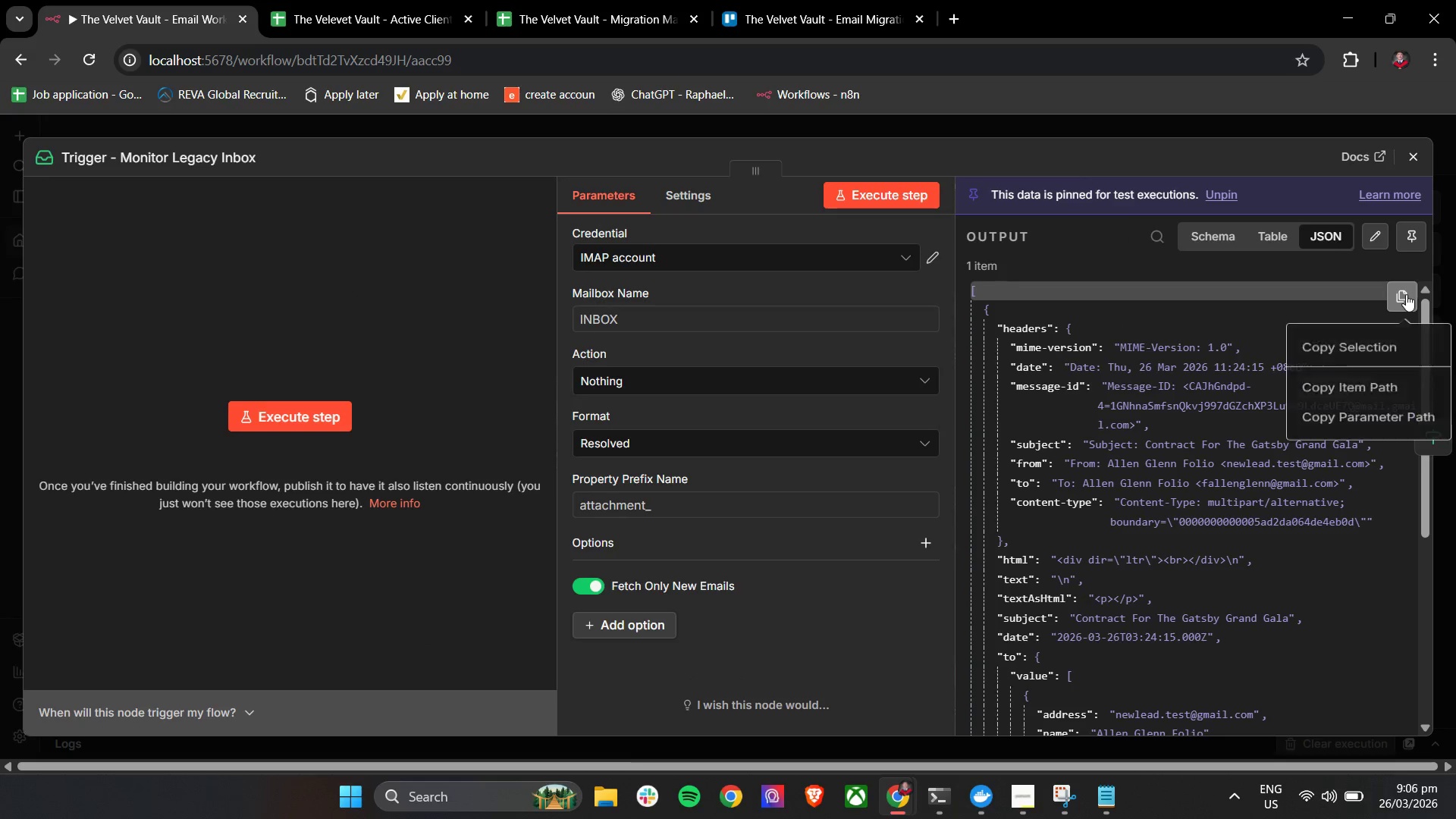 
triple_click([1406, 294])
 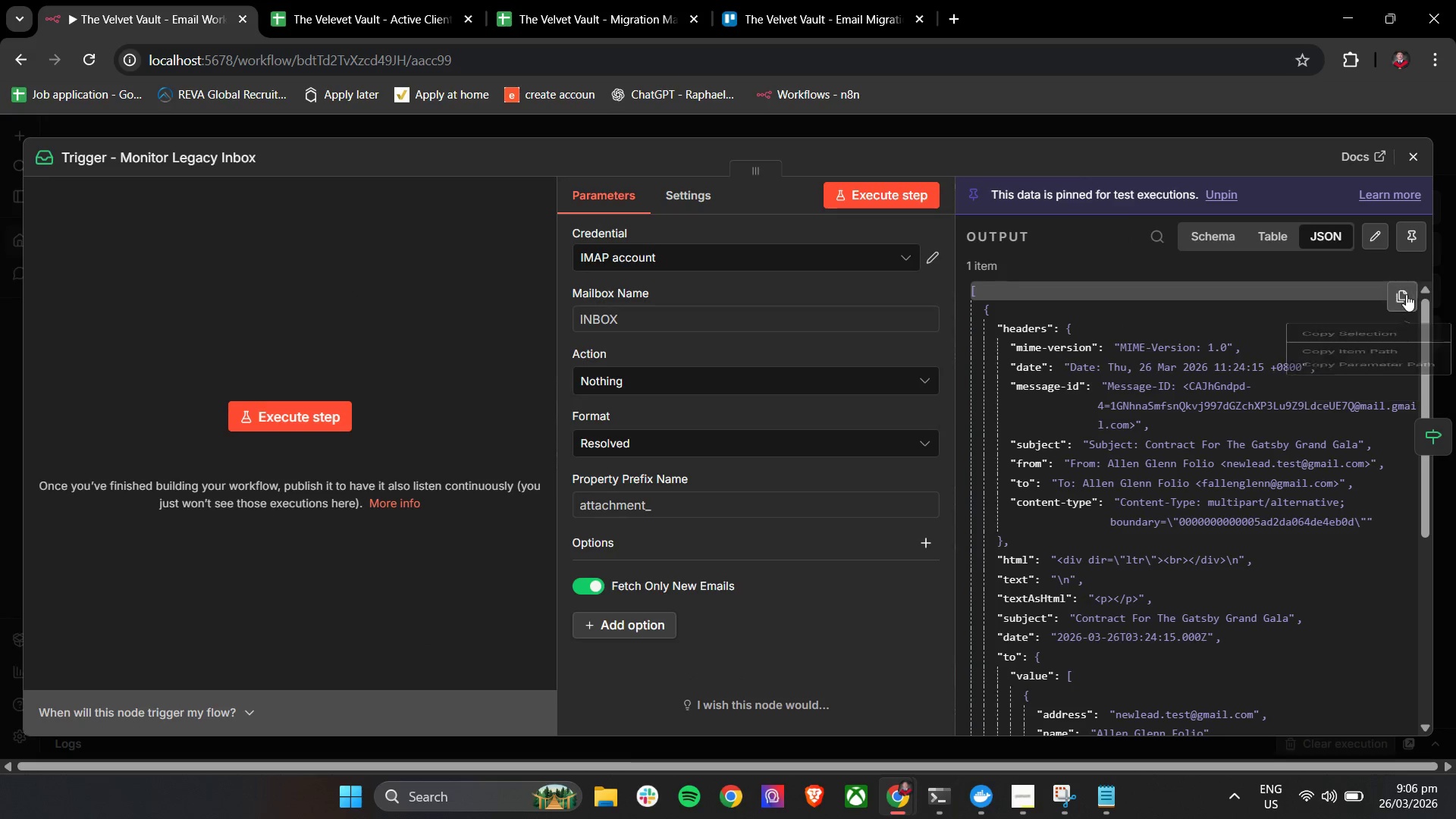 
triple_click([1406, 294])
 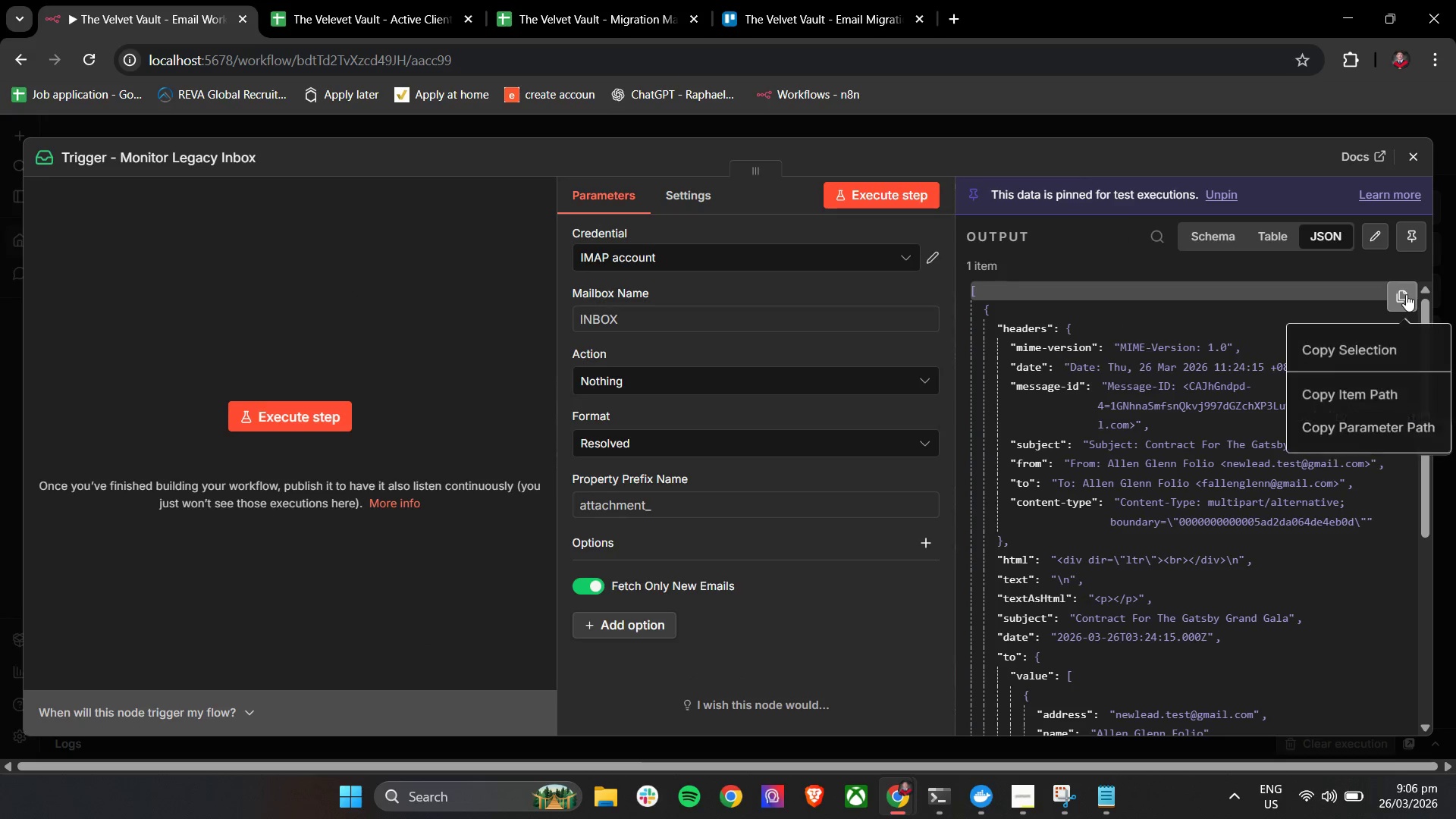 
triple_click([1406, 294])
 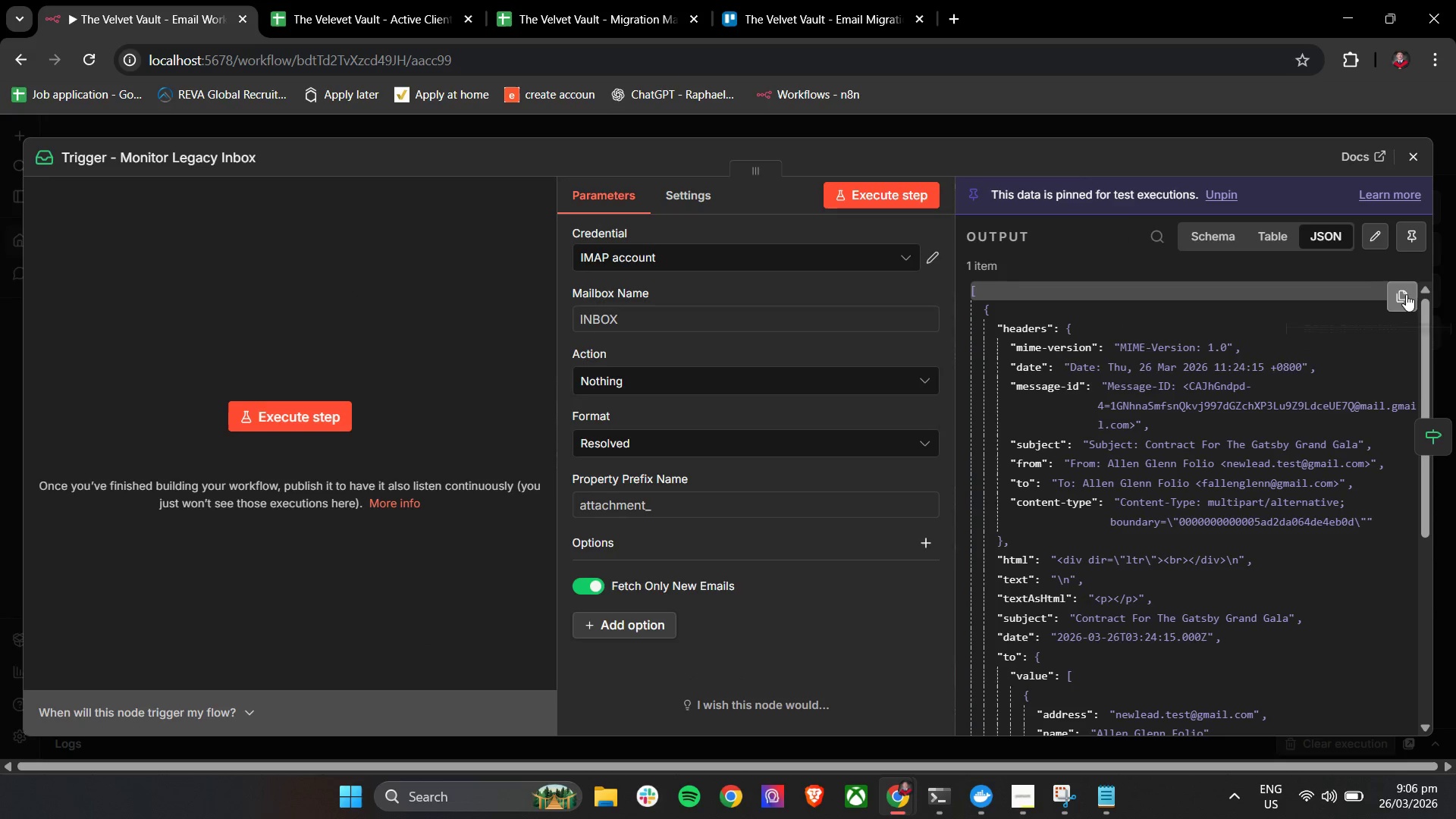 
triple_click([1406, 294])
 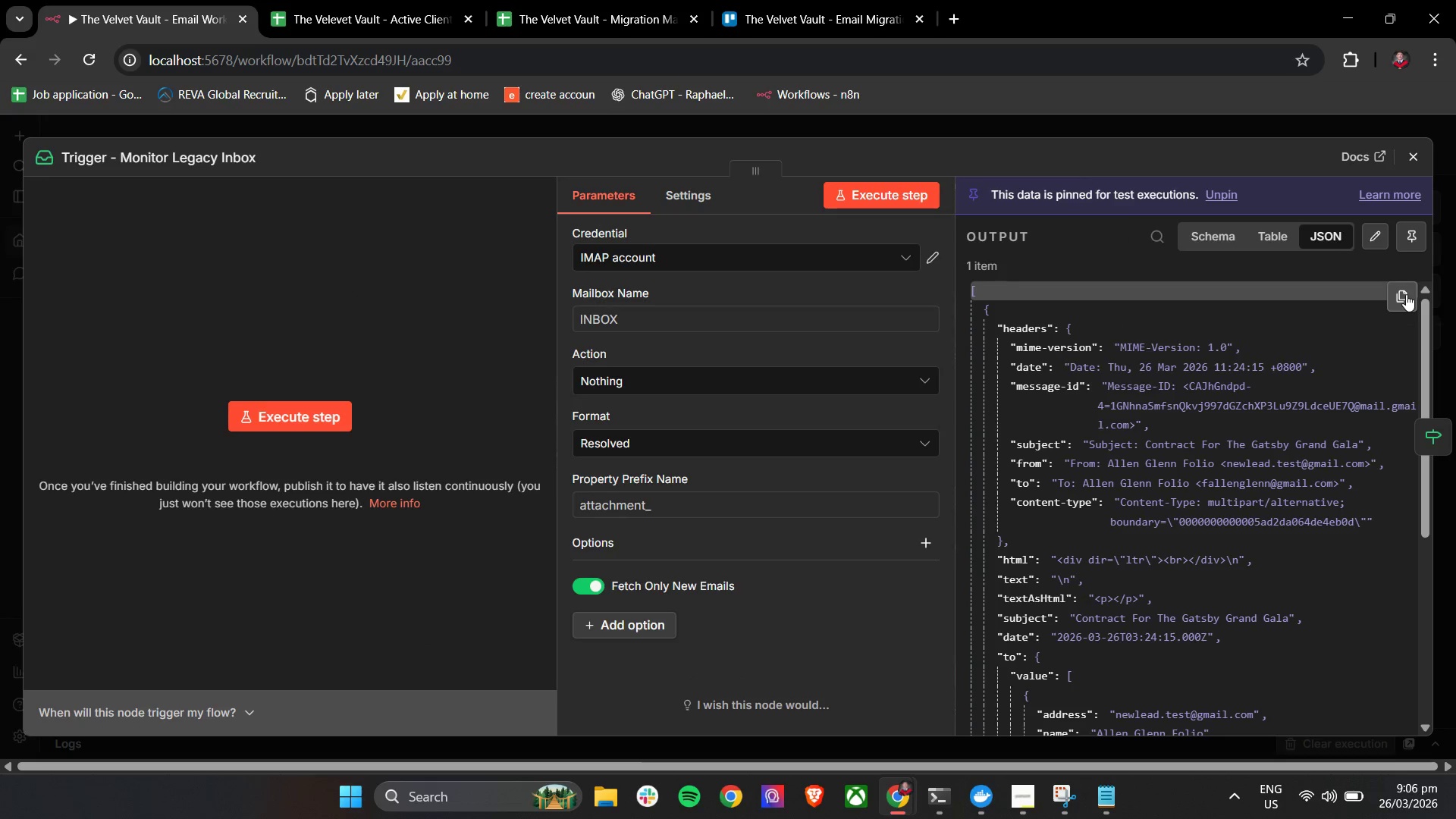 
triple_click([1406, 294])
 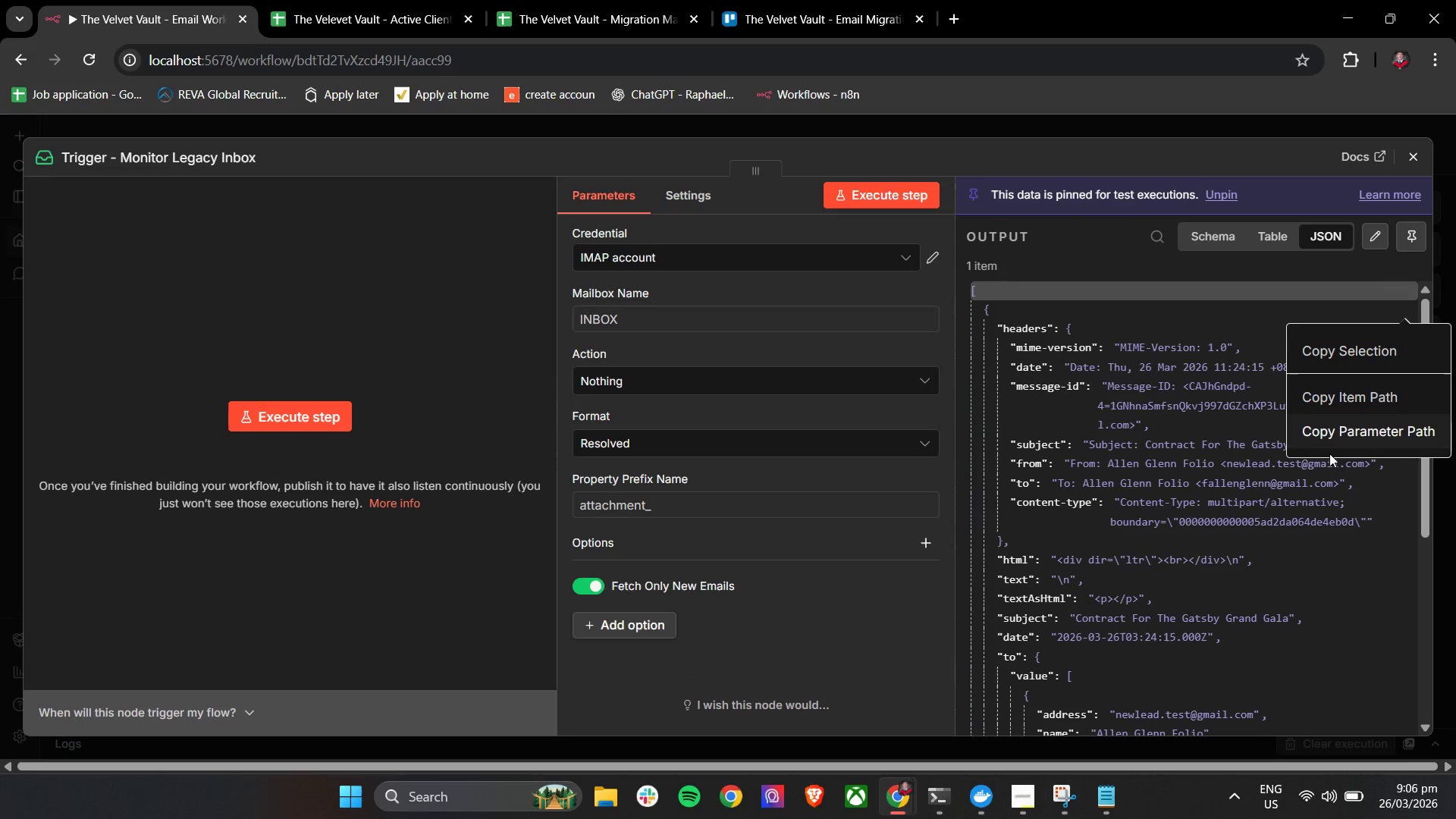 
left_click([1339, 435])
 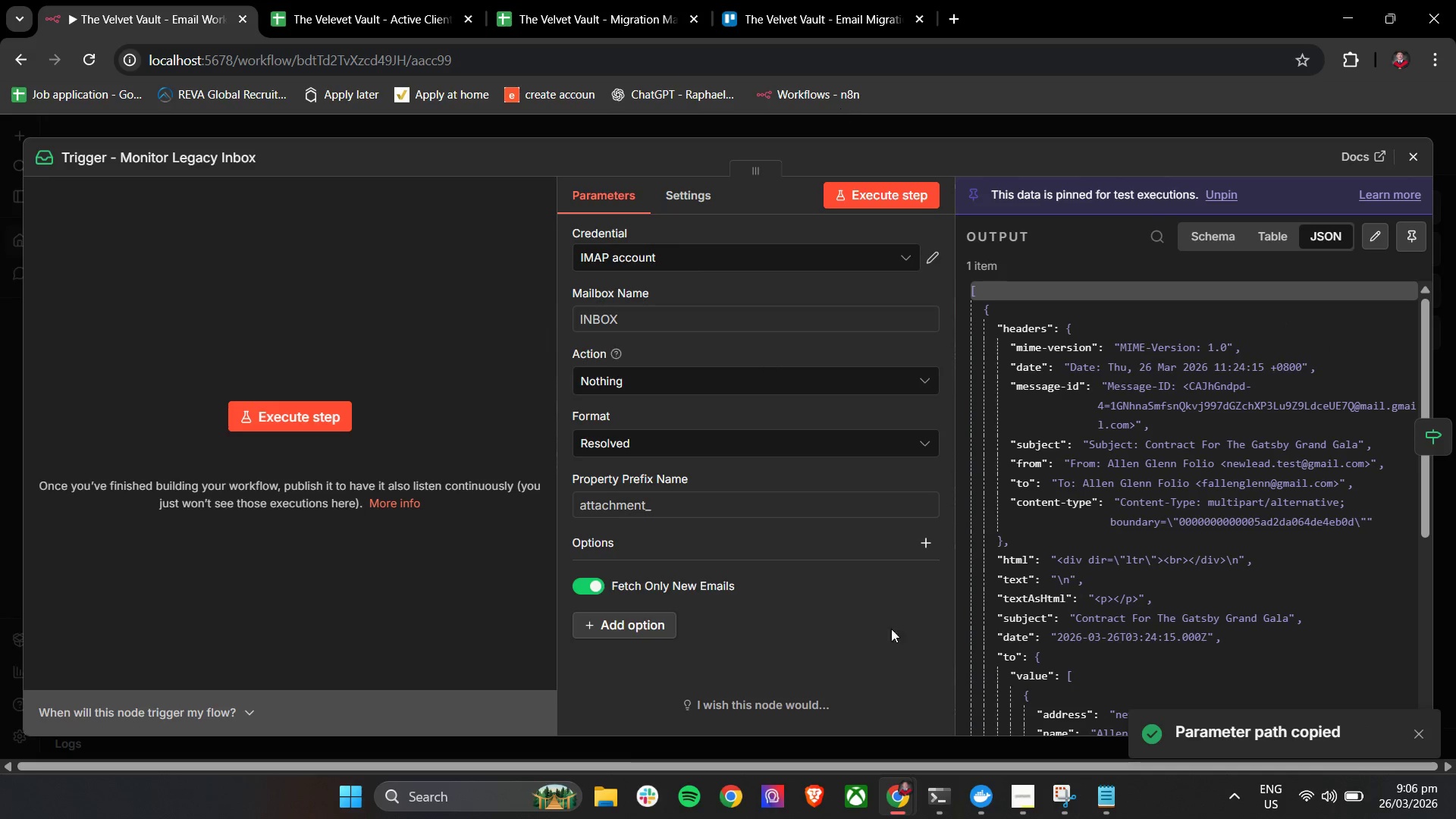 
left_click([1100, 811])
 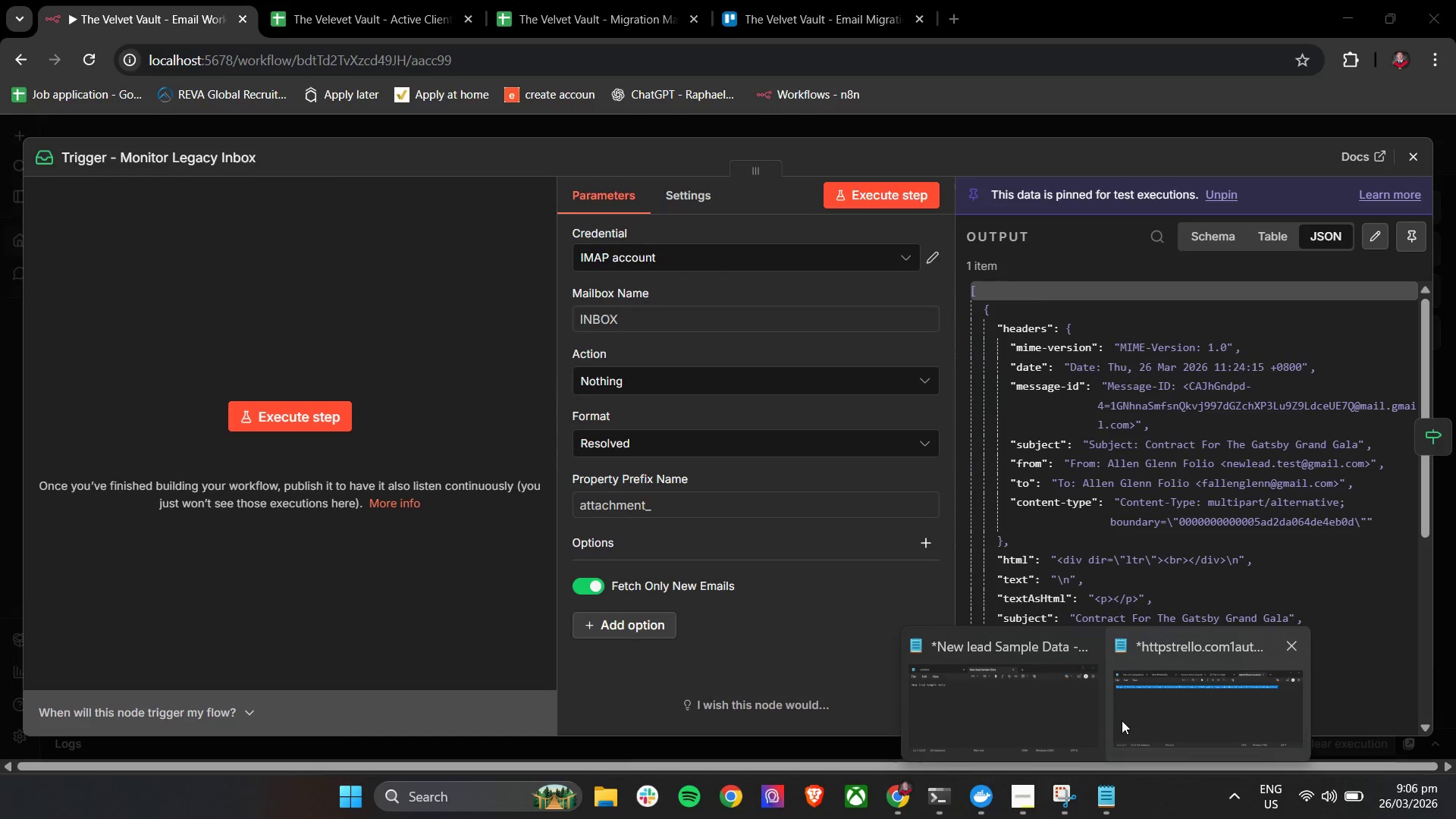 
left_click([1044, 704])
 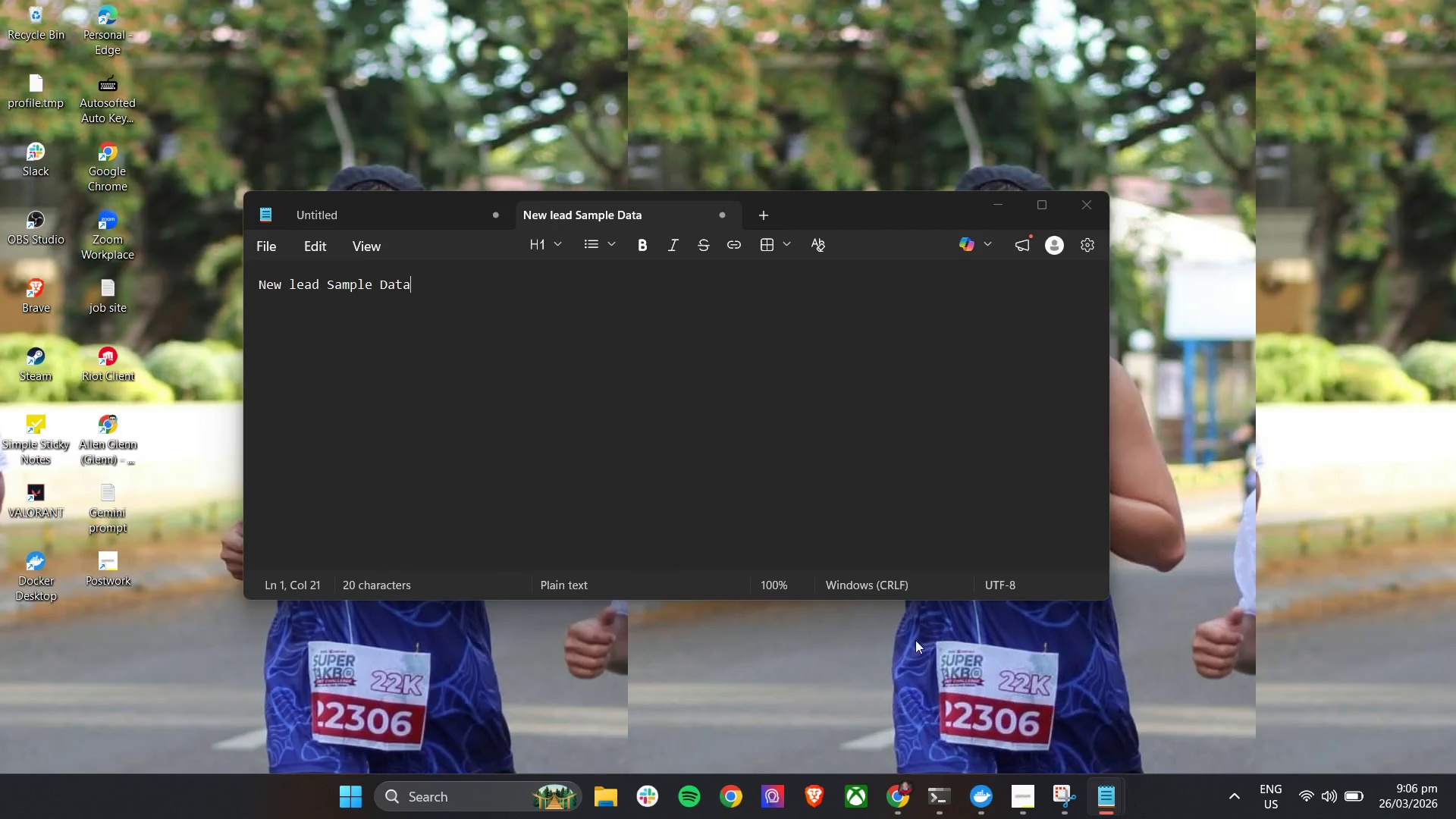 
key(Control+V)
 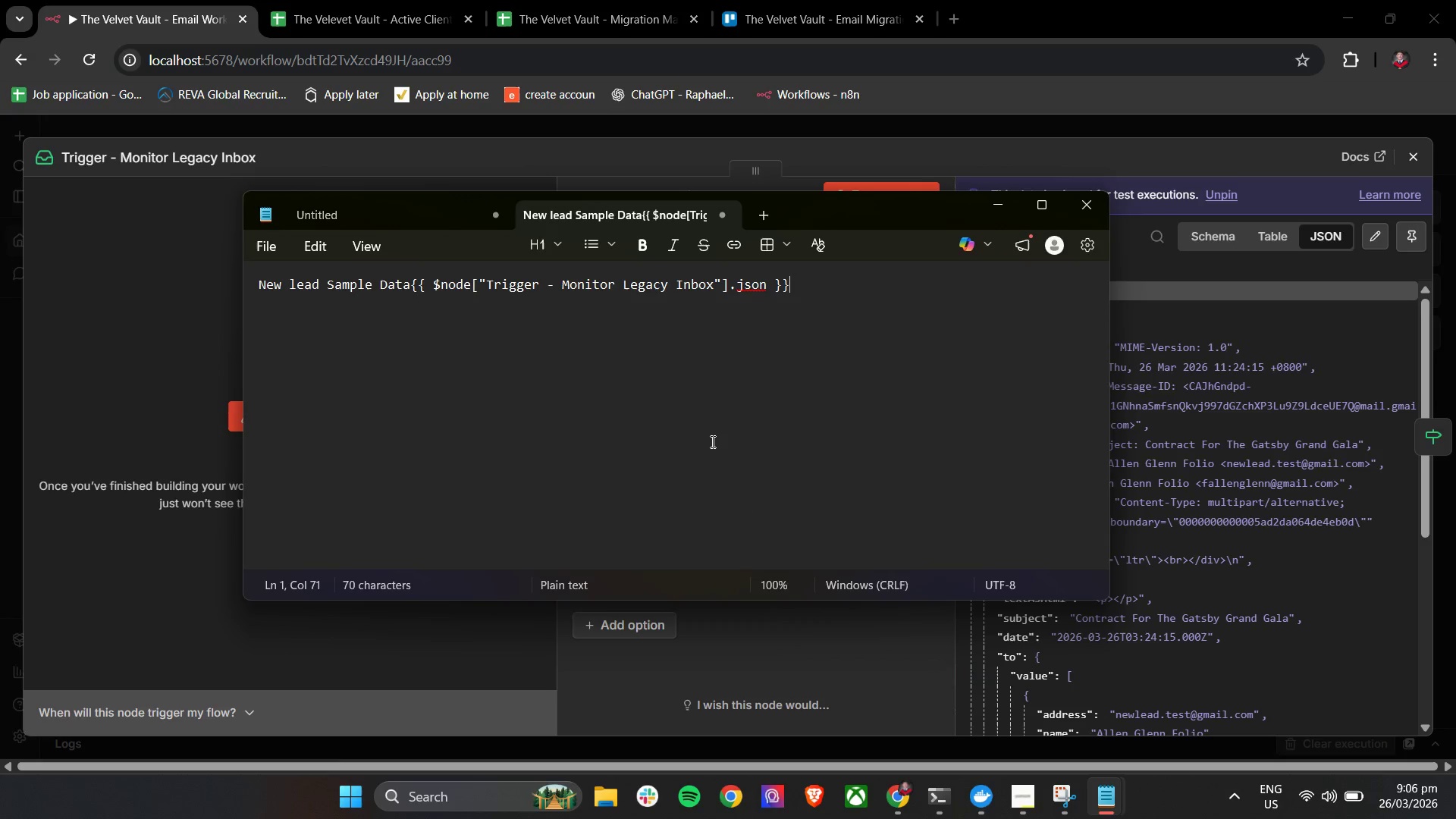 
key(Control+Shift+ShiftLeft)
 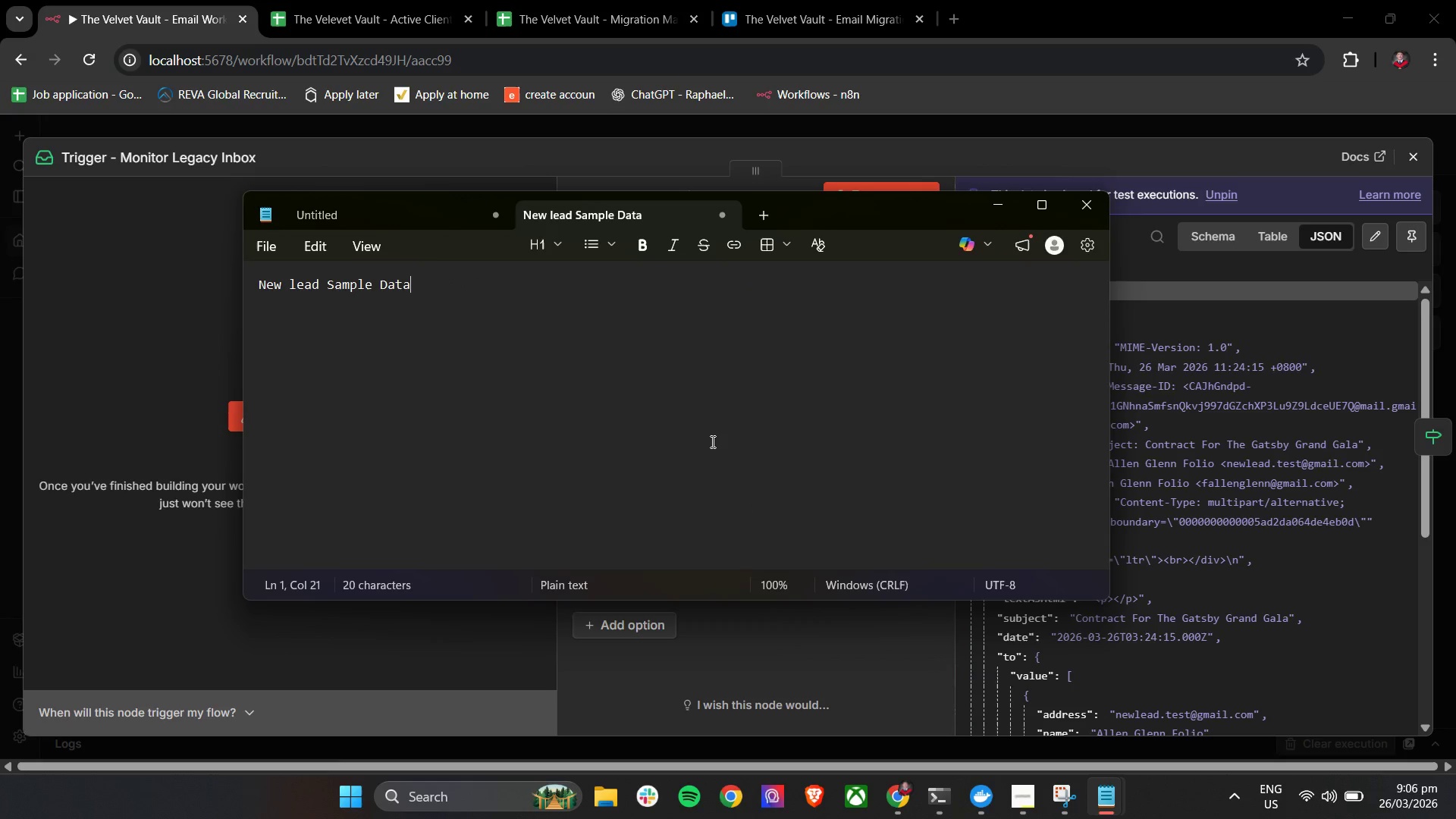 
key(Control+Shift+Z)
 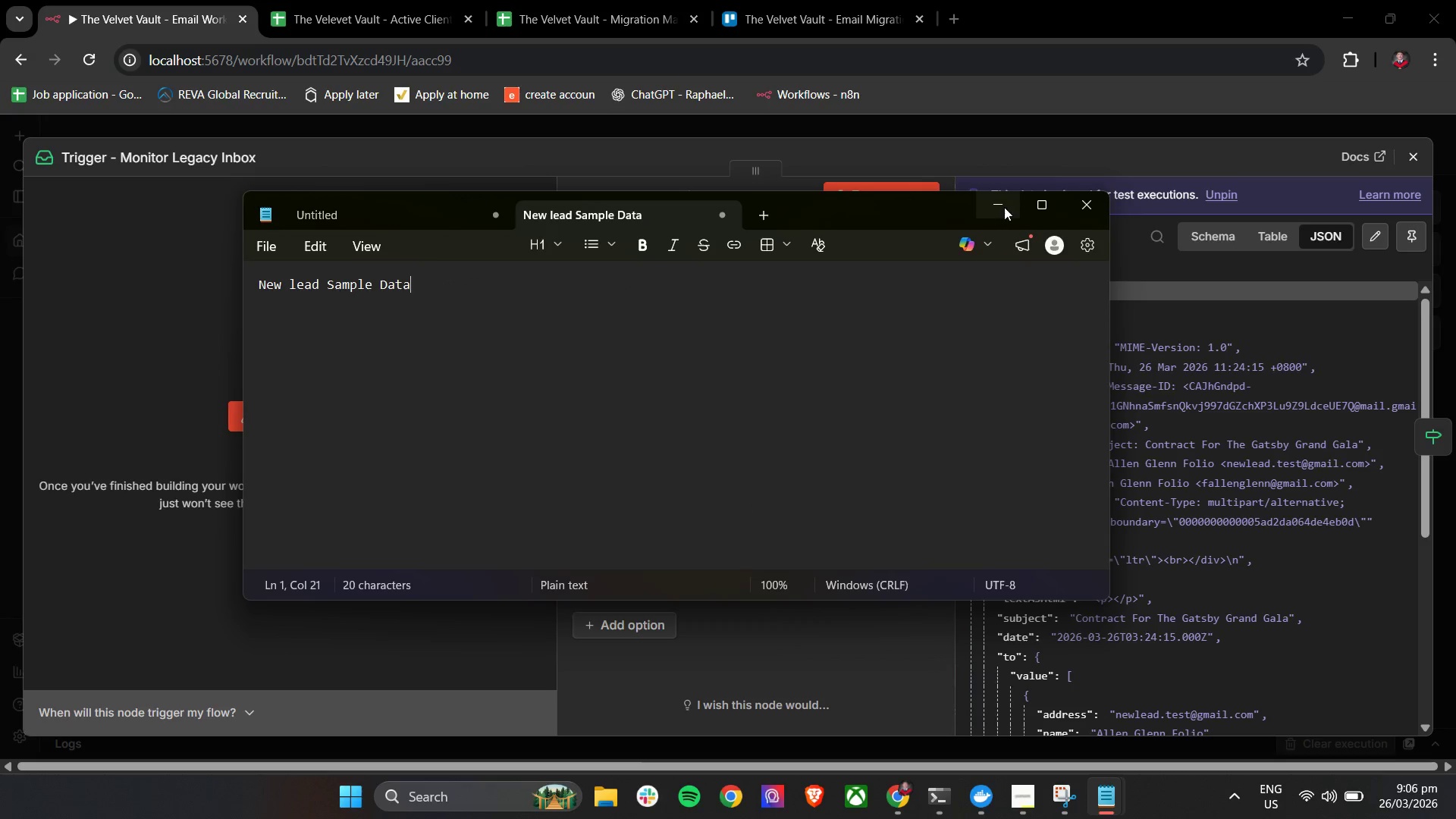 
left_click([989, 206])
 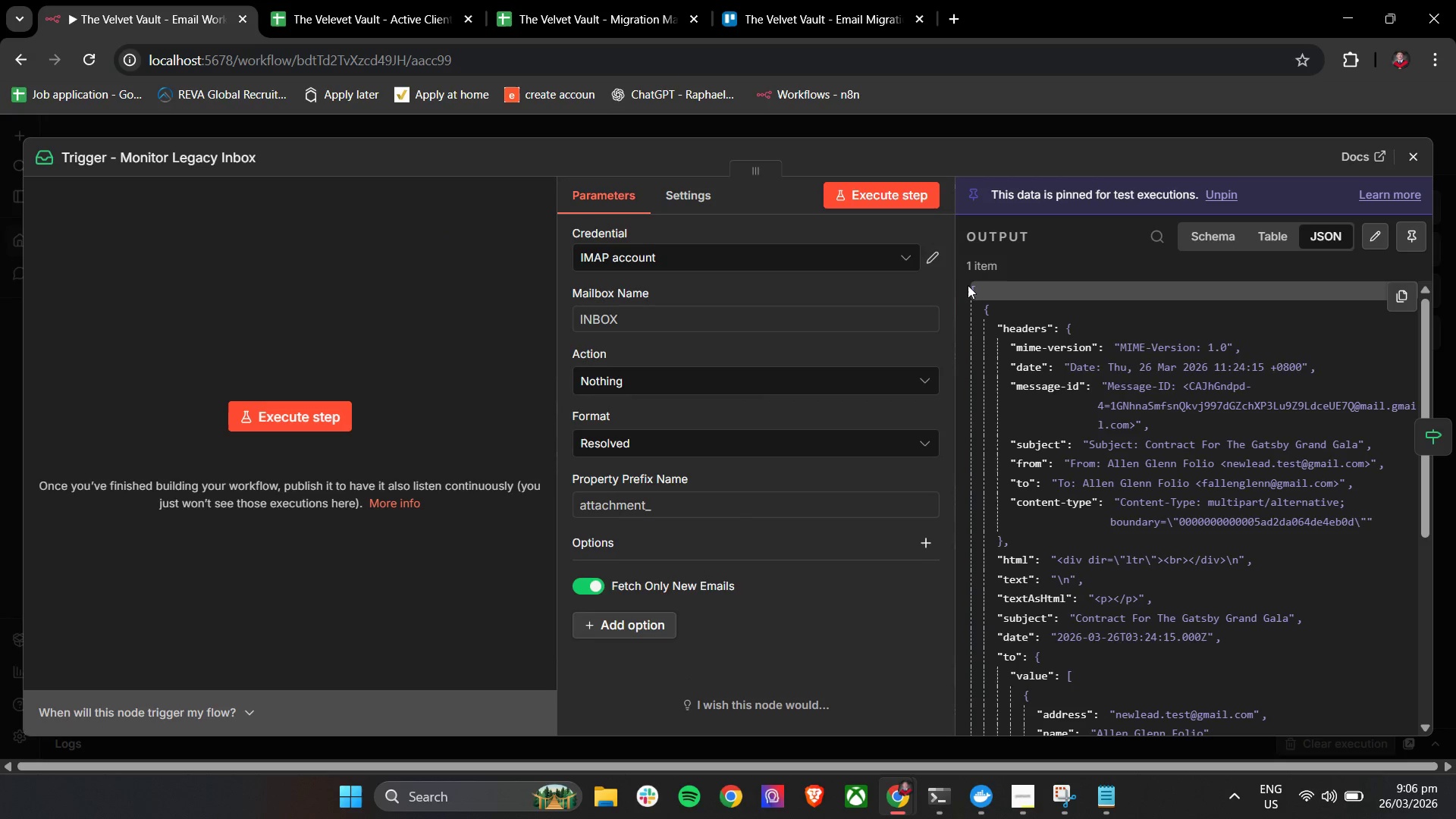 
left_click([1384, 237])
 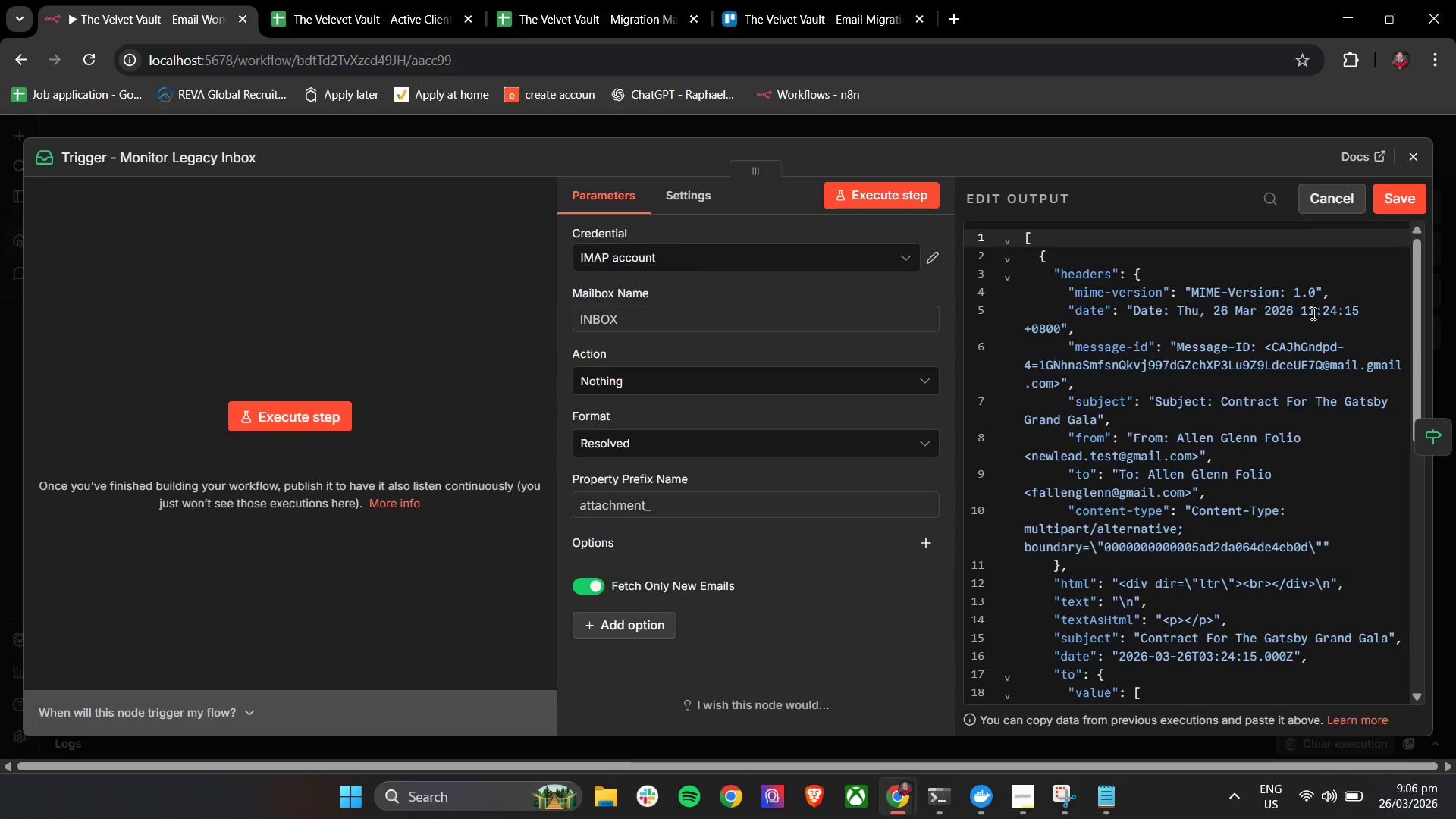 
left_click([1235, 369])
 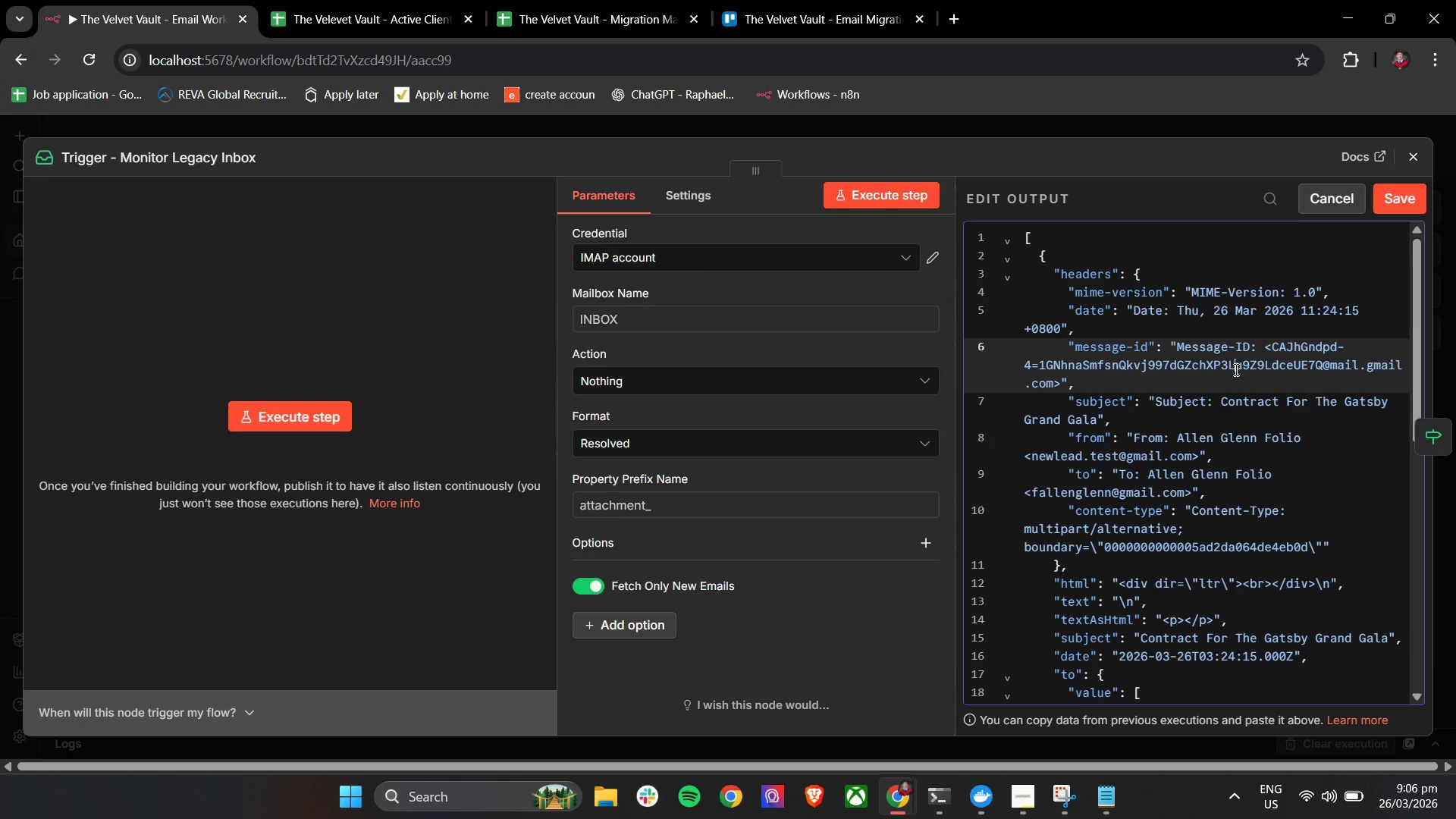 
key(Control+A)
 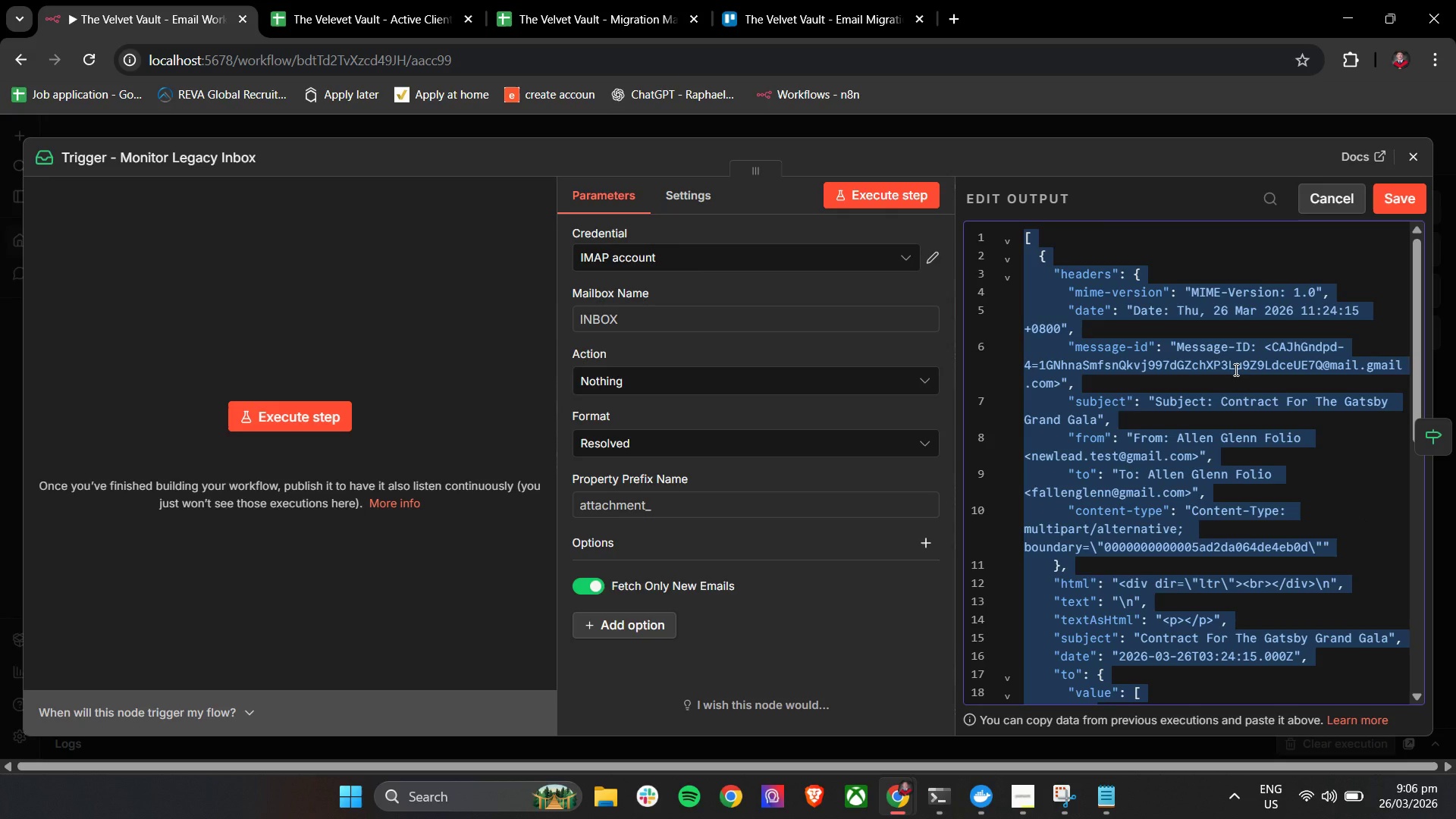 
key(Control+C)
 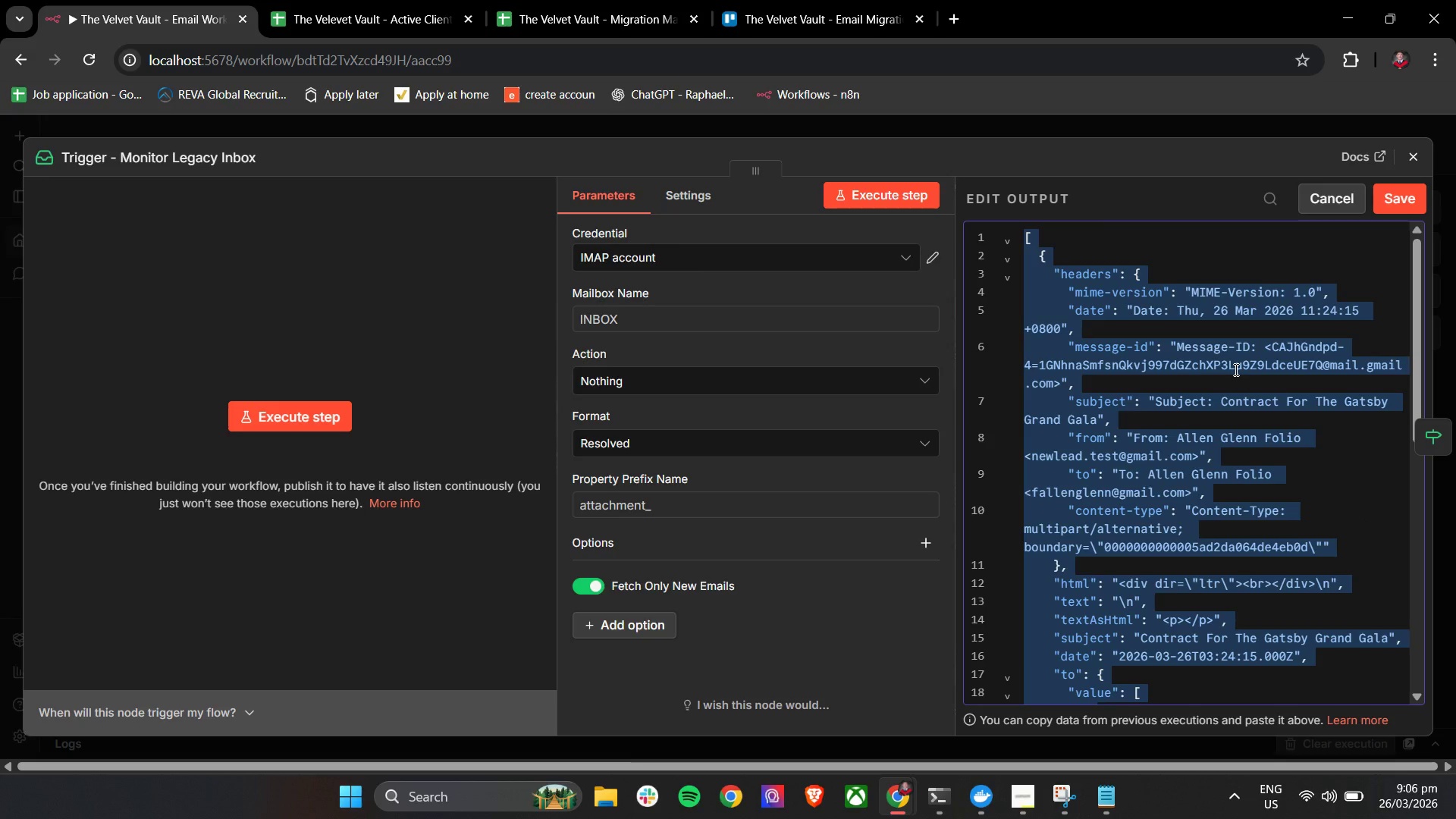 
key(Control+C)
 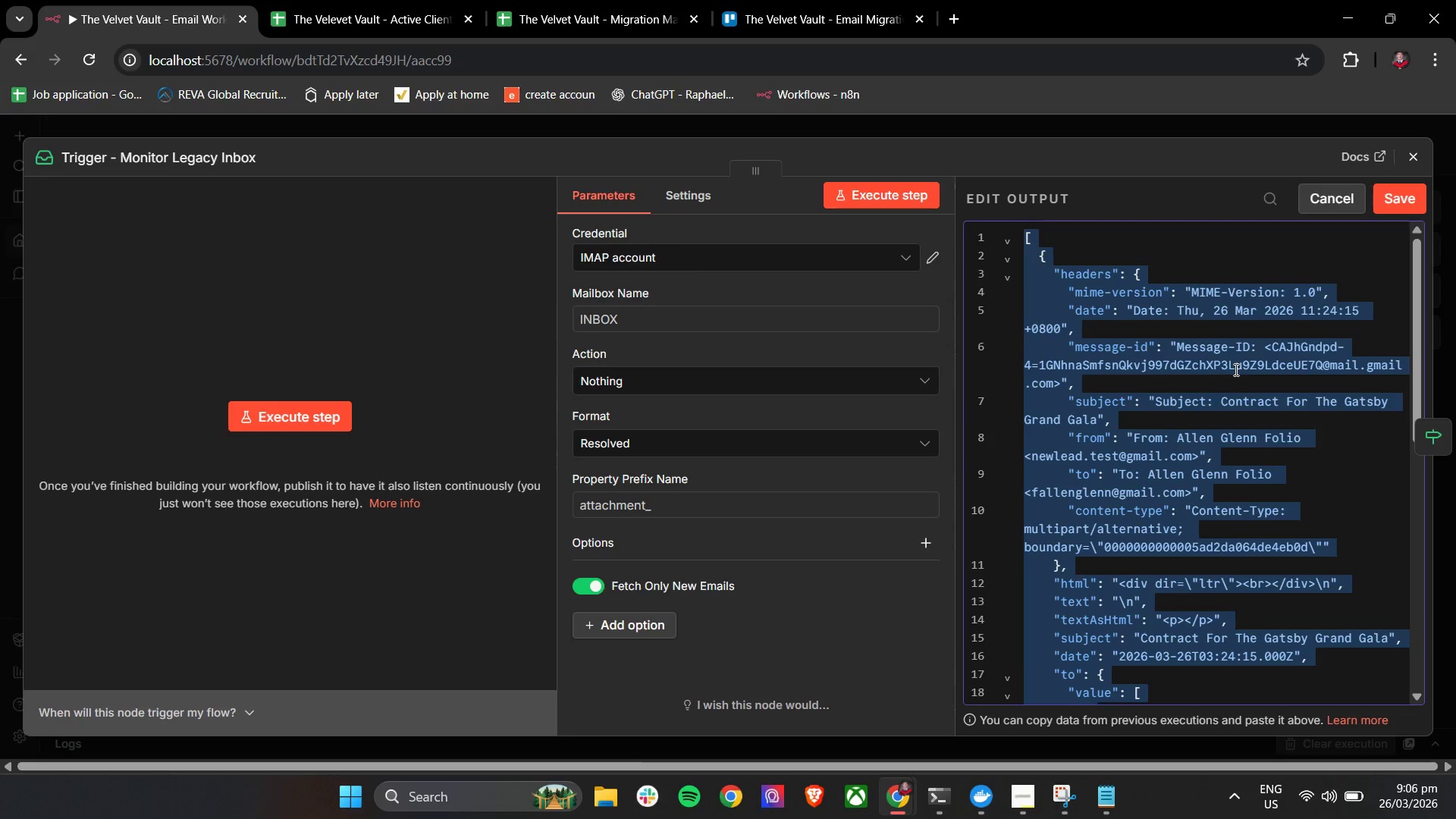 
key(Control+C)
 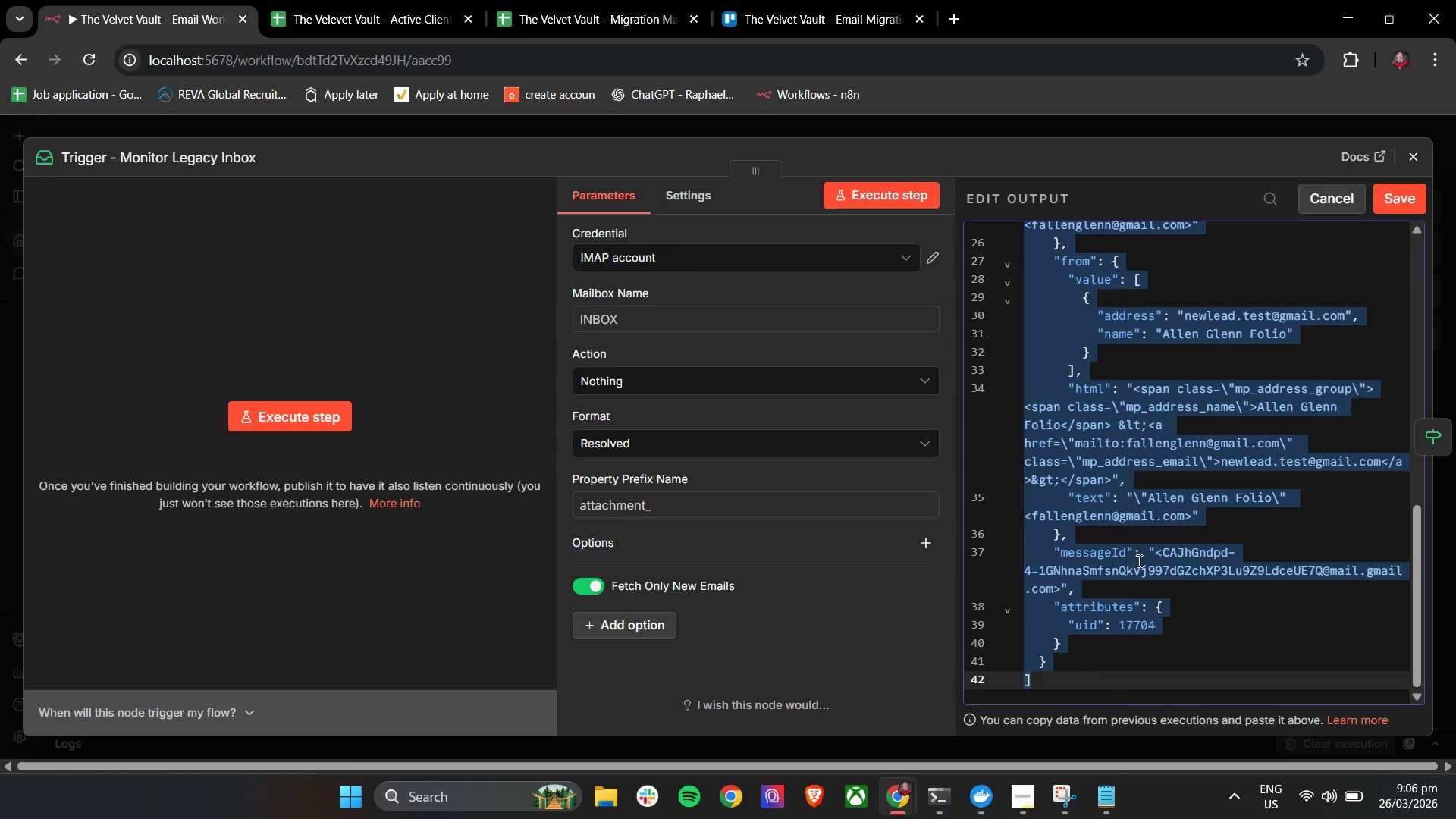 
scroll: coordinate [1235, 369], scroll_direction: down, amount: 16.0
 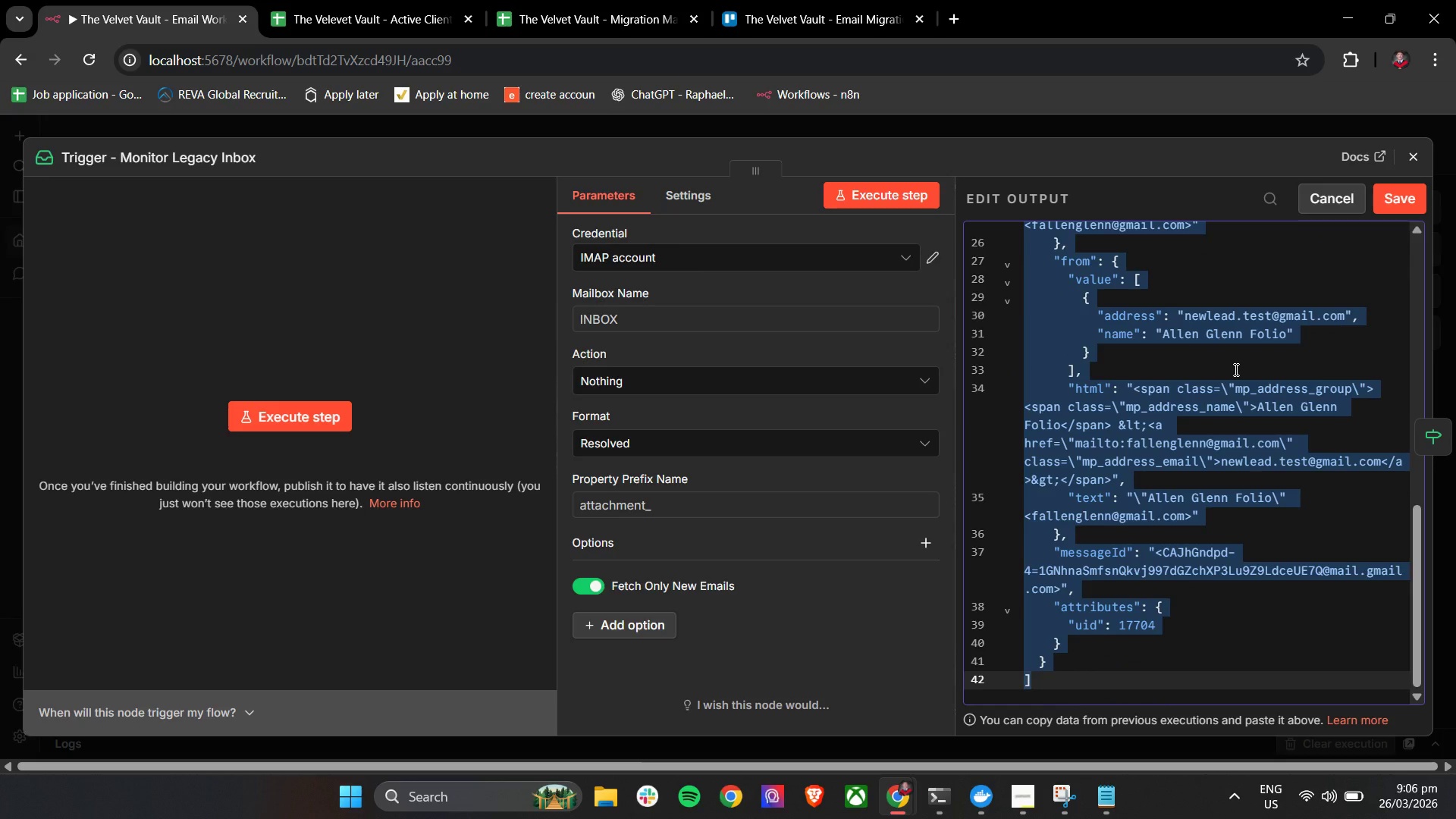 
key(Control+C)
 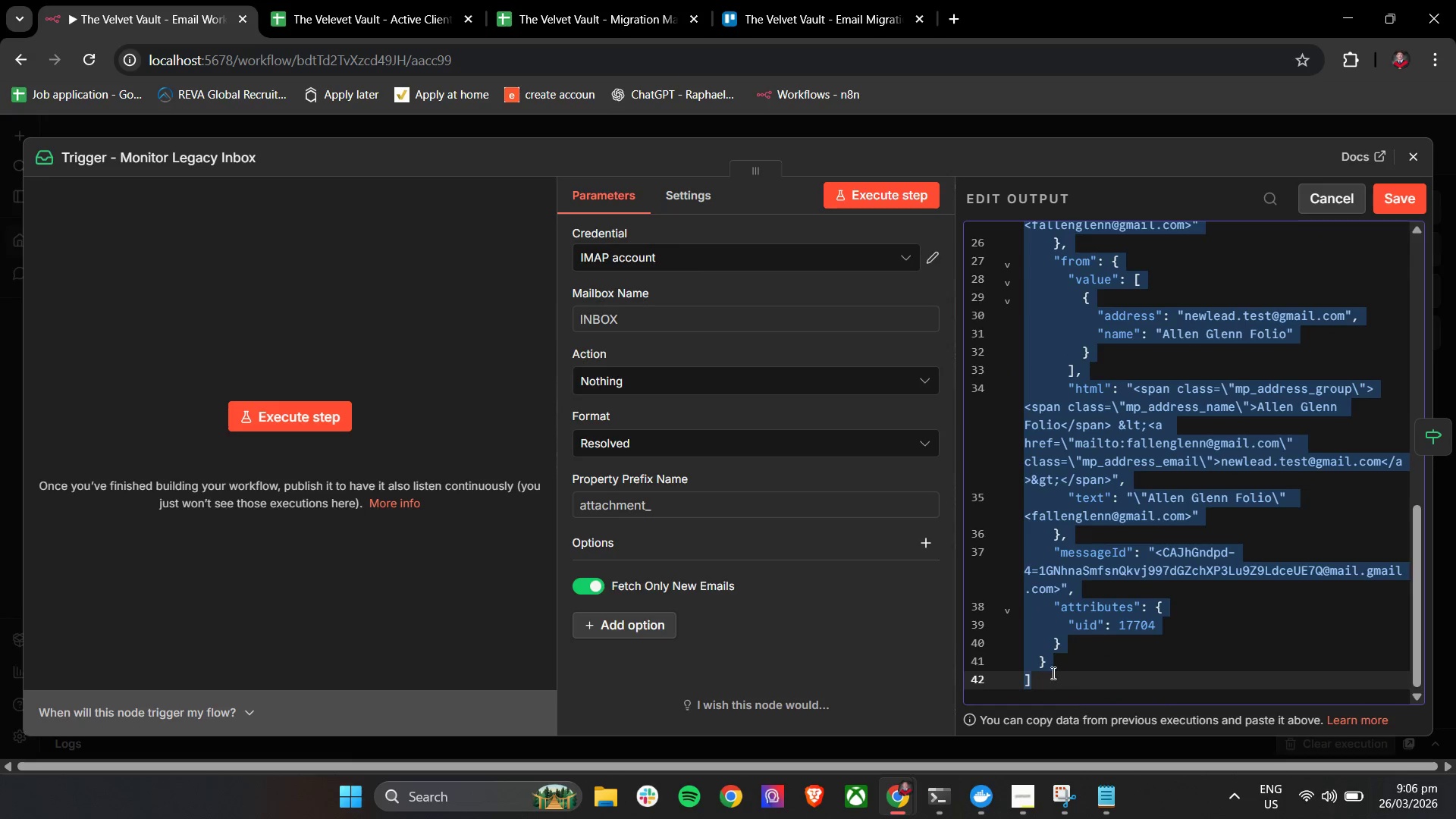 
key(Control+C)
 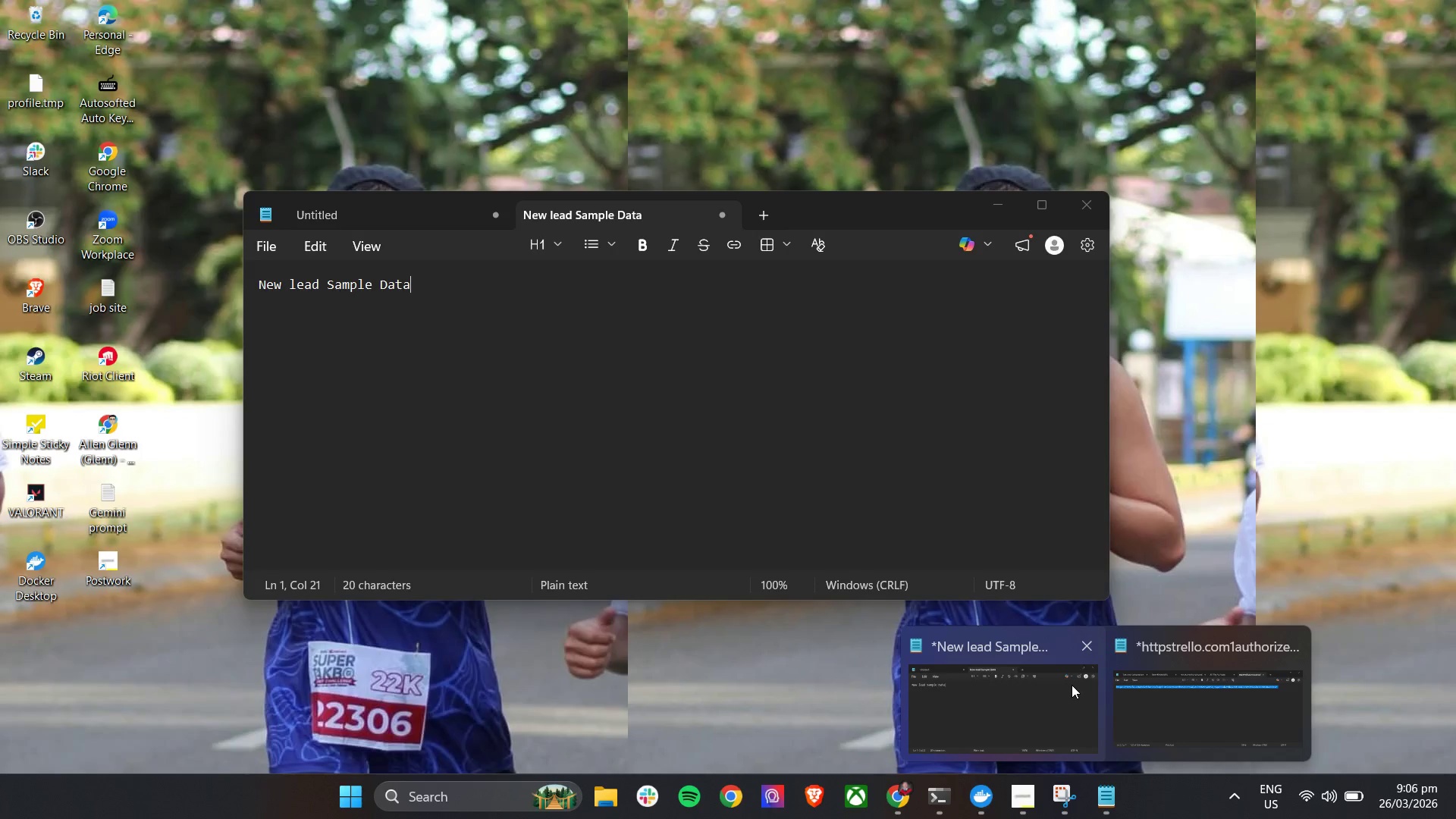 
left_click([1045, 687])
 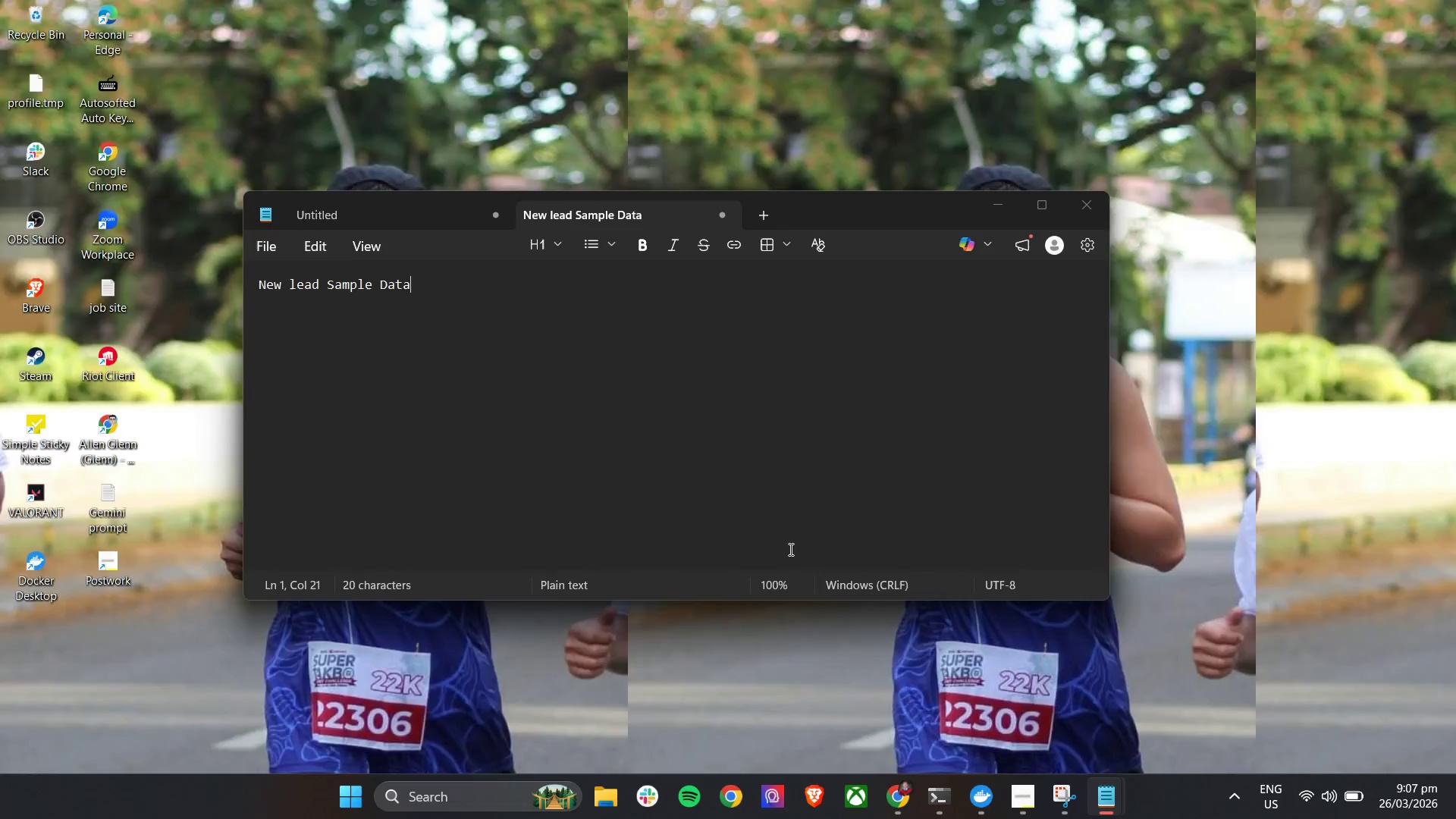 
key(Control+ControlLeft)
 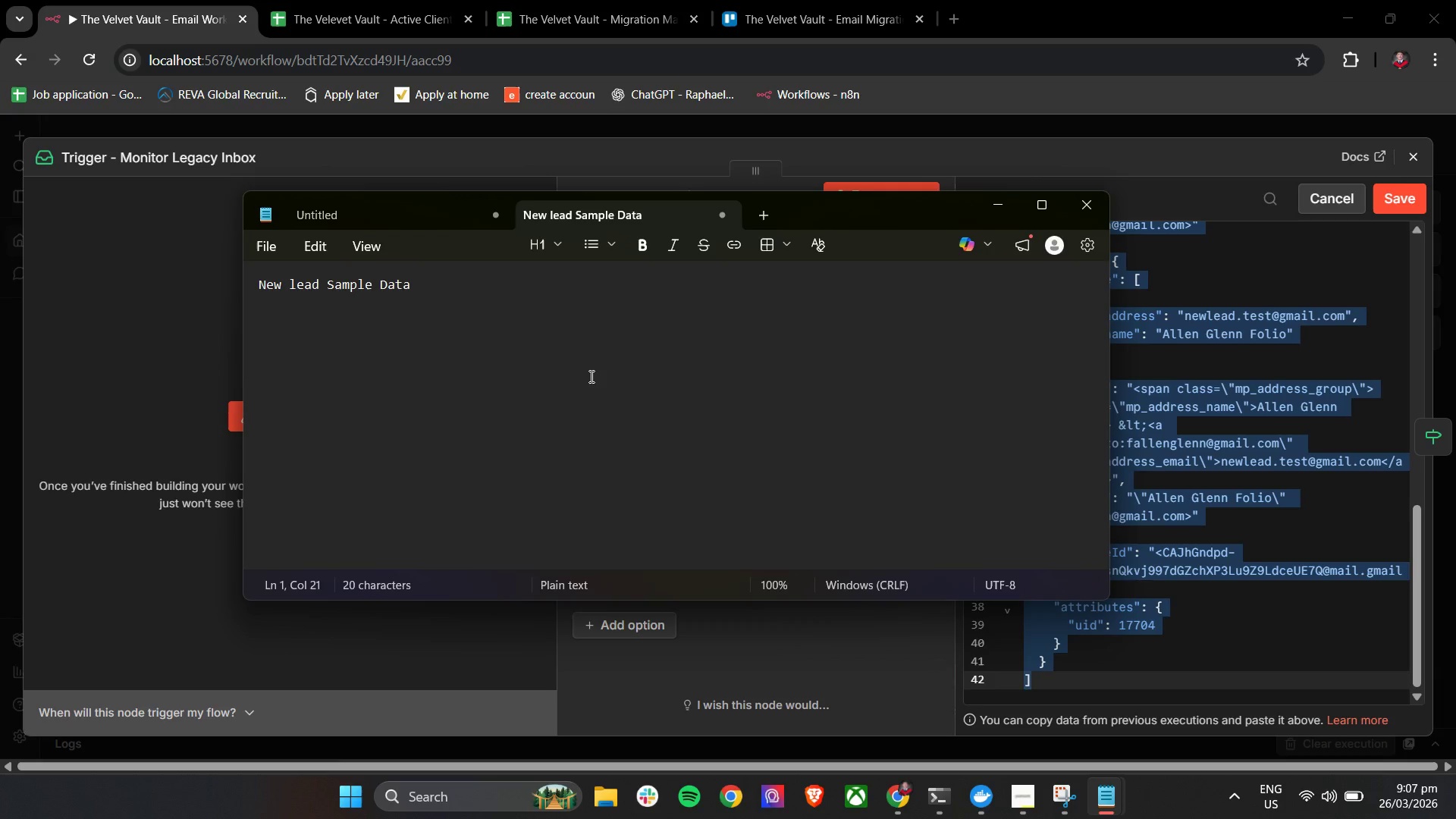 
key(Enter)
 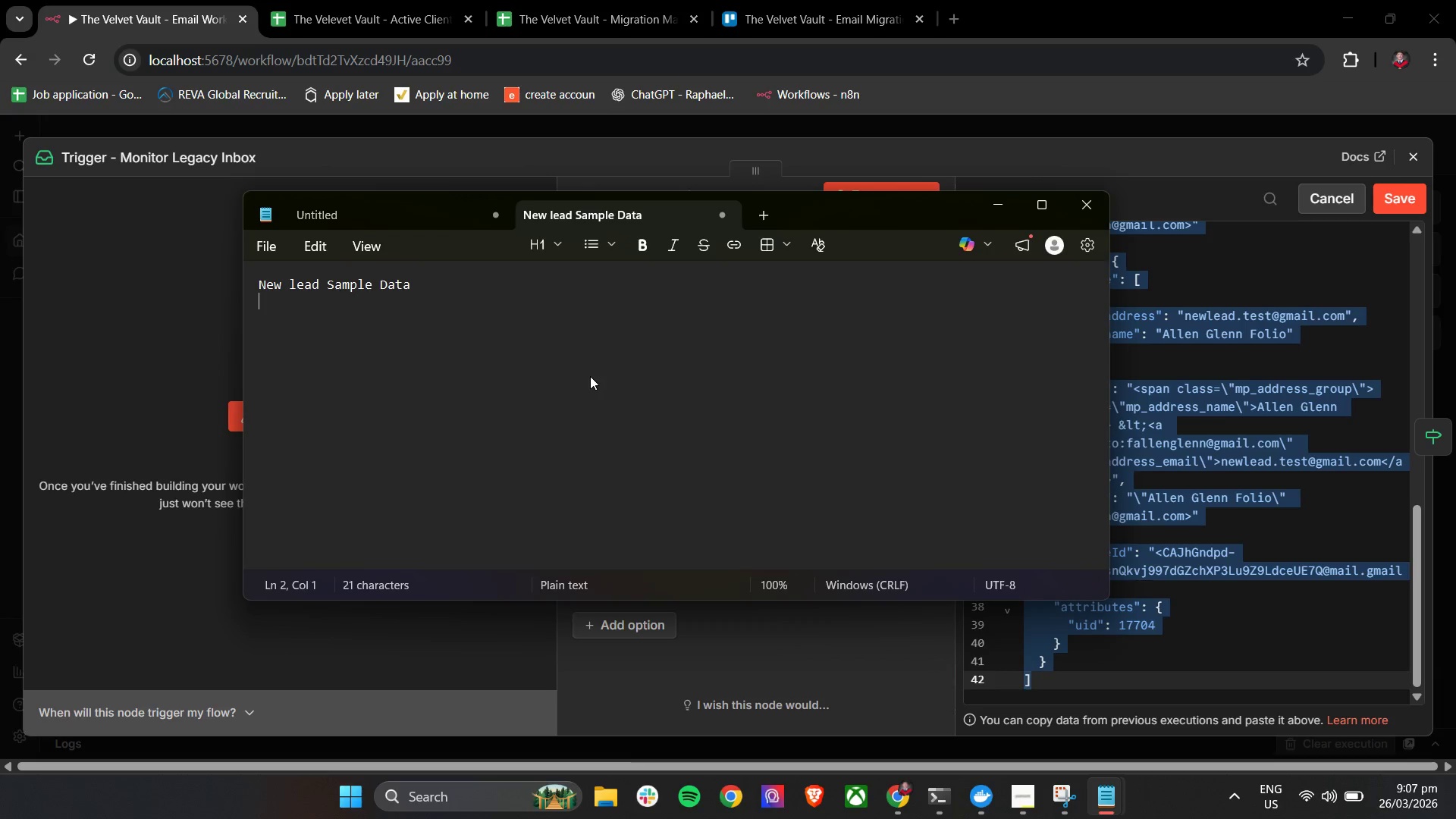 
key(Control+V)
 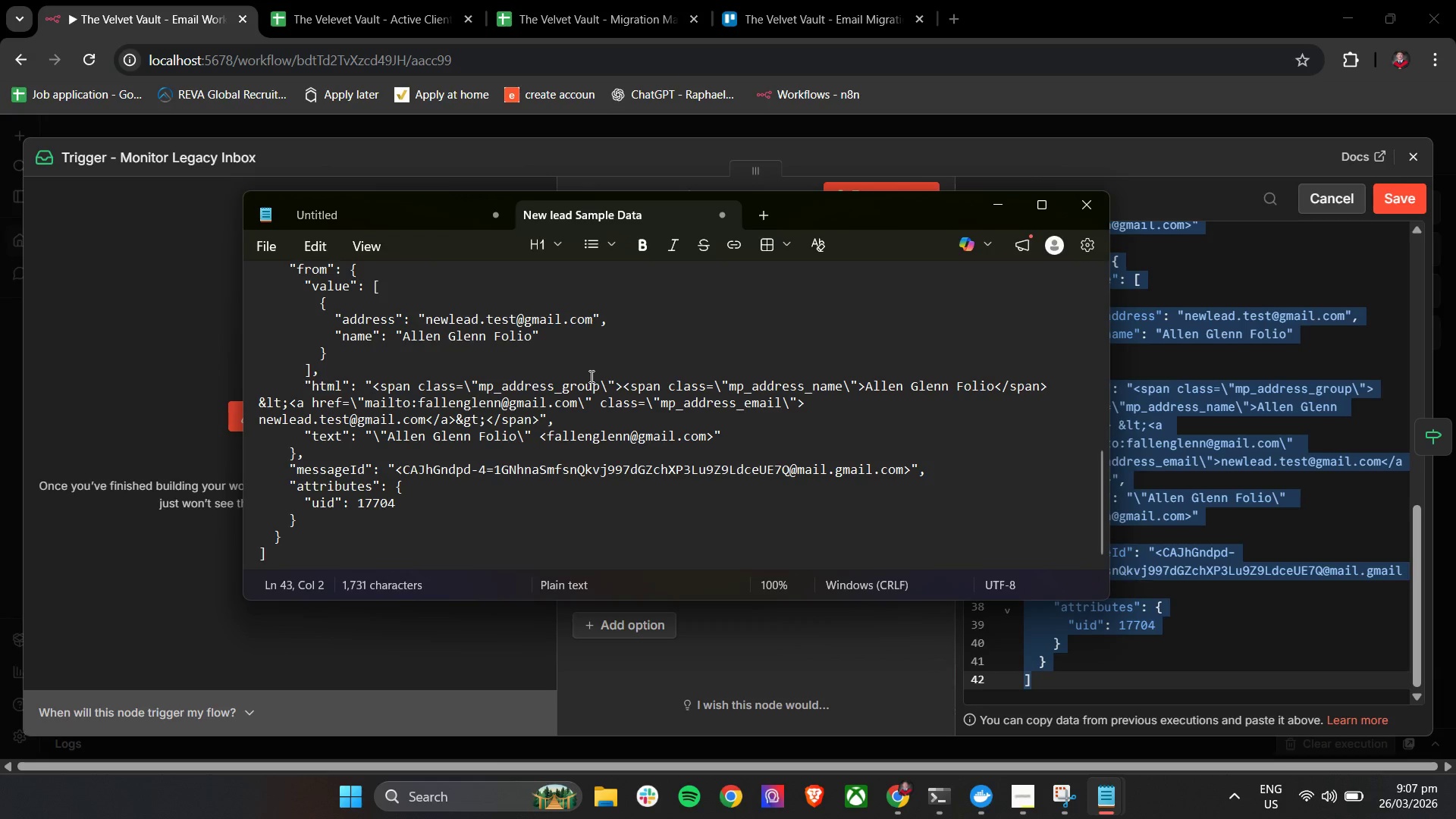 
scroll: coordinate [590, 376], scroll_direction: down, amount: 5.0
 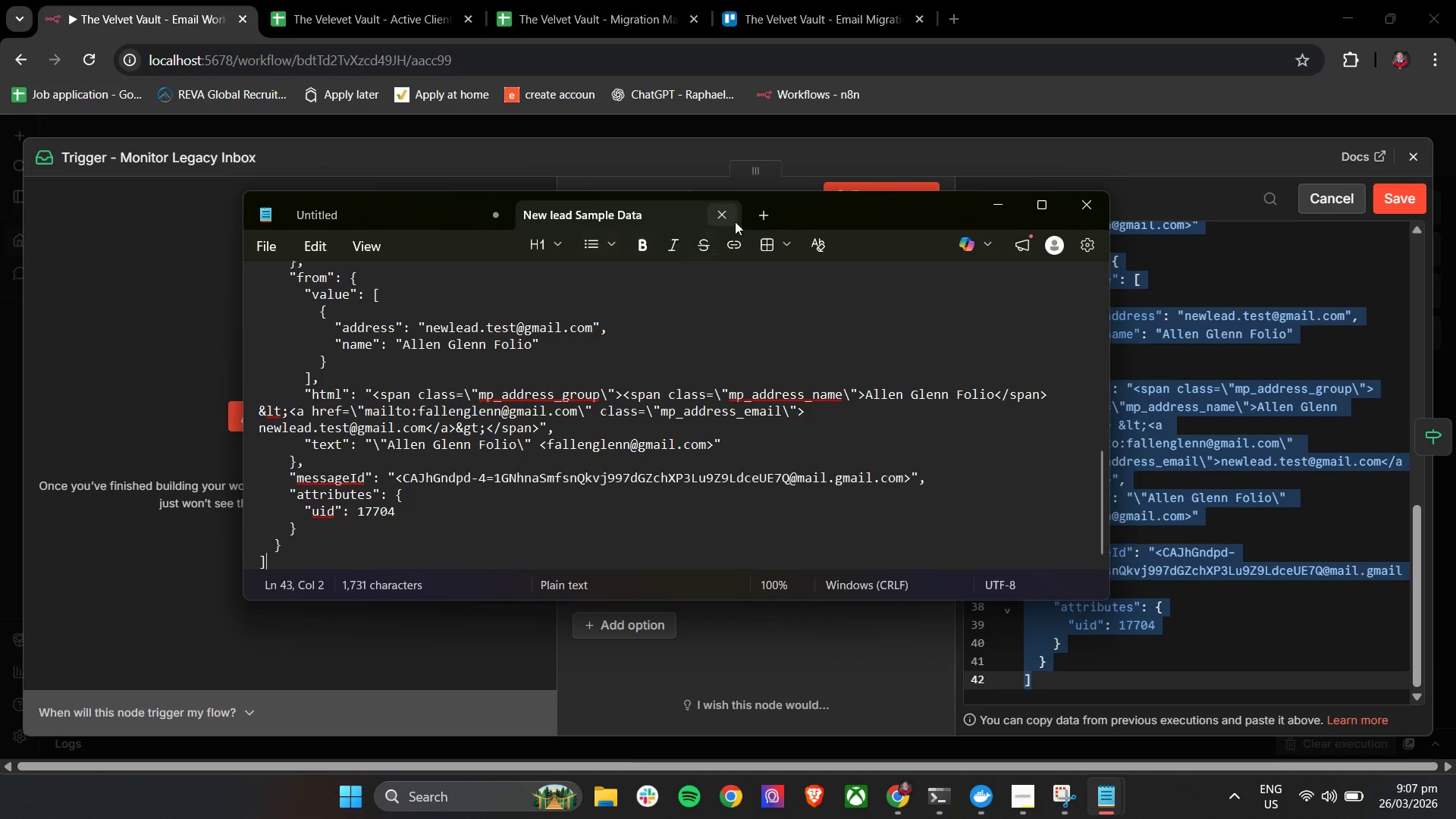 
left_click([765, 213])
 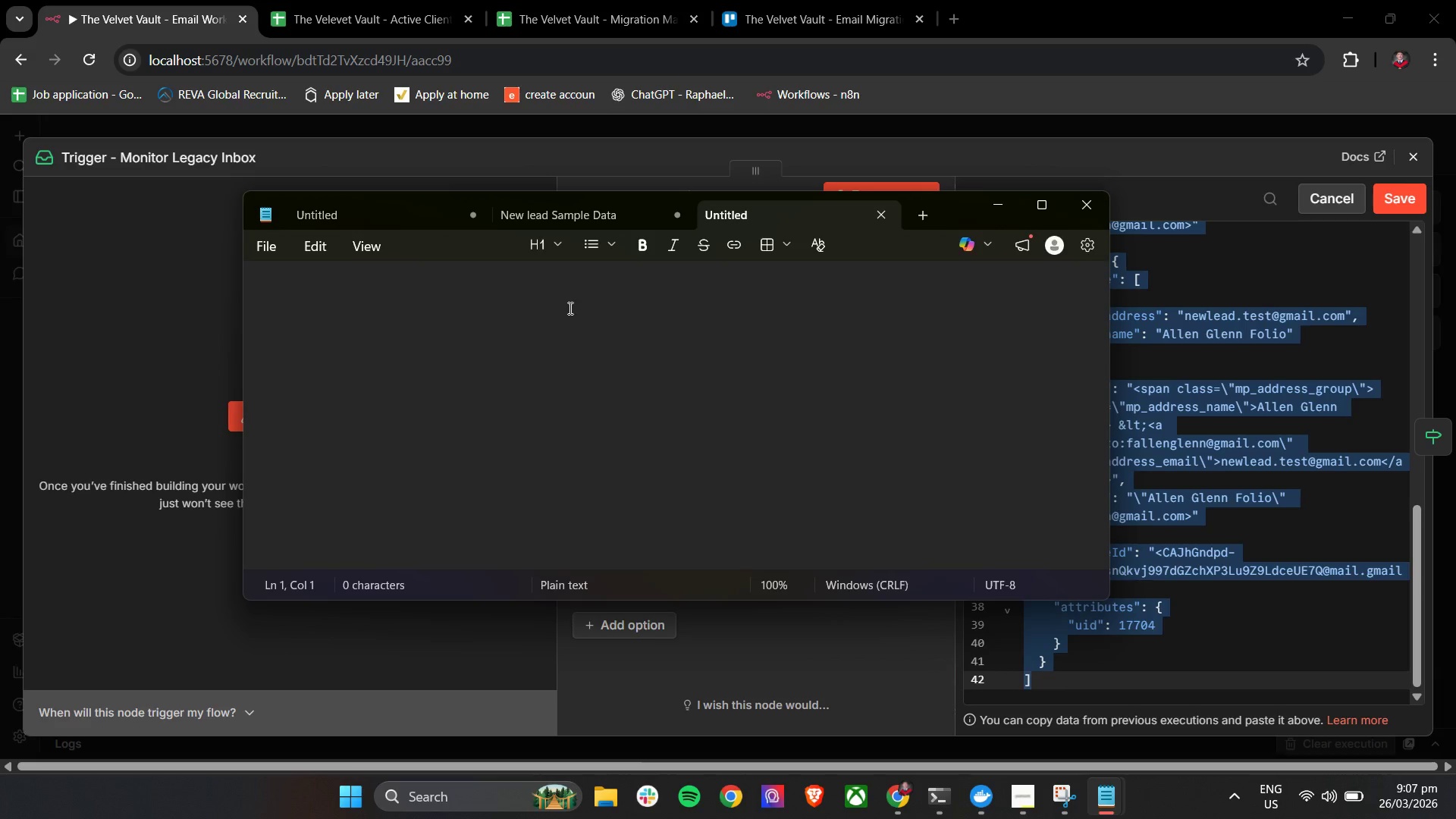 
double_click([565, 314])
 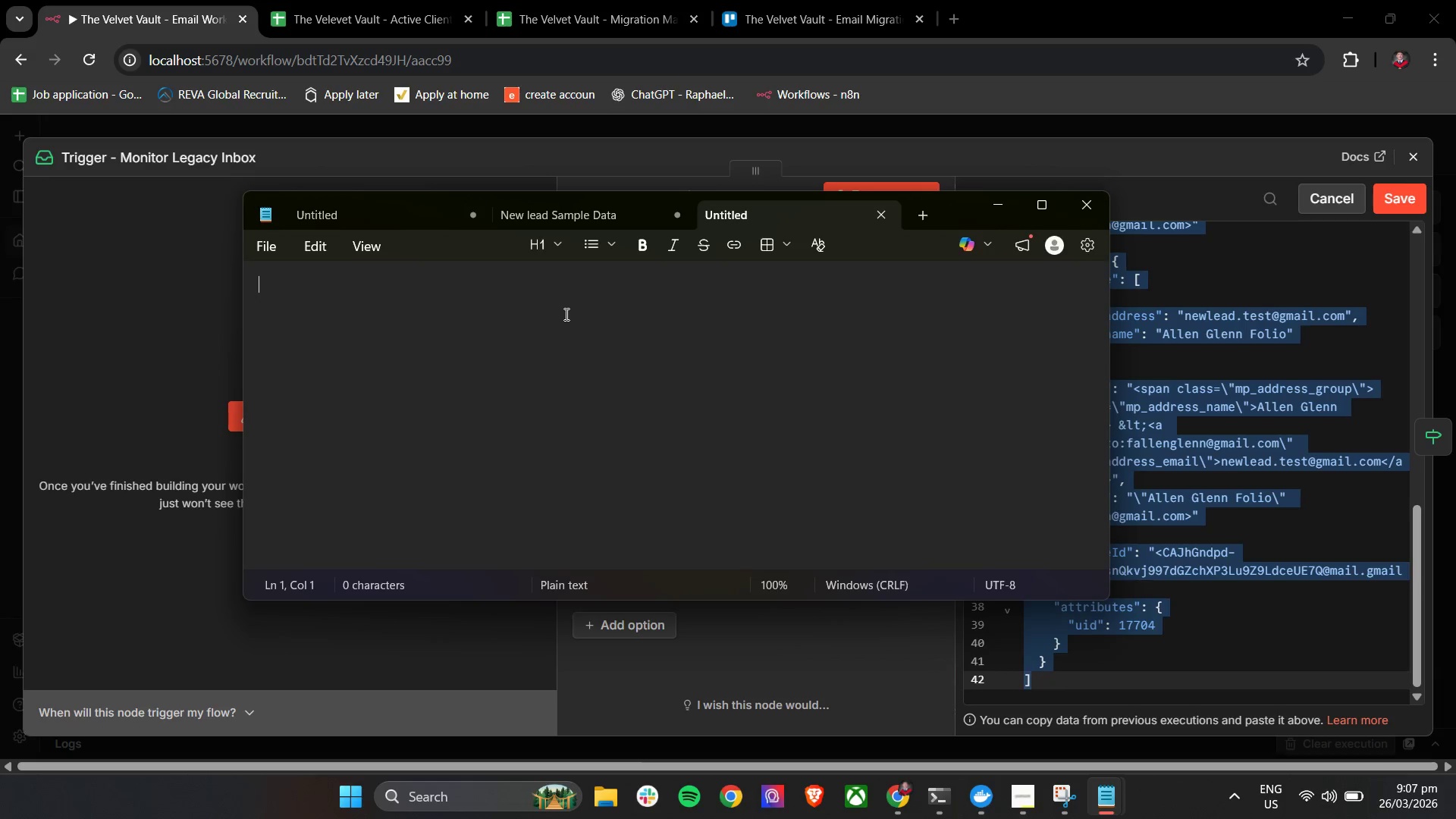 
triple_click([565, 314])
 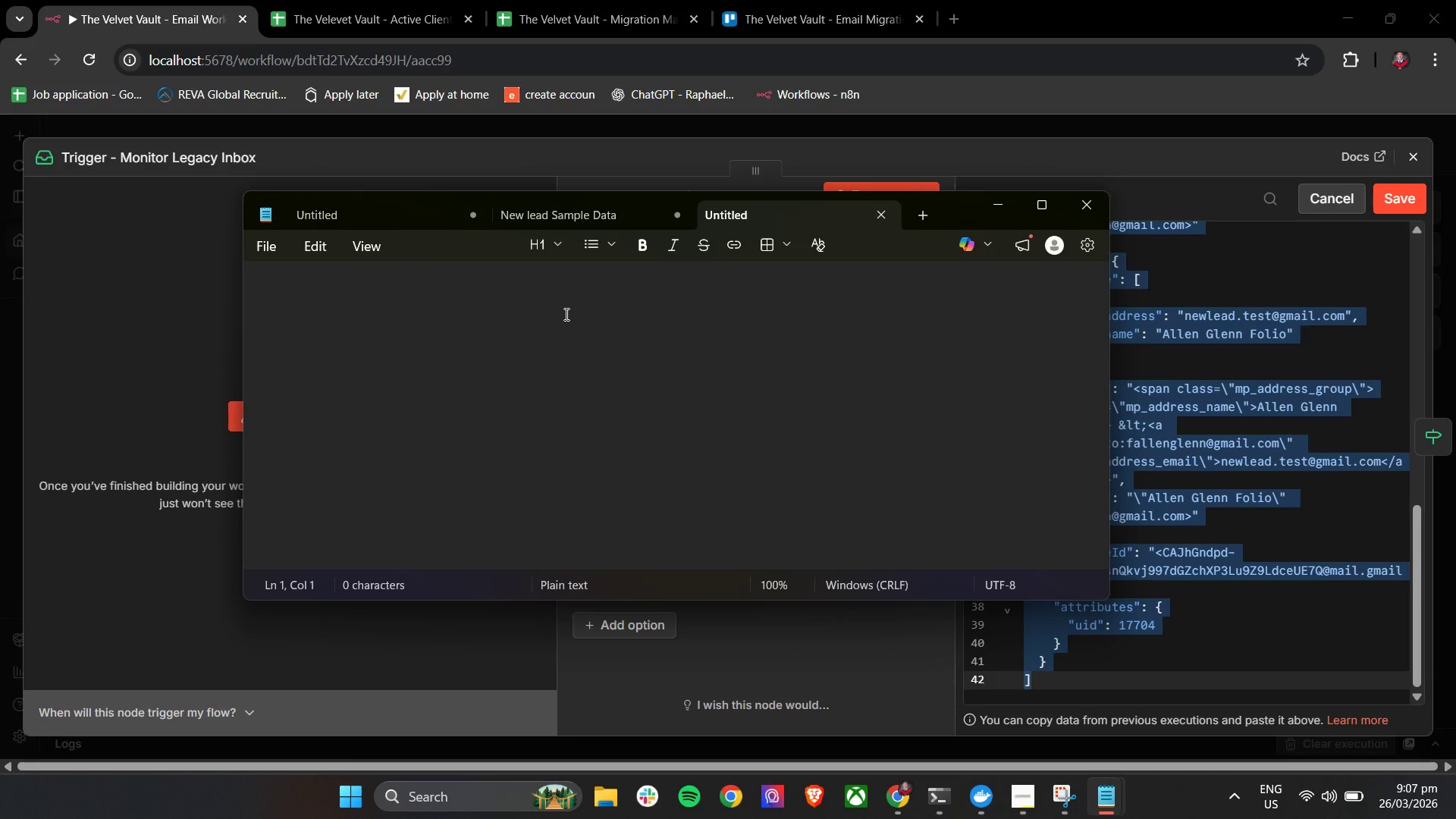 
type(Exix)
key(Backspace)
type(sting data Sam)
key(Backspace)
key(Backspace)
key(Backspace)
key(Backspace)
key(Backspace)
key(Backspace)
key(Backspace)
key(Backspace)
key(Backspace)
key(Backspace)
type(g s)
key(Backspace)
type(Sample data)
key(Backspace)
key(Backspace)
key(Backspace)
key(Backspace)
type(Data)
 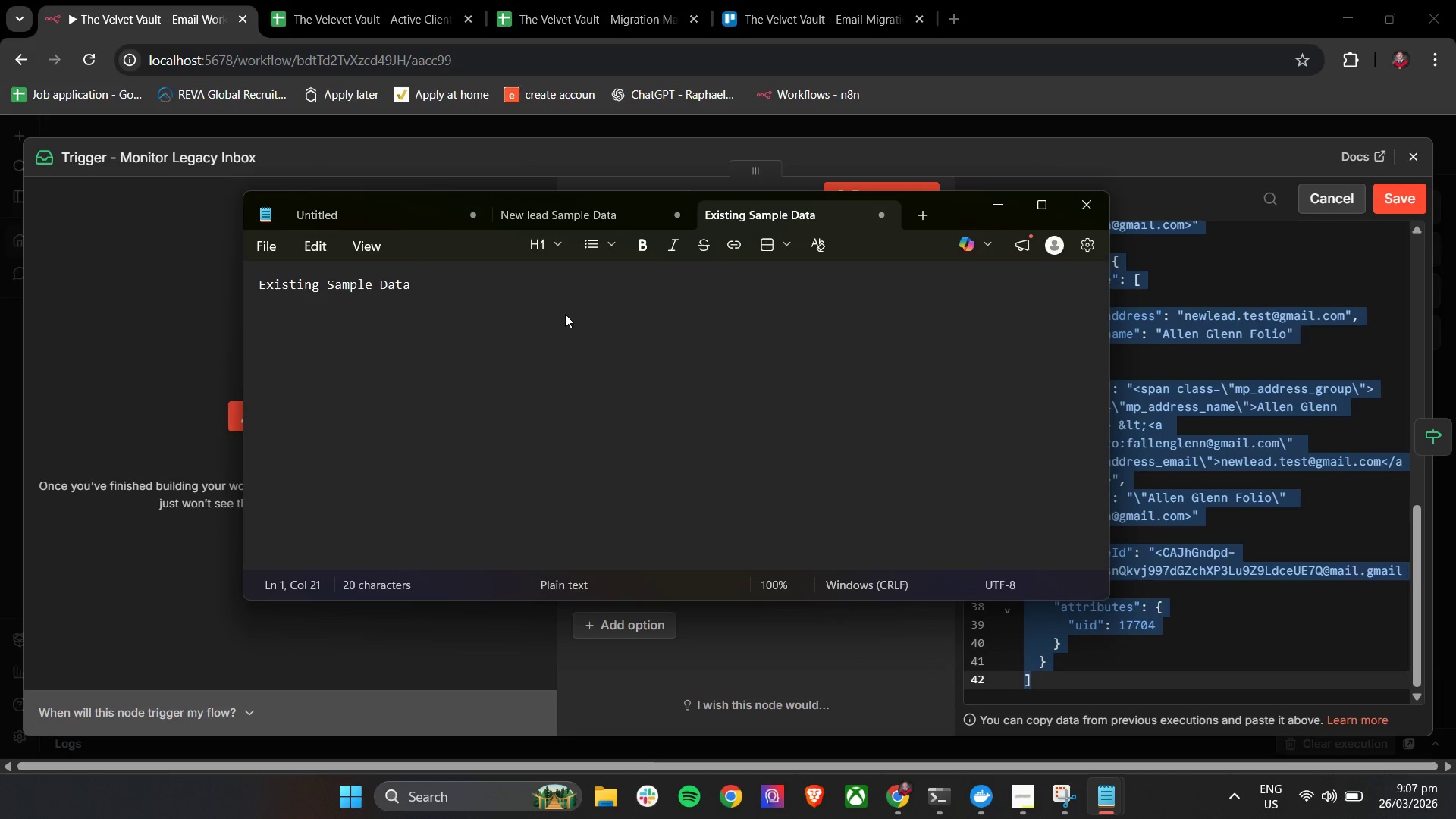 
left_click([1117, 149])
 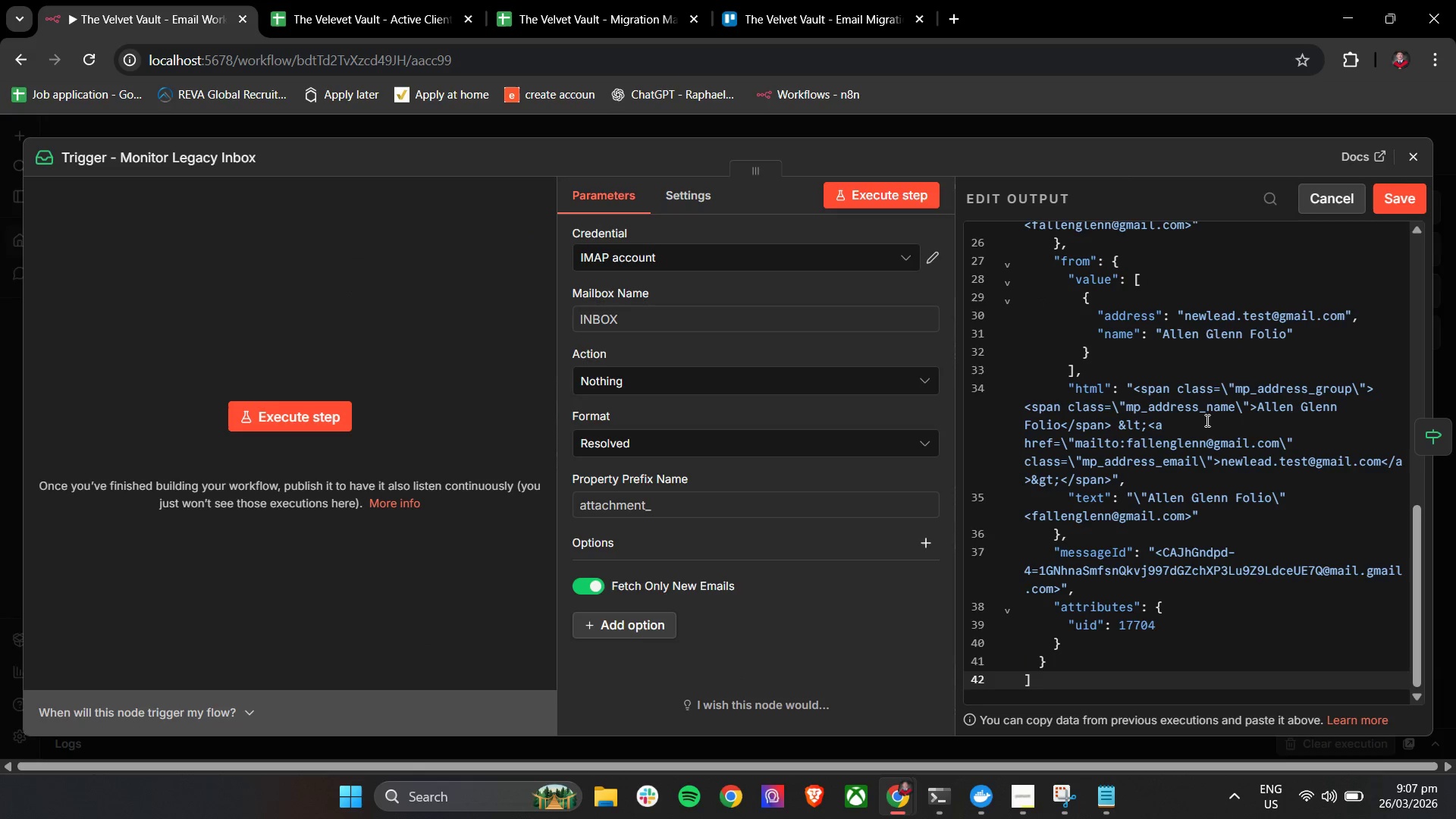 
scroll: coordinate [1201, 455], scroll_direction: up, amount: 13.0
 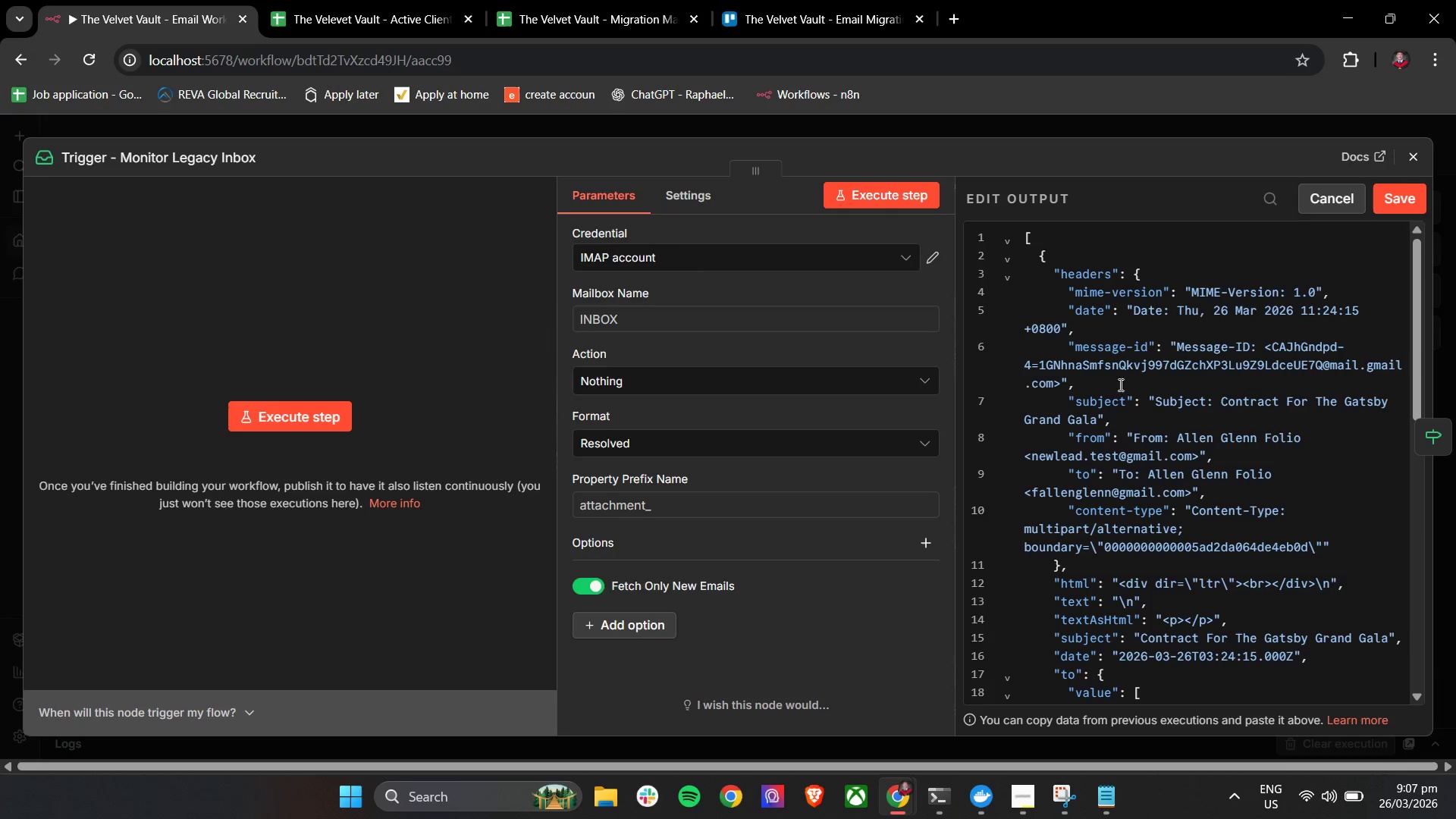 
wait(11.35)
 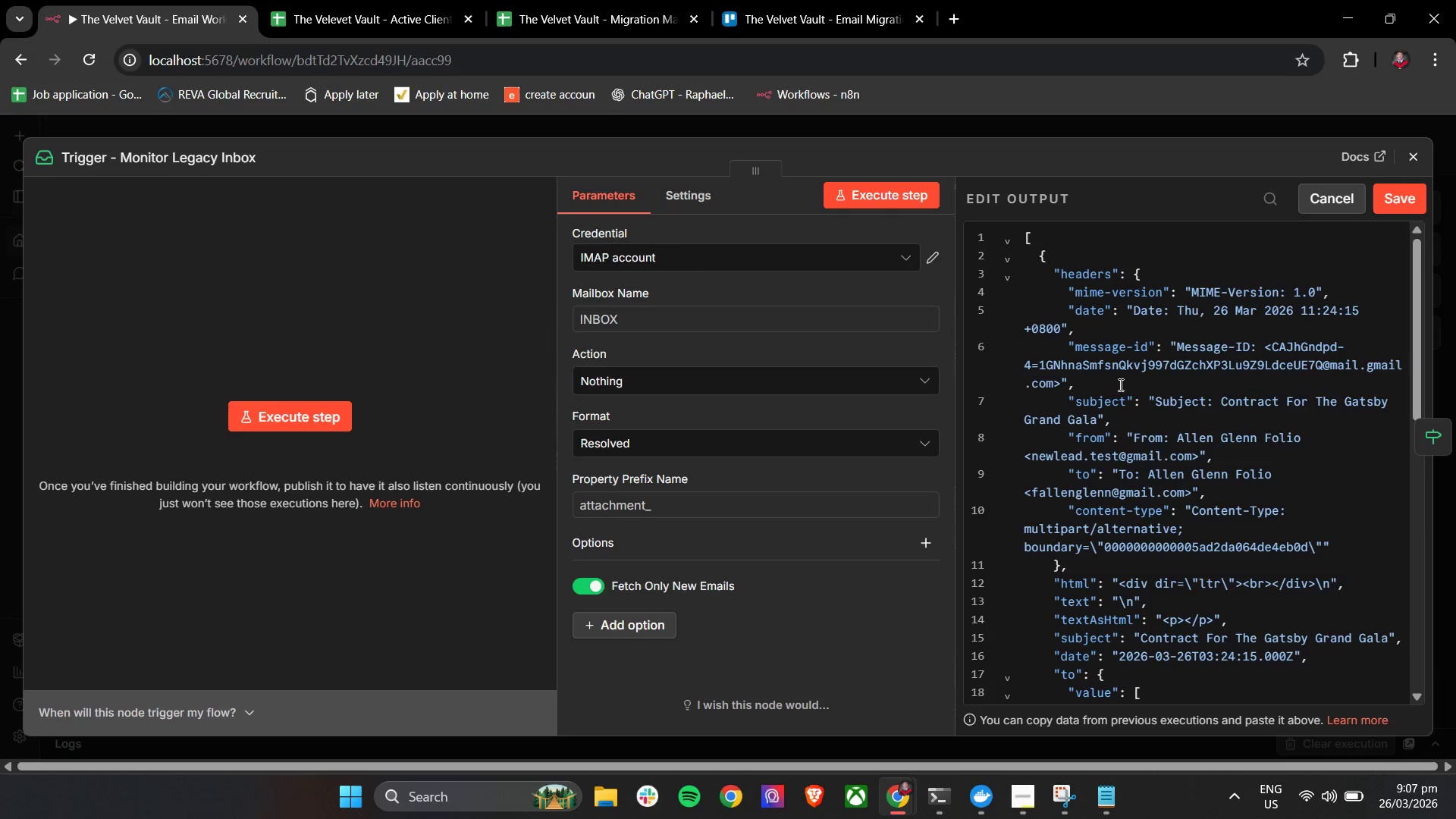 
left_click([382, 0])
 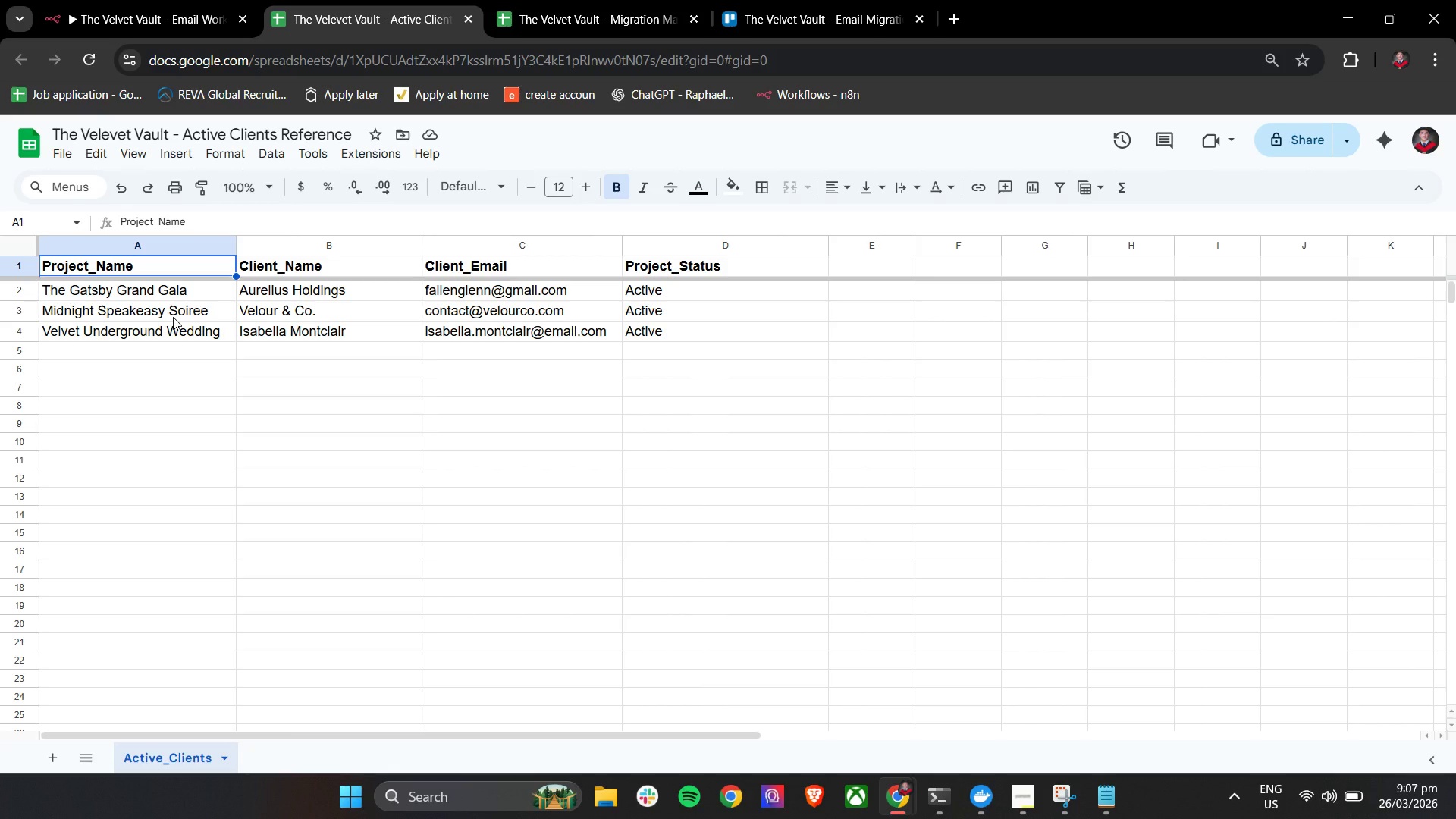 
wait(11.73)
 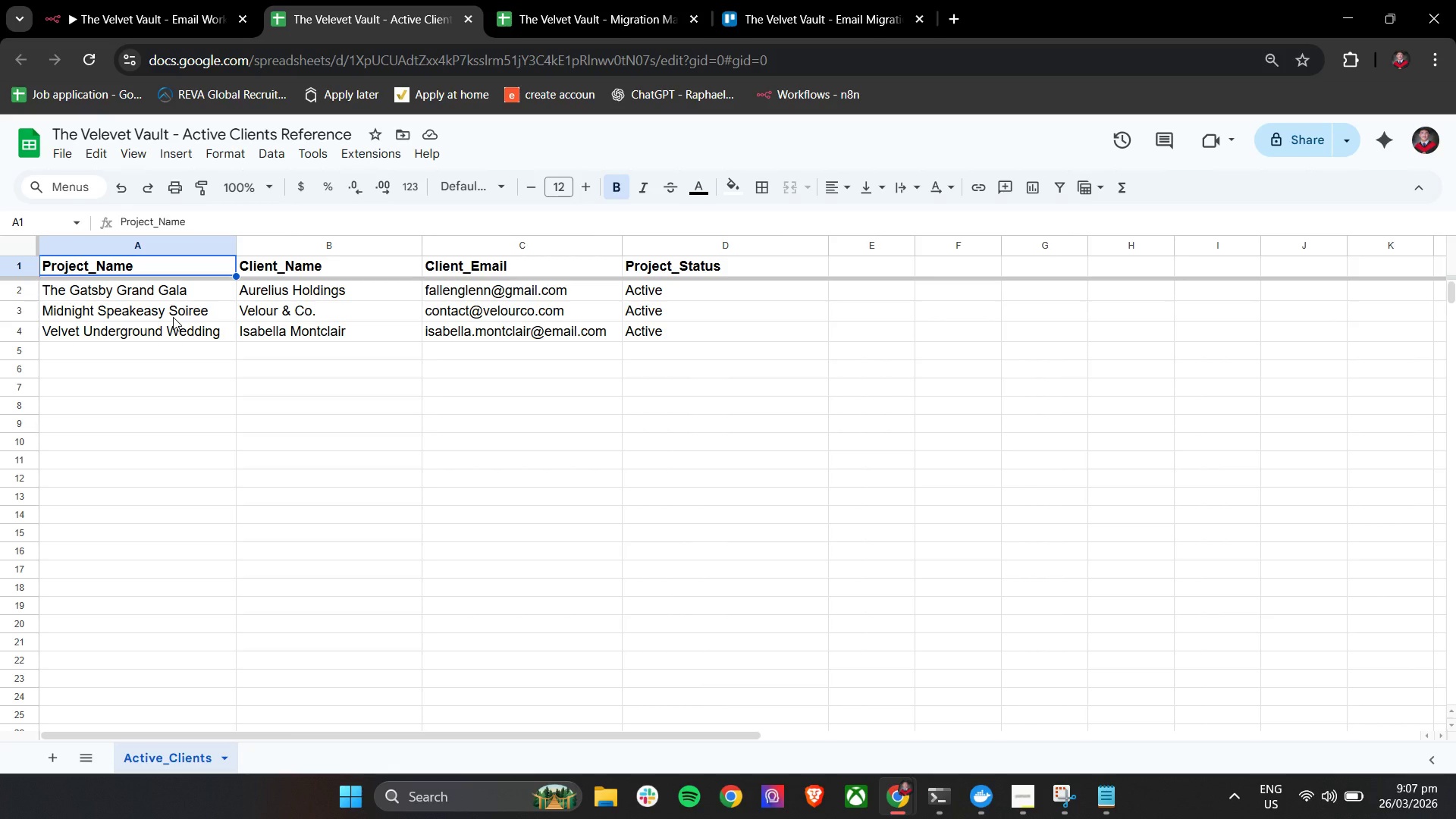 
left_click([108, 0])
 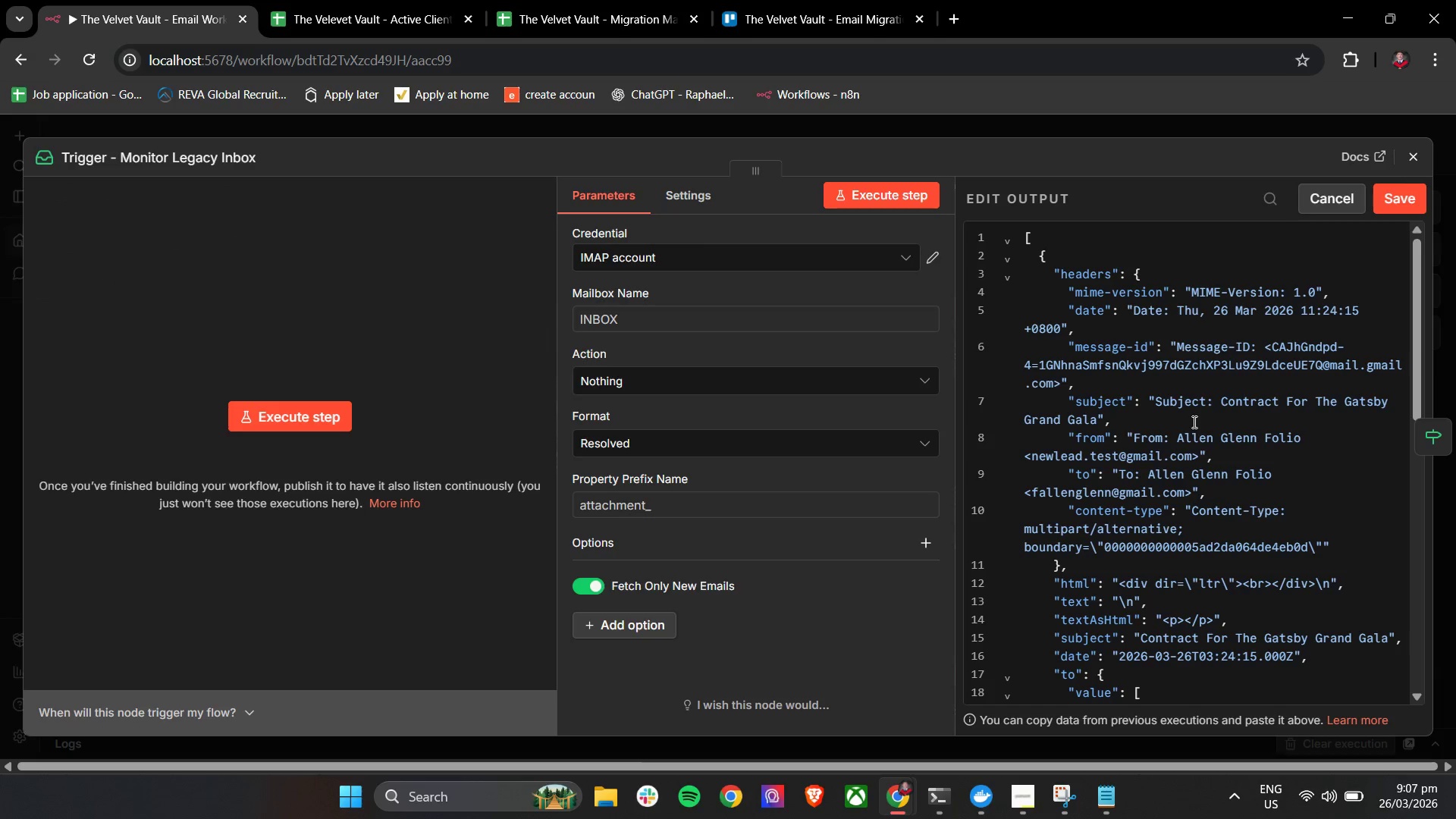 
left_click([1234, 411])
 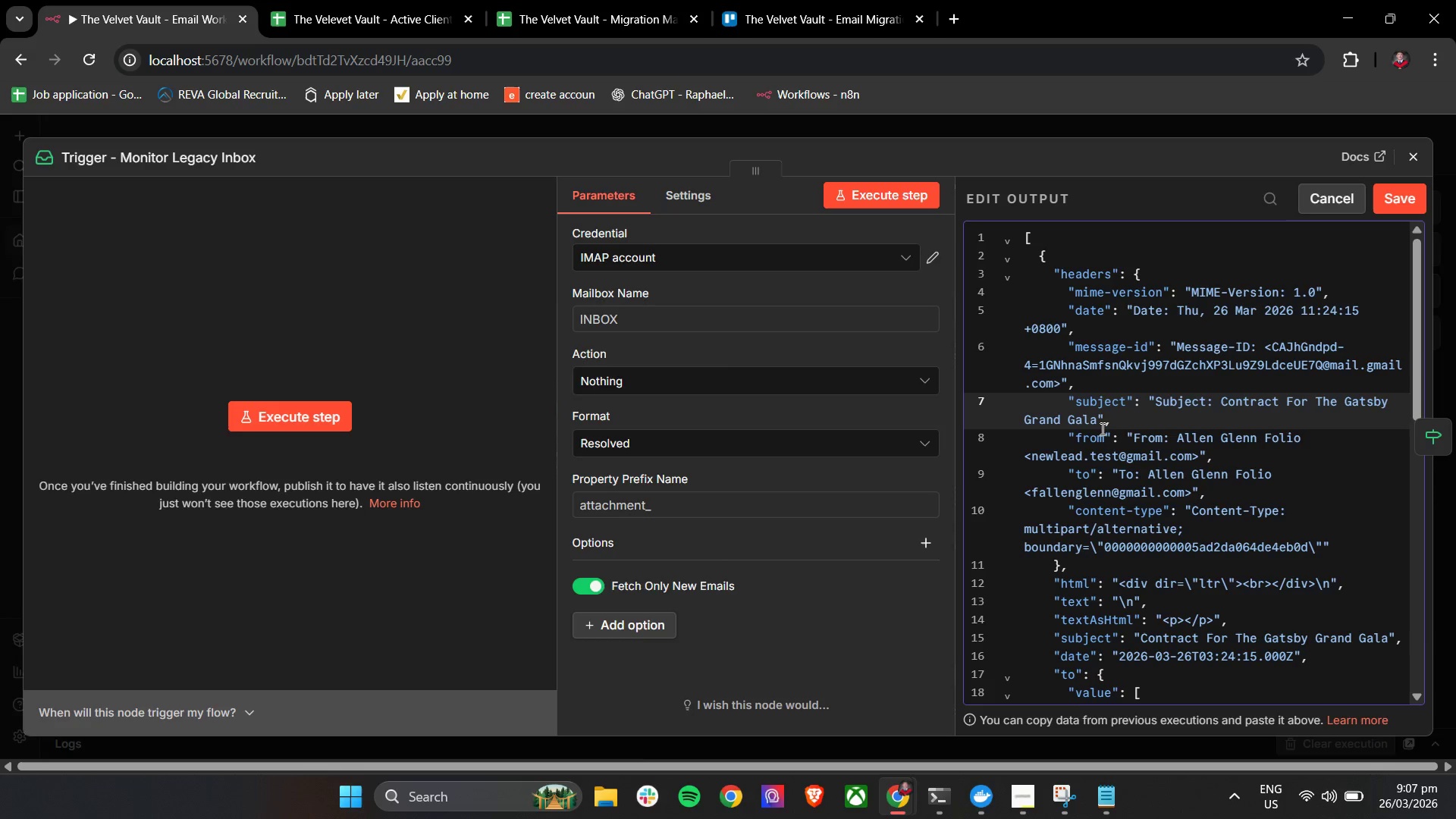 
left_click_drag(start_coordinate=[1095, 425], to_coordinate=[1157, 403])
 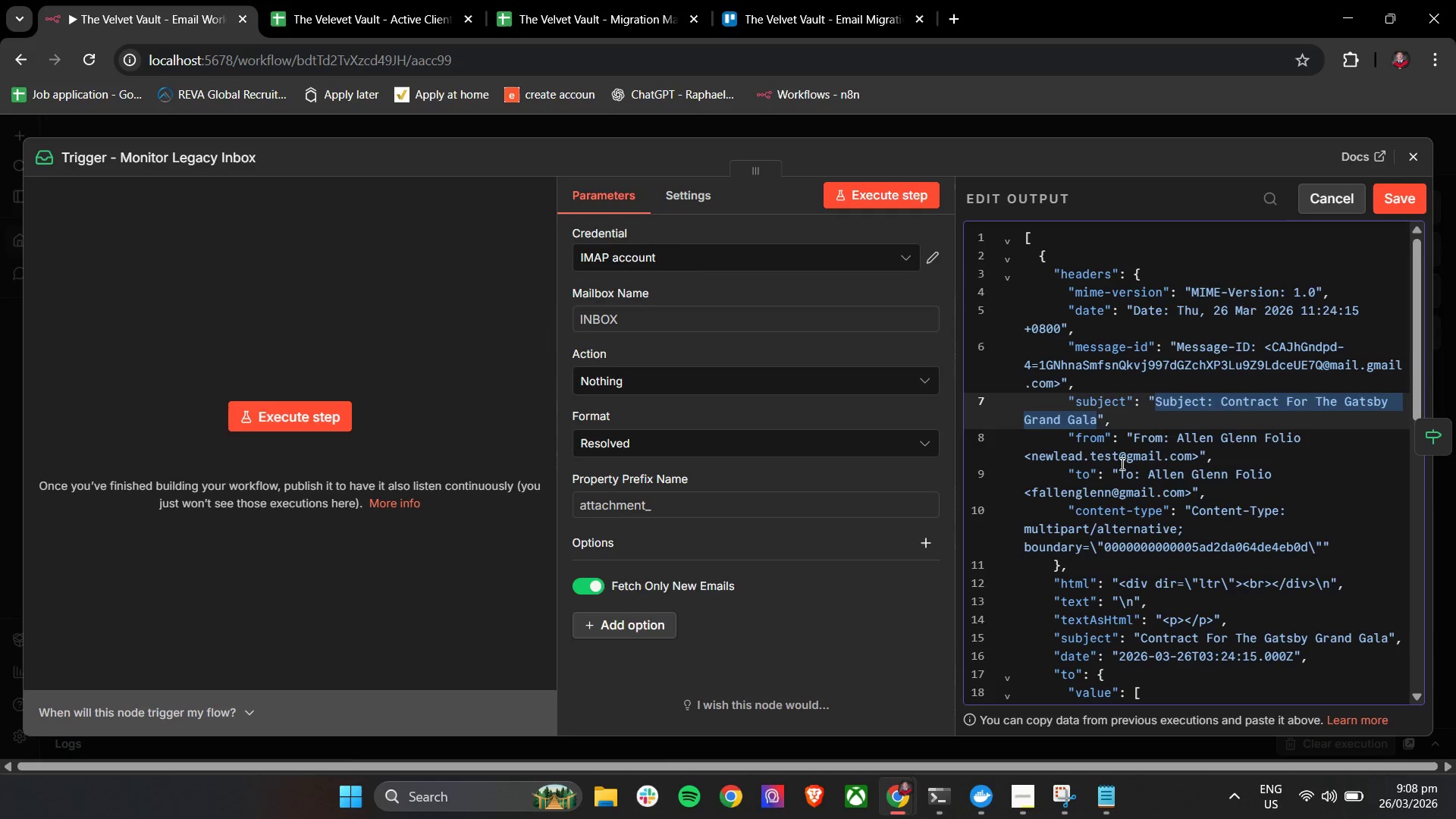 
left_click([1249, 395])
 